 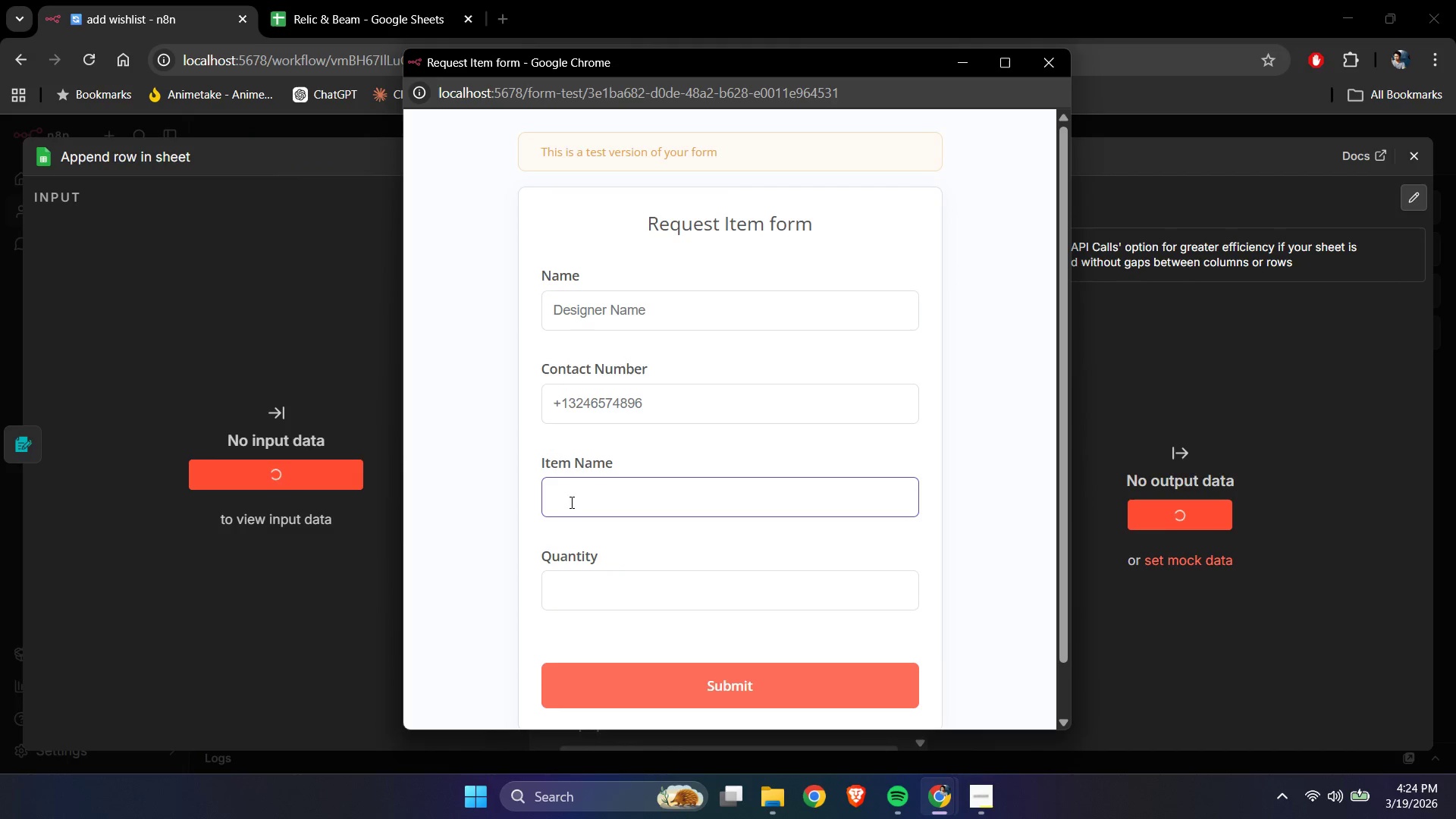 
type(Stained Gl)
key(Backspace)
key(Backspace)
type(glass)
 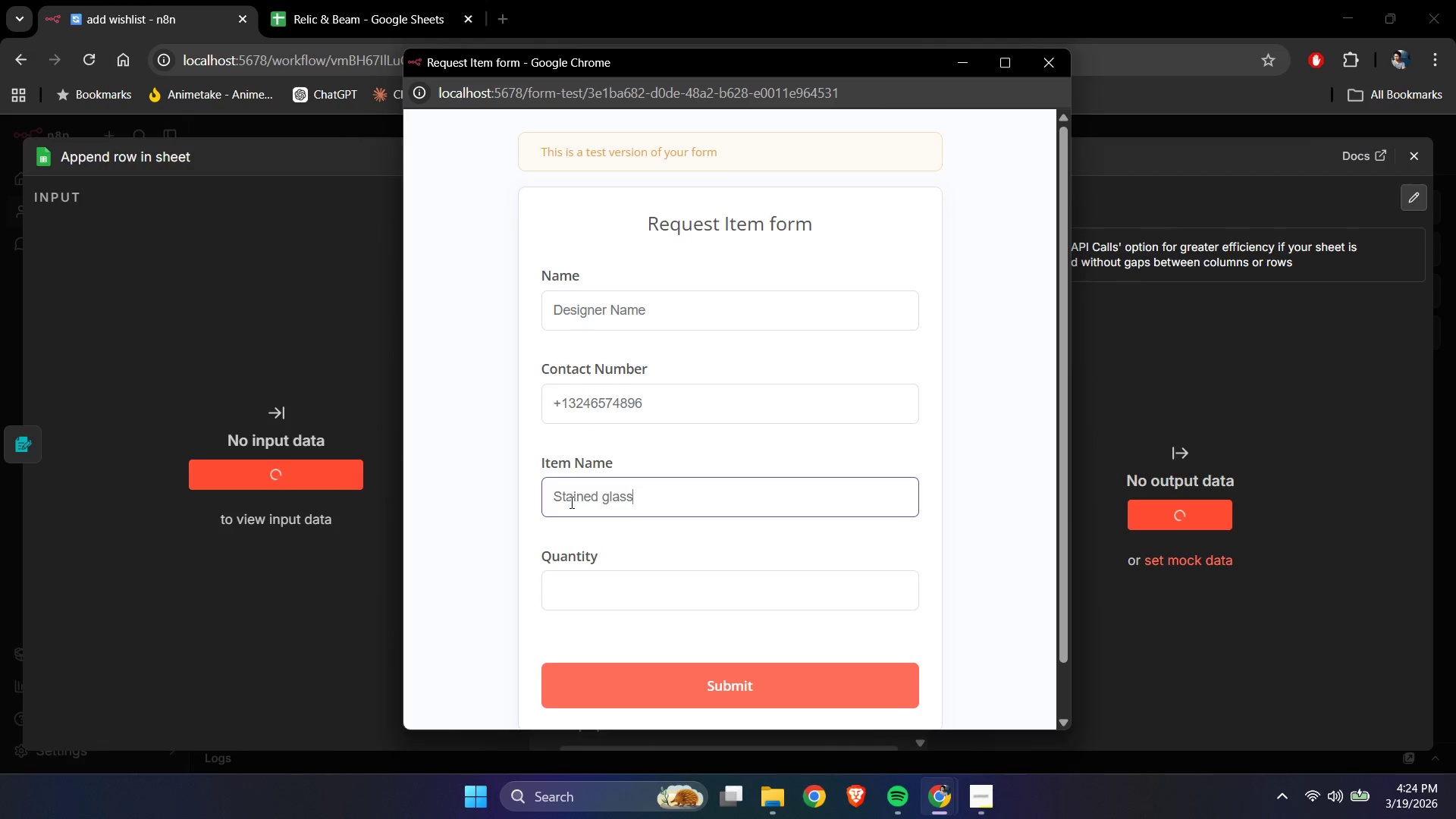 
left_click([579, 528])
 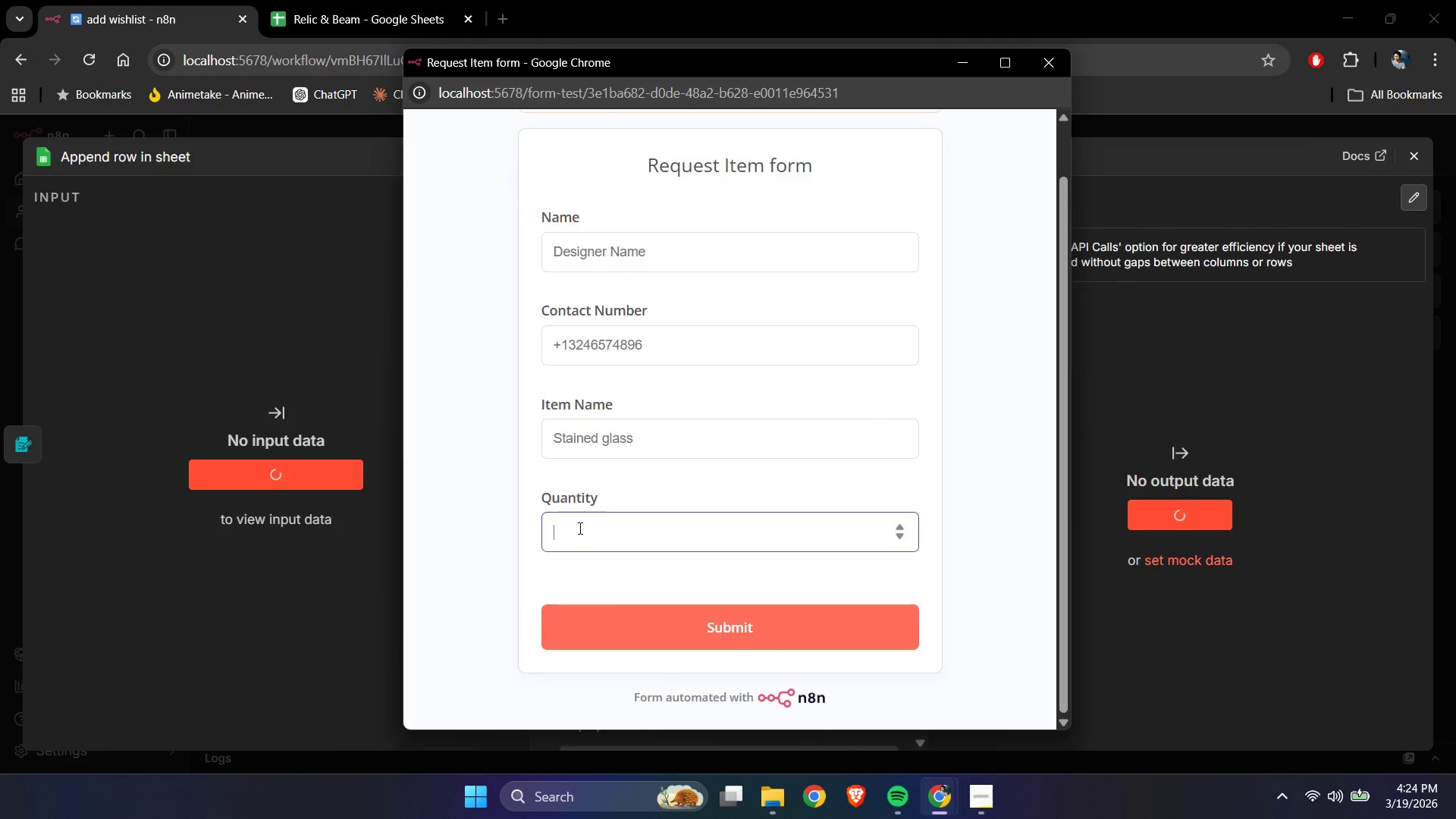 
scroll: coordinate [569, 512], scroll_direction: down, amount: 2.0
 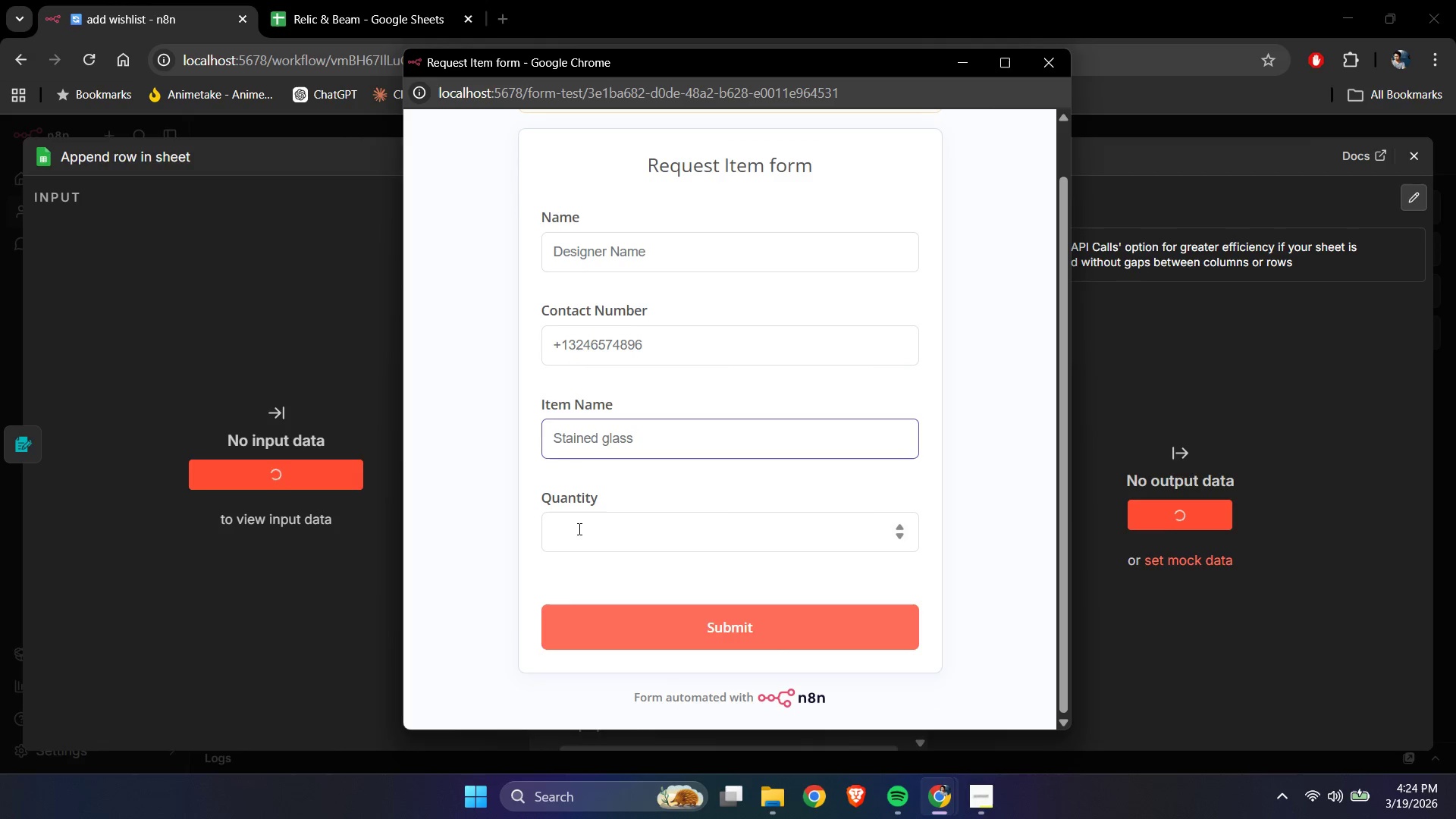 
key(Numpad2)
 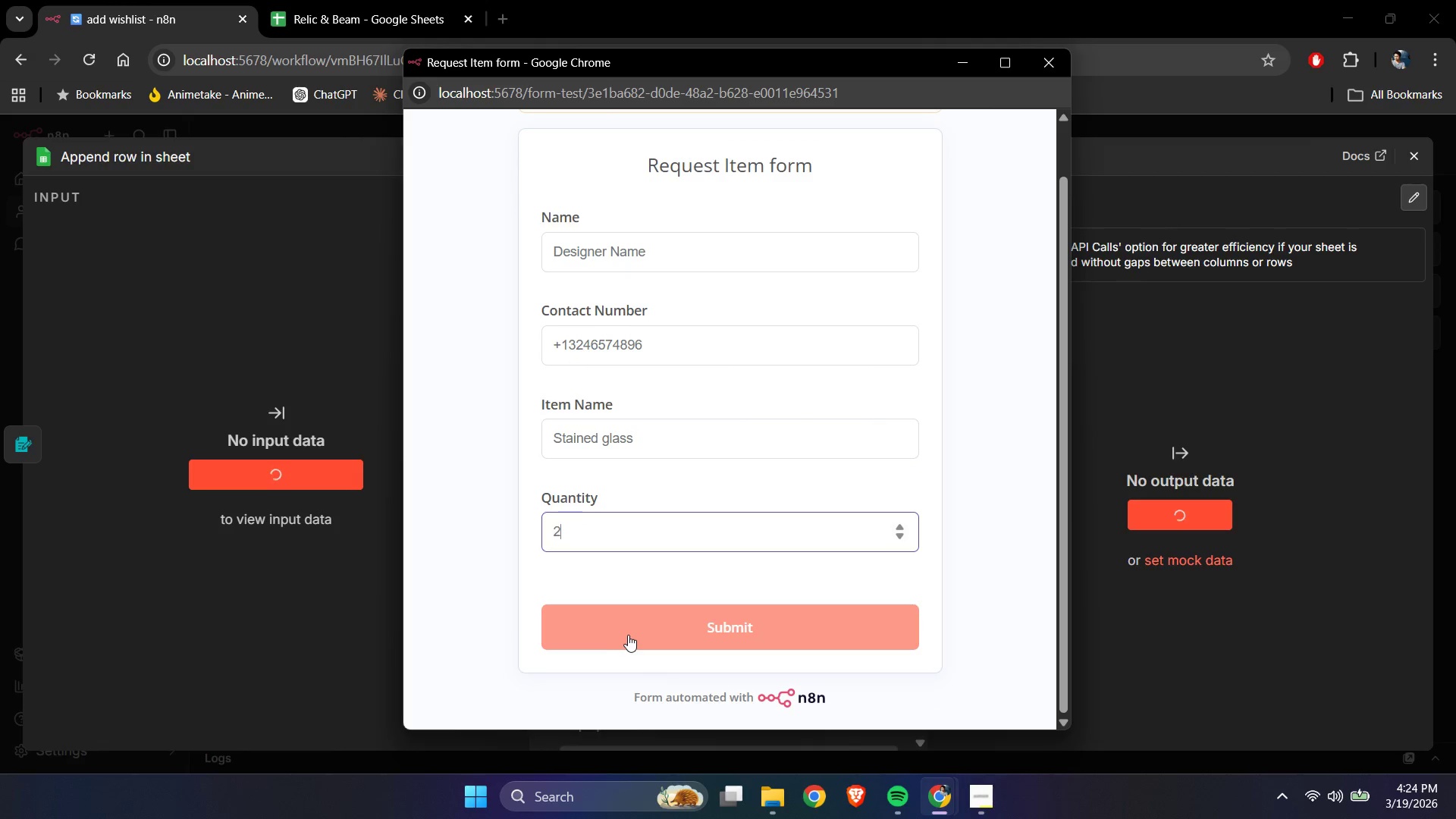 
left_click([628, 632])
 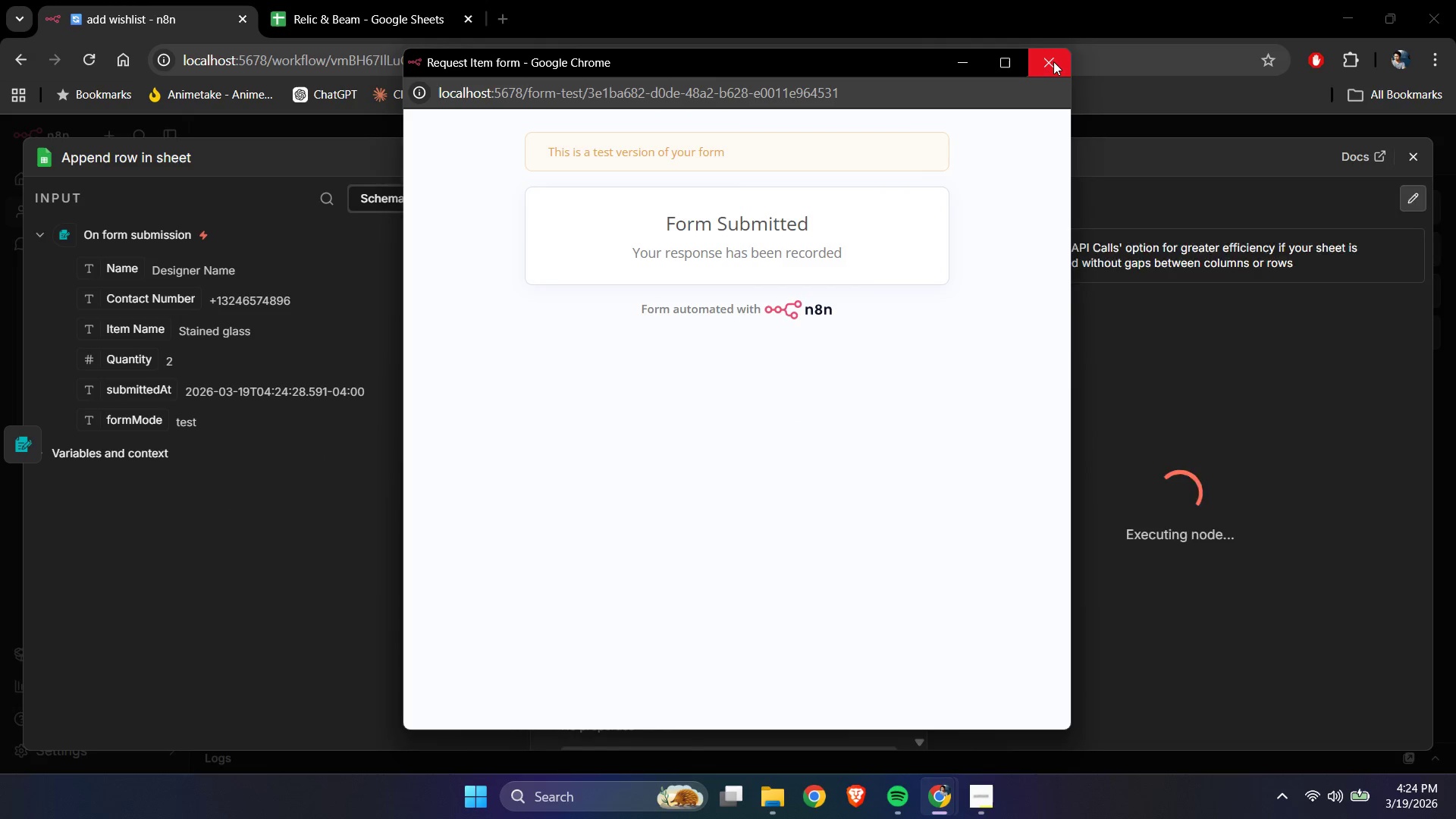 
left_click([1053, 62])
 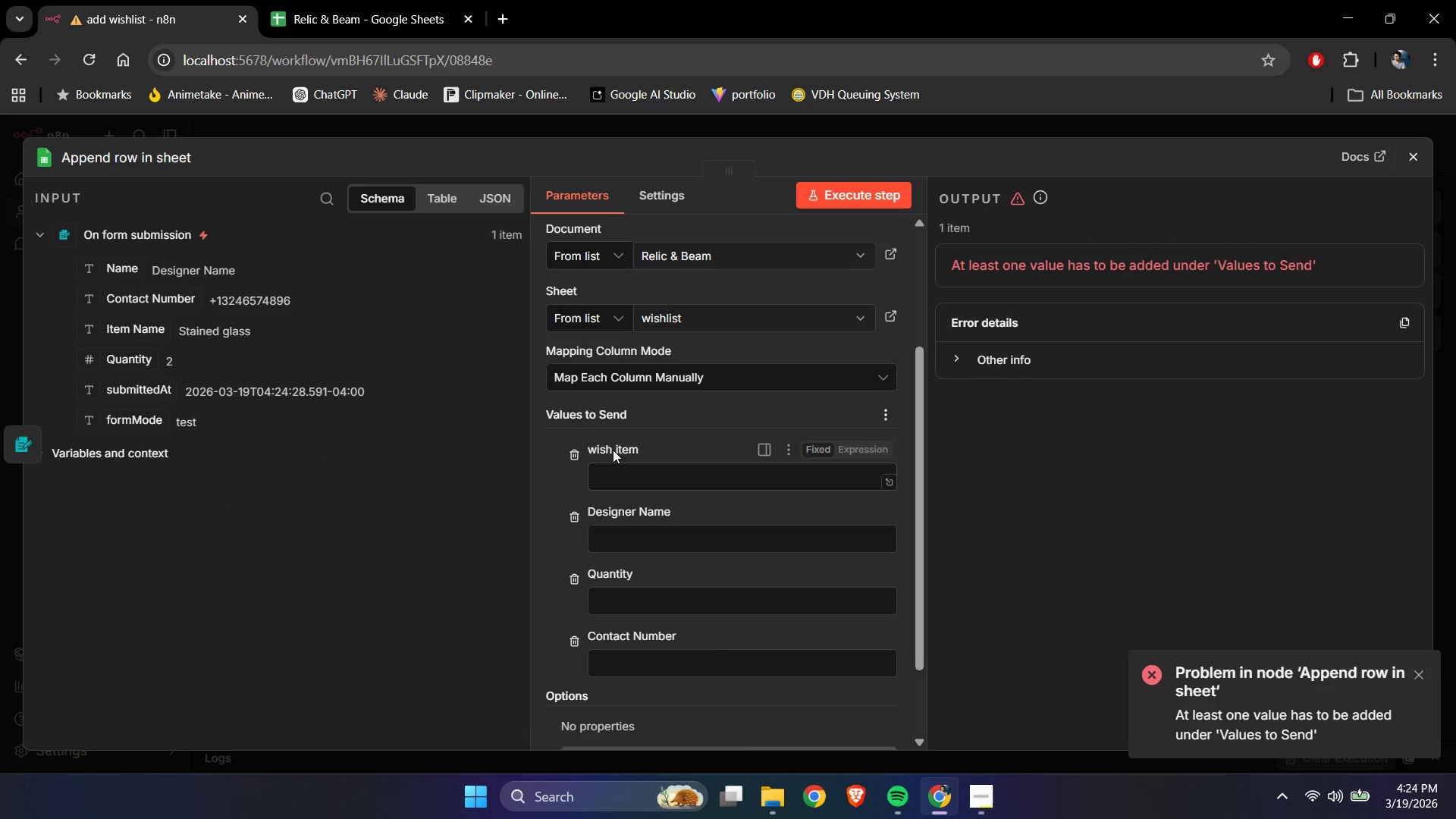 
left_click_drag(start_coordinate=[121, 274], to_coordinate=[618, 542])
 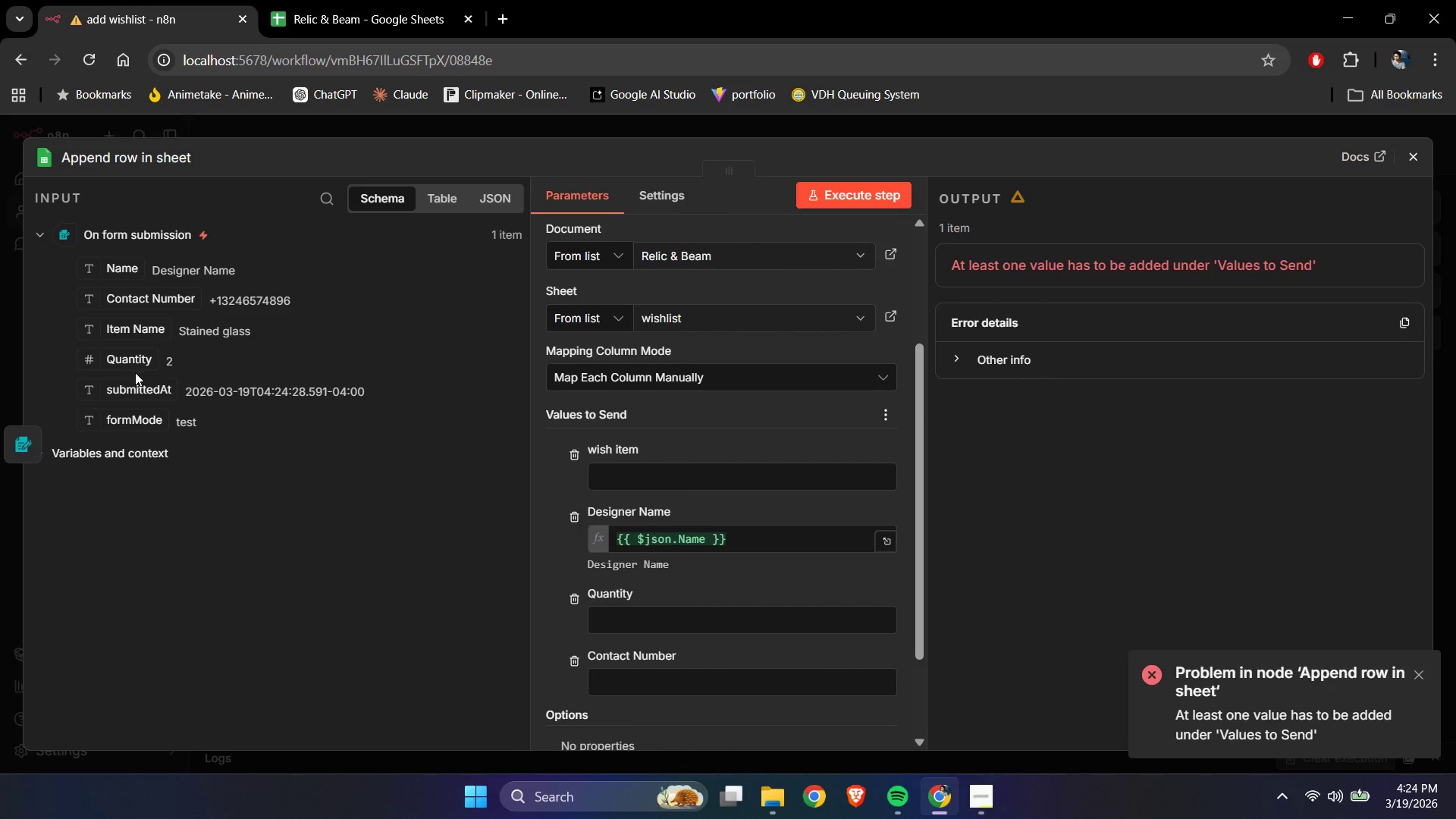 
left_click_drag(start_coordinate=[131, 340], to_coordinate=[610, 467])
 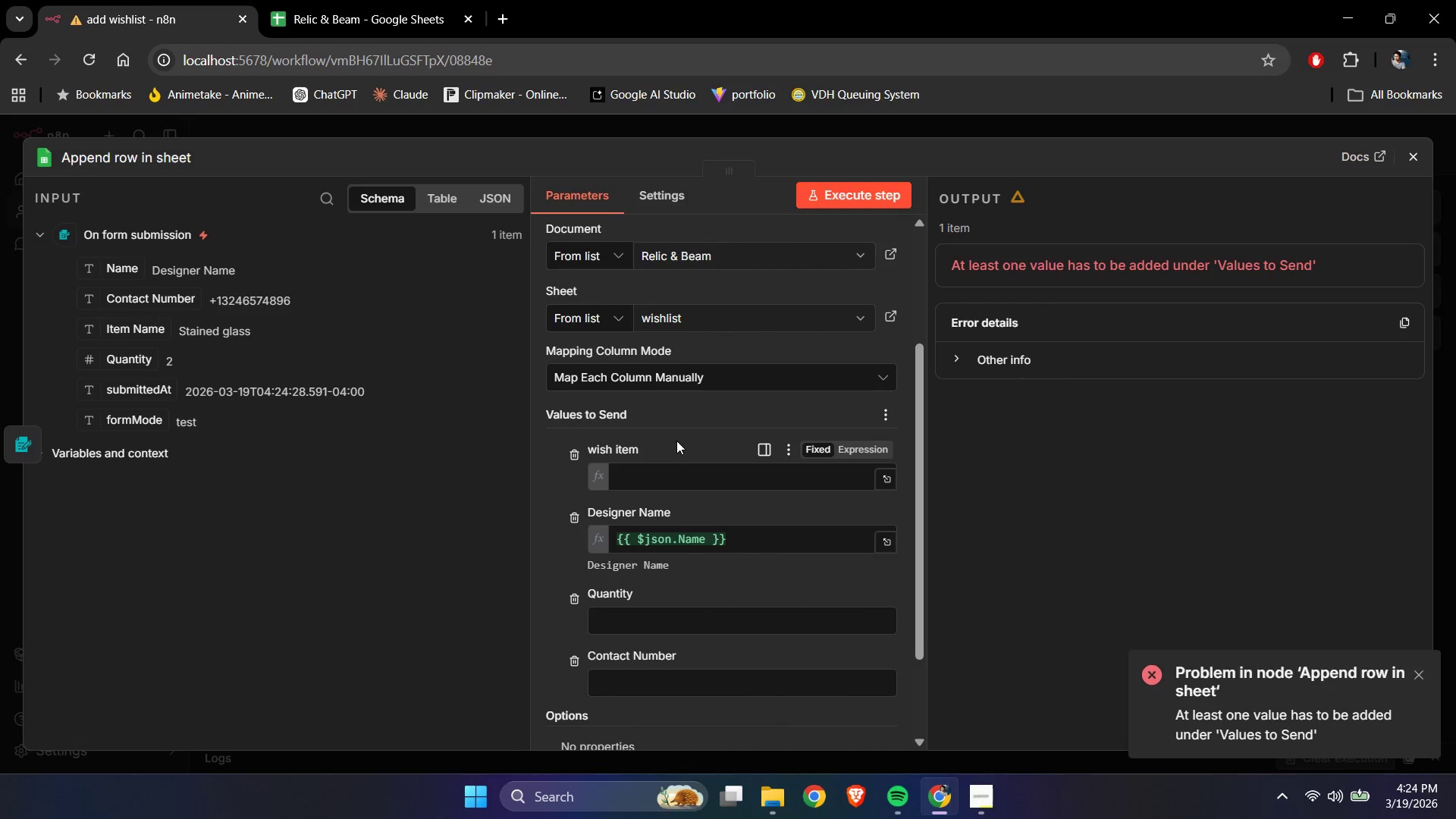 
scroll: coordinate [676, 441], scroll_direction: down, amount: 1.0
 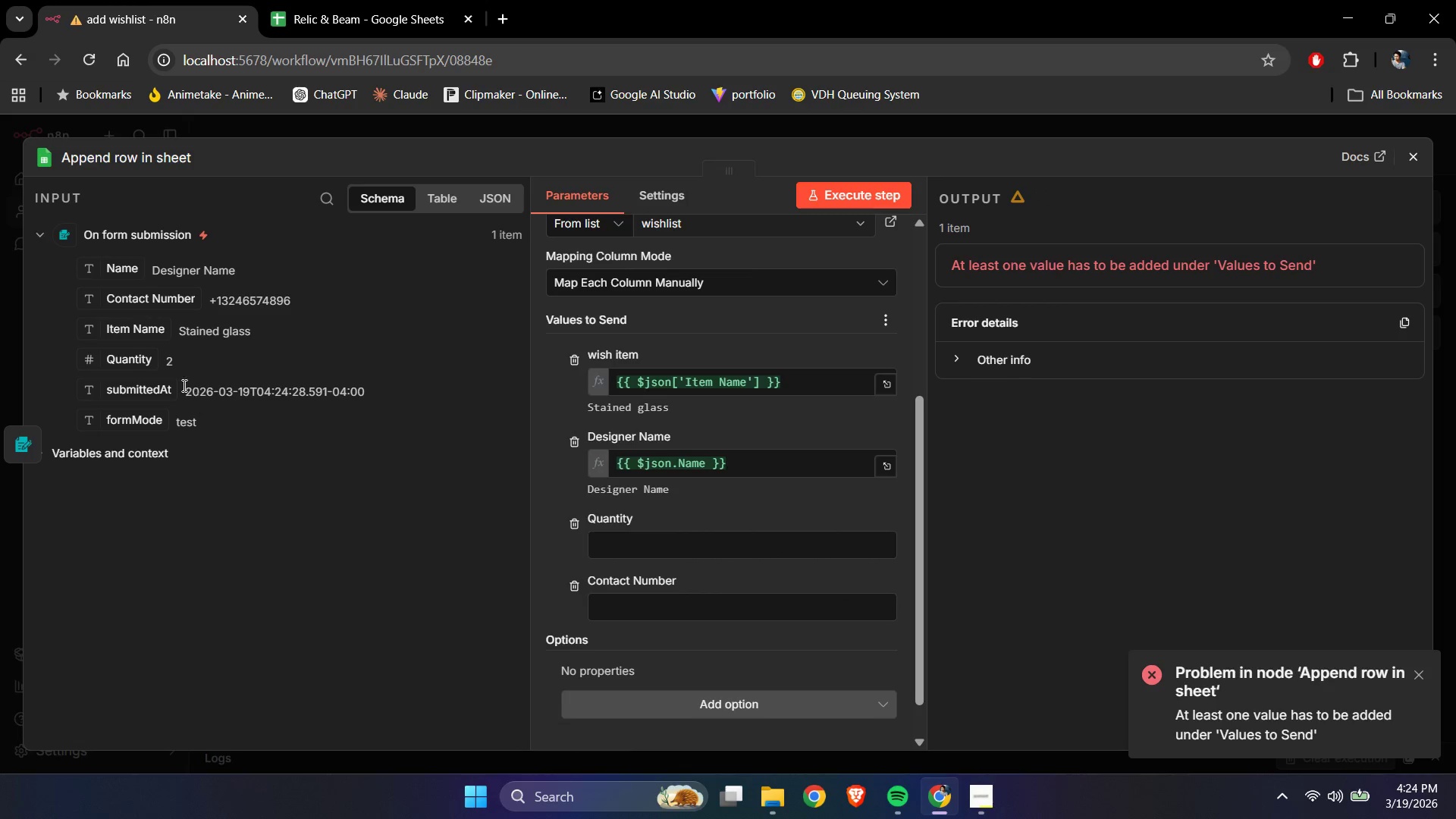 
left_click_drag(start_coordinate=[133, 361], to_coordinate=[640, 541])
 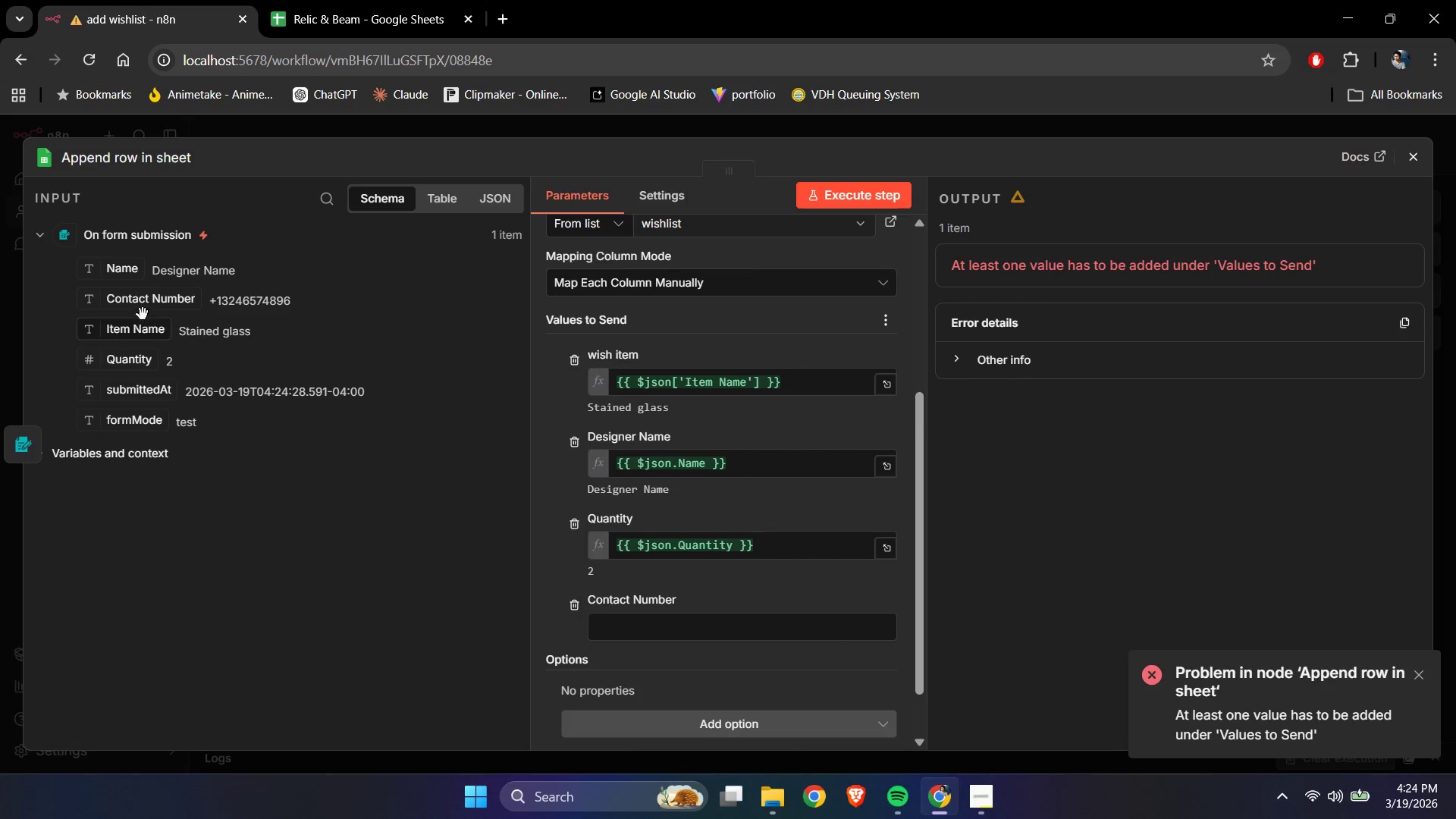 
left_click_drag(start_coordinate=[147, 310], to_coordinate=[316, 385])
 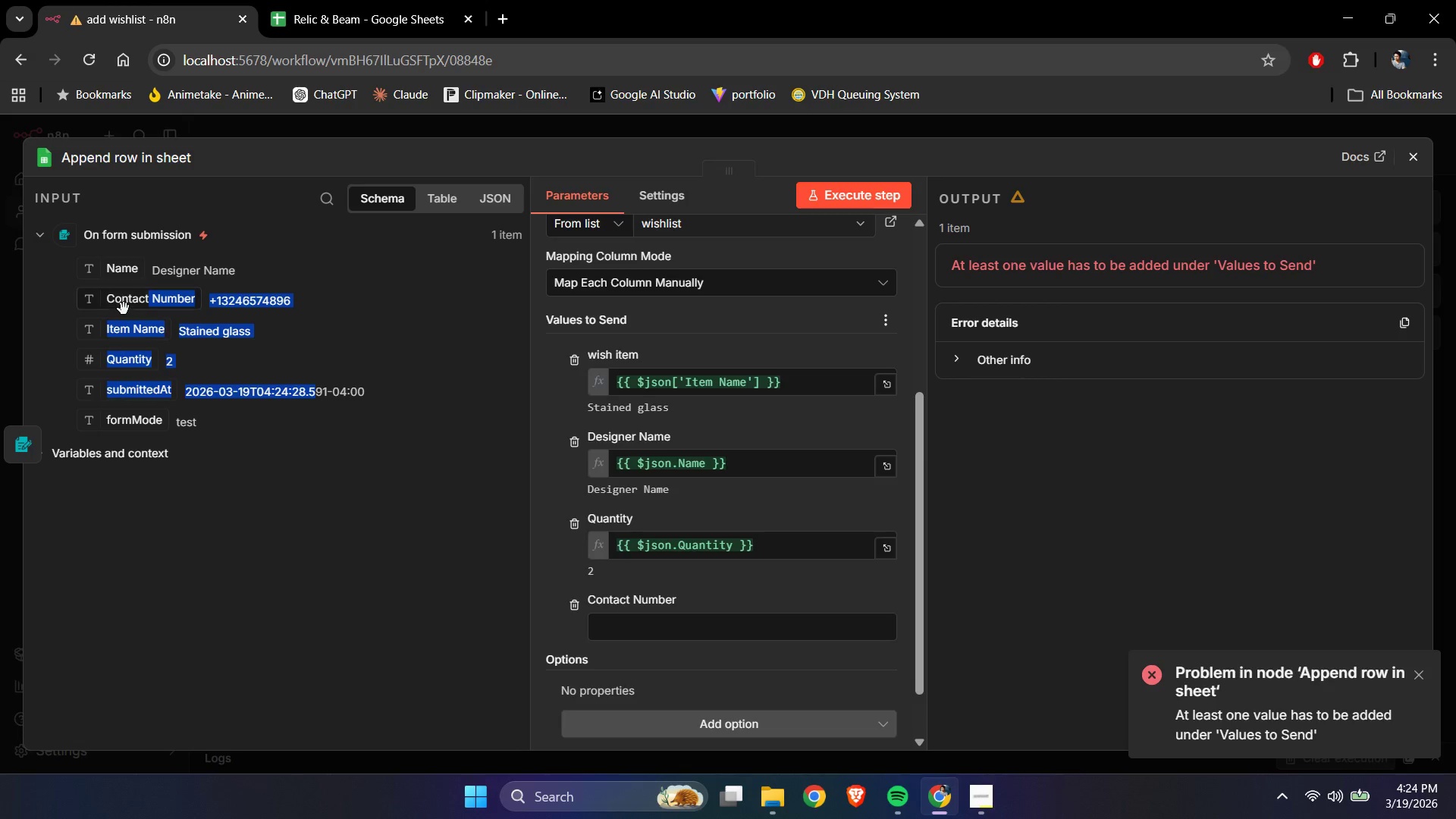 
left_click_drag(start_coordinate=[124, 309], to_coordinate=[632, 620])
 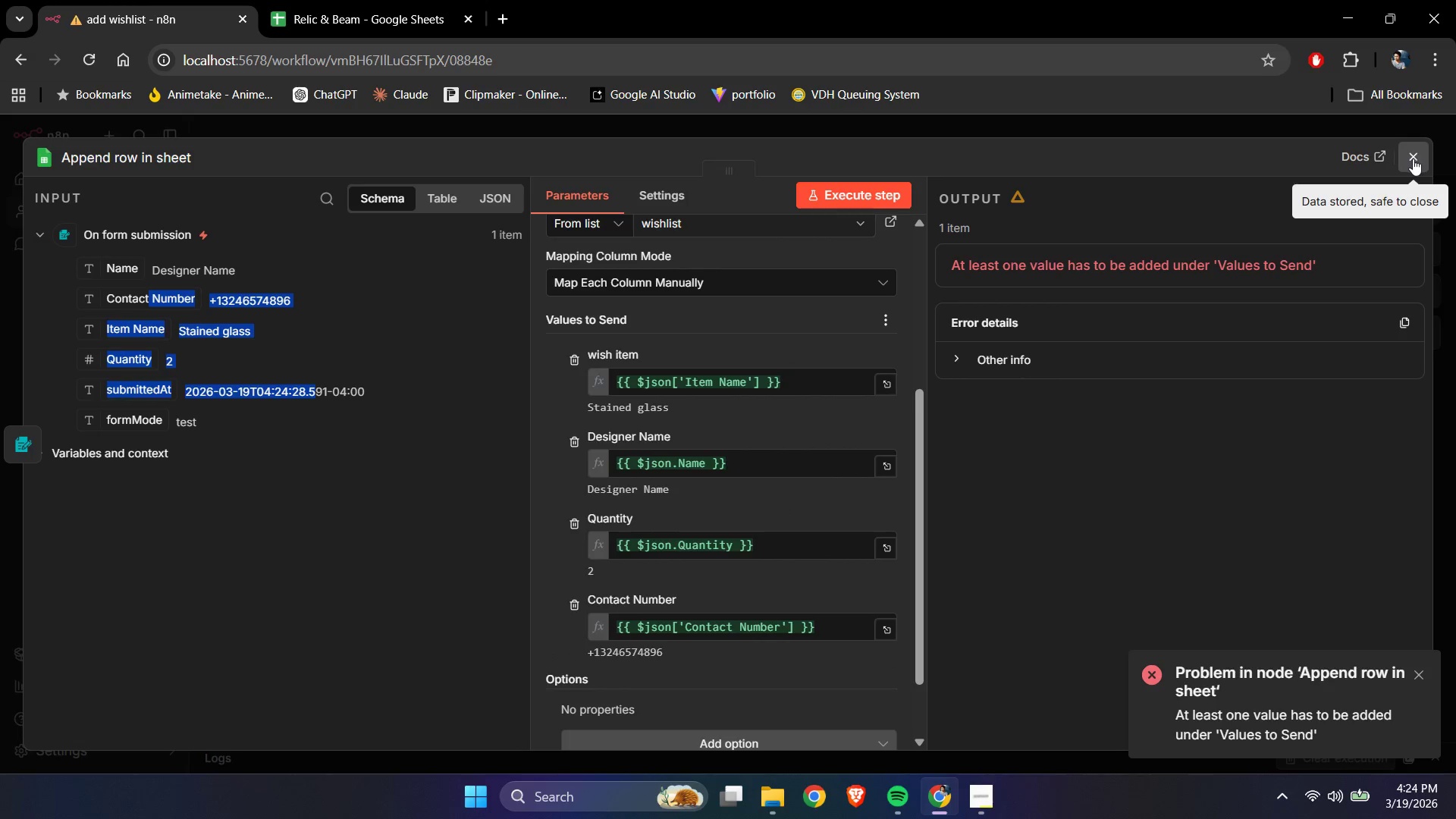 
left_click([1413, 158])
 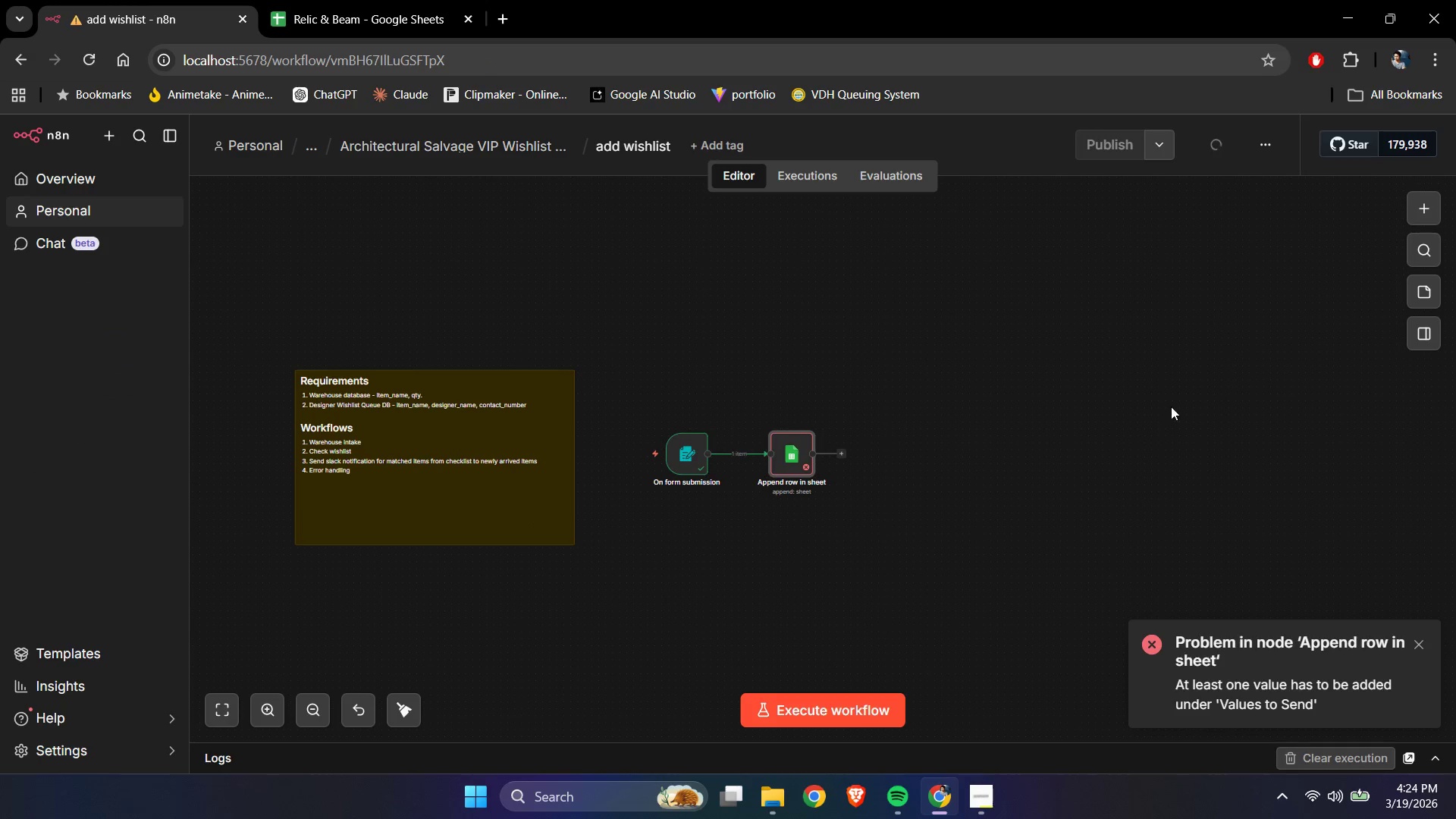 
left_click([1088, 457])
 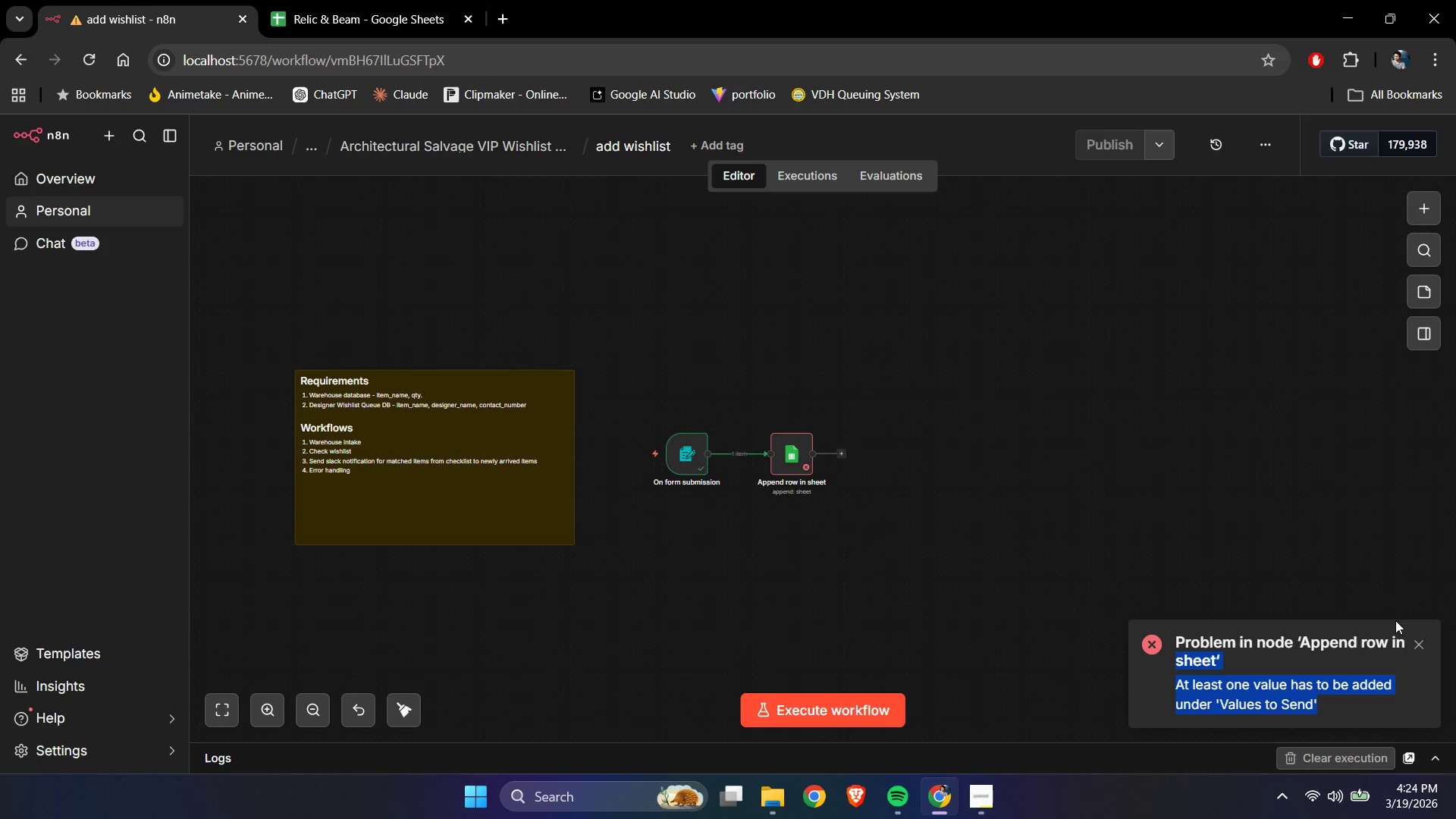 
left_click([1418, 640])
 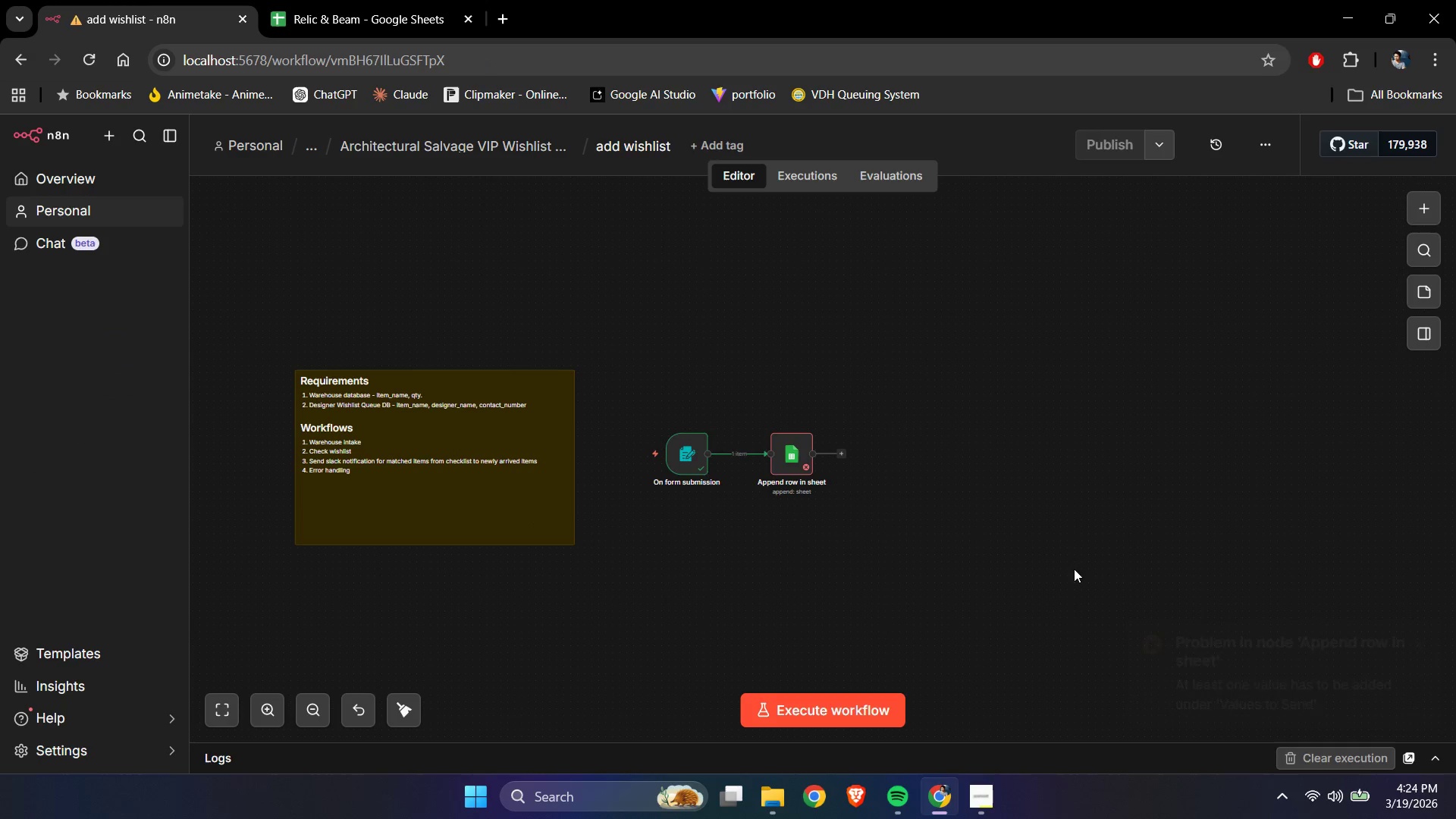 
hold_key(key=ControlLeft, duration=1.01)
left_click_drag(start_coordinate=[756, 517], to_coordinate=[797, 566])
 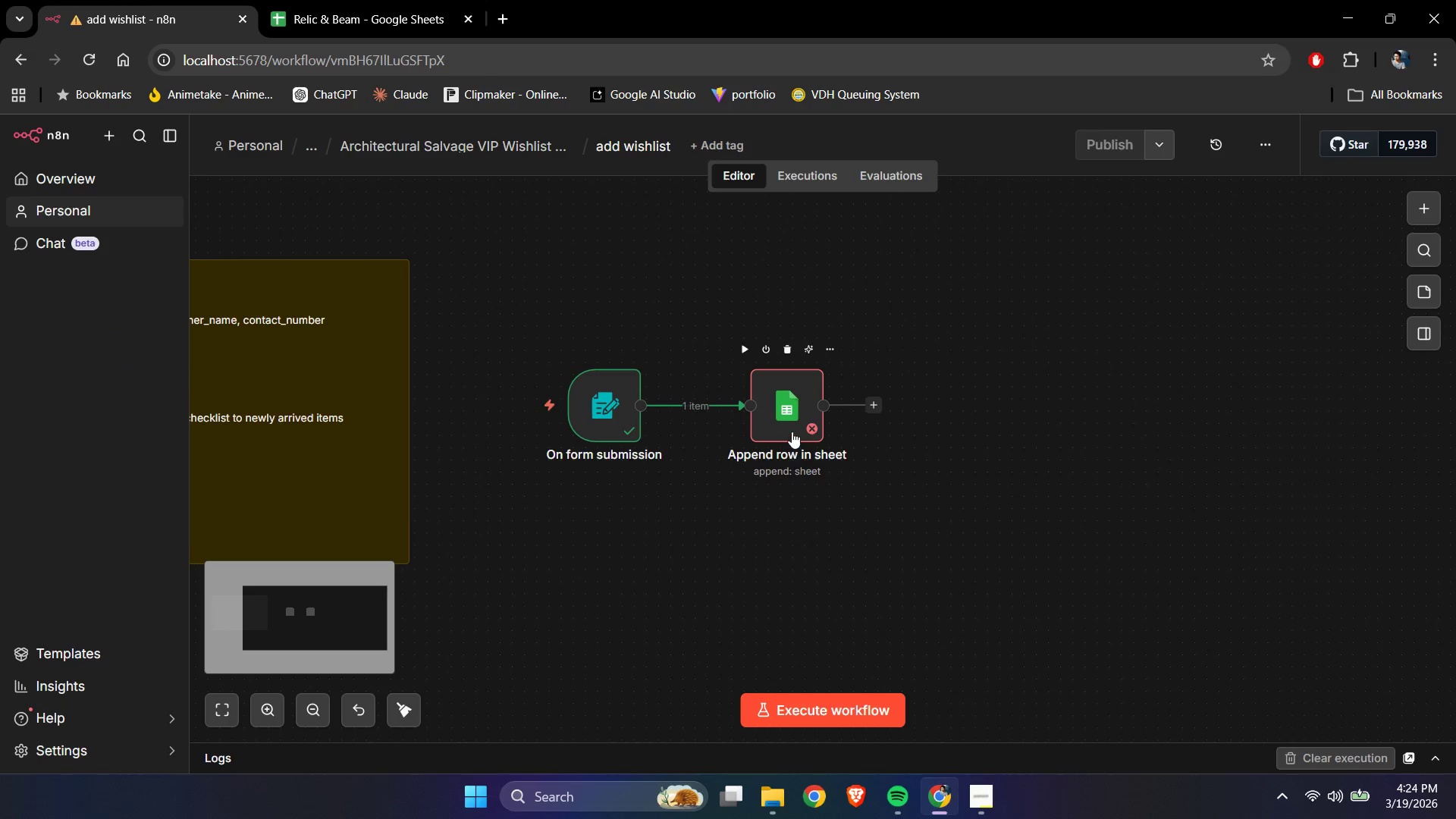 
scroll: coordinate [854, 586], scroll_direction: up, amount: 4.0
 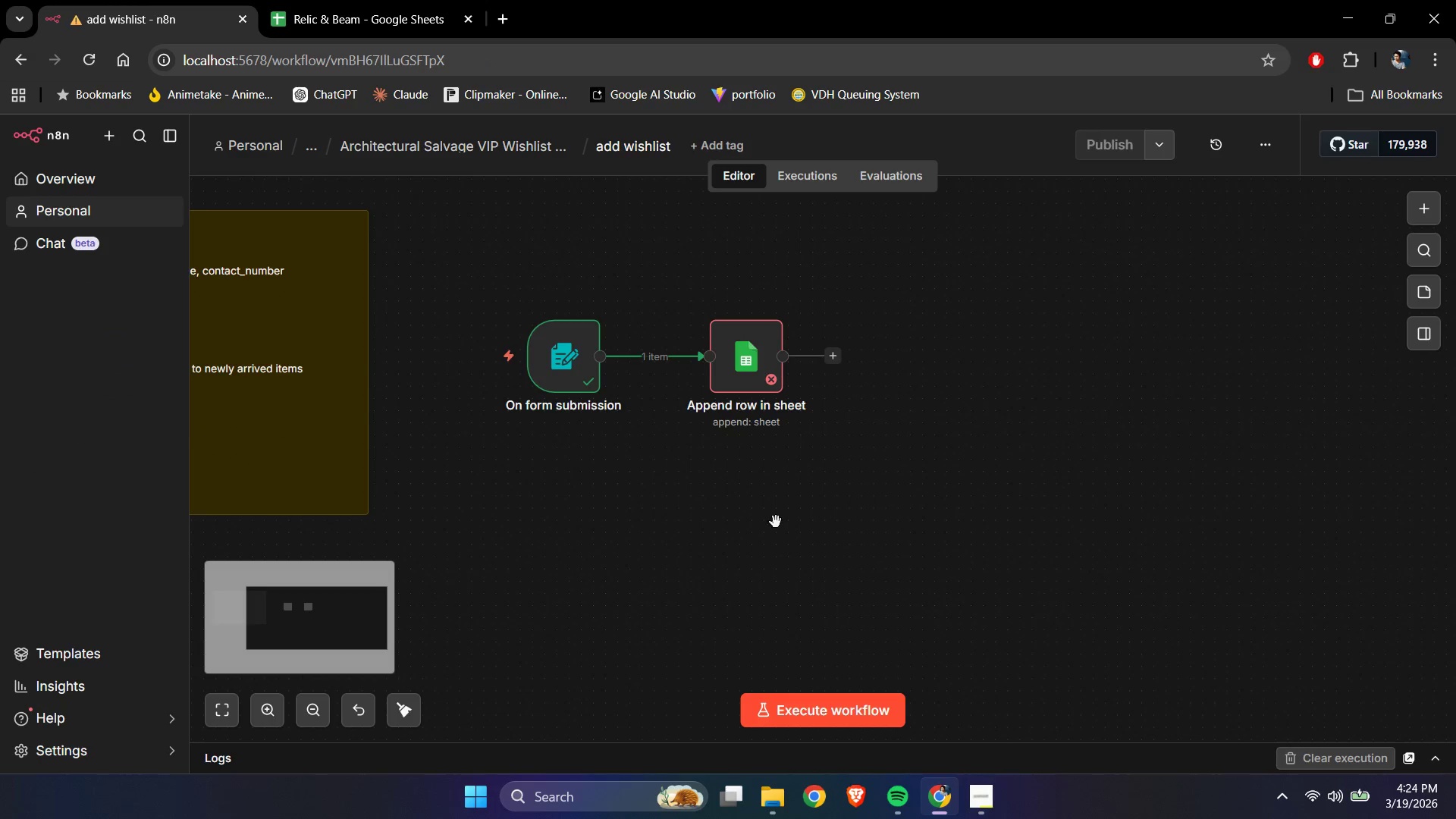 
double_click([792, 431])
 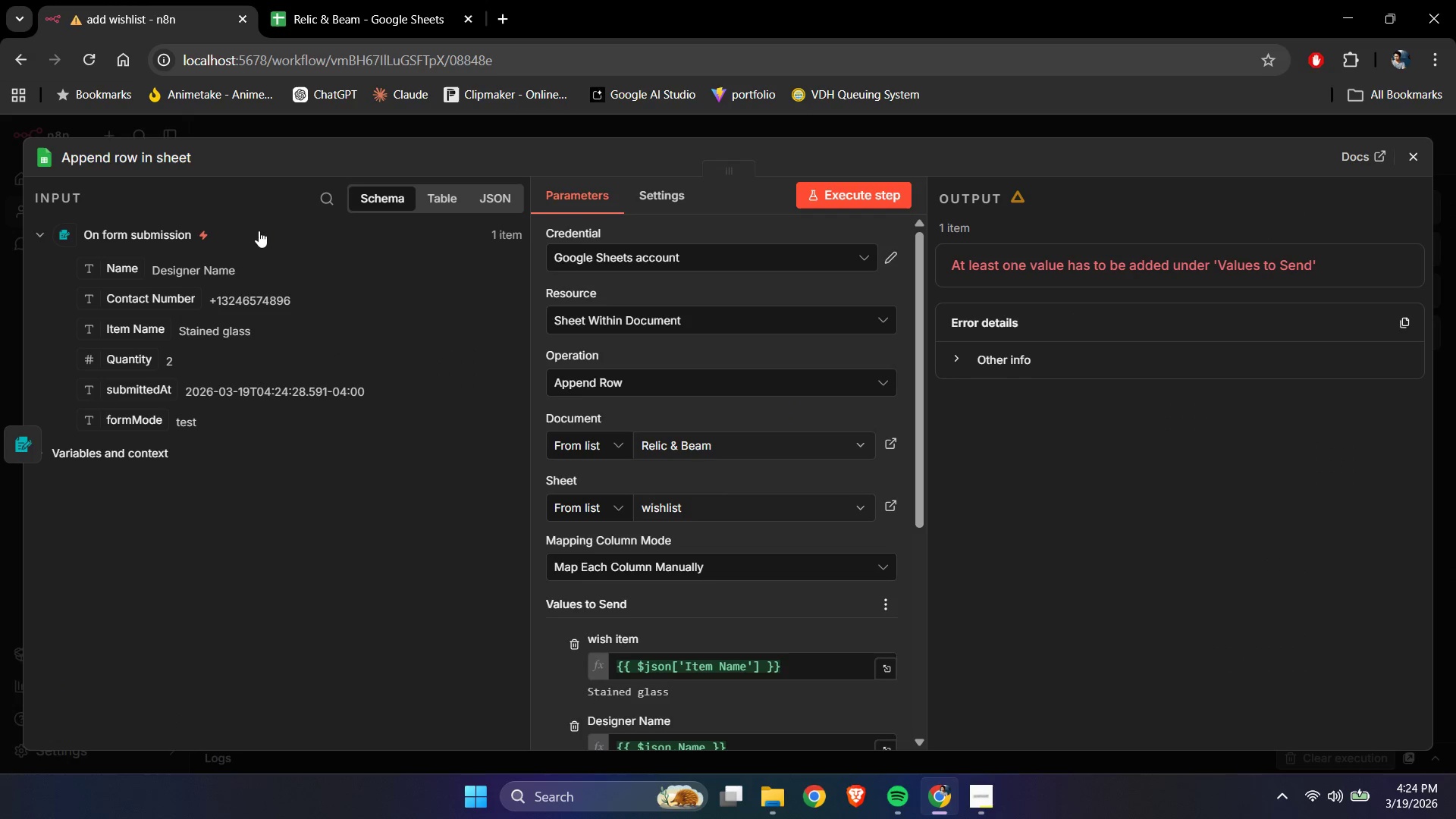 
left_click([134, 153])
 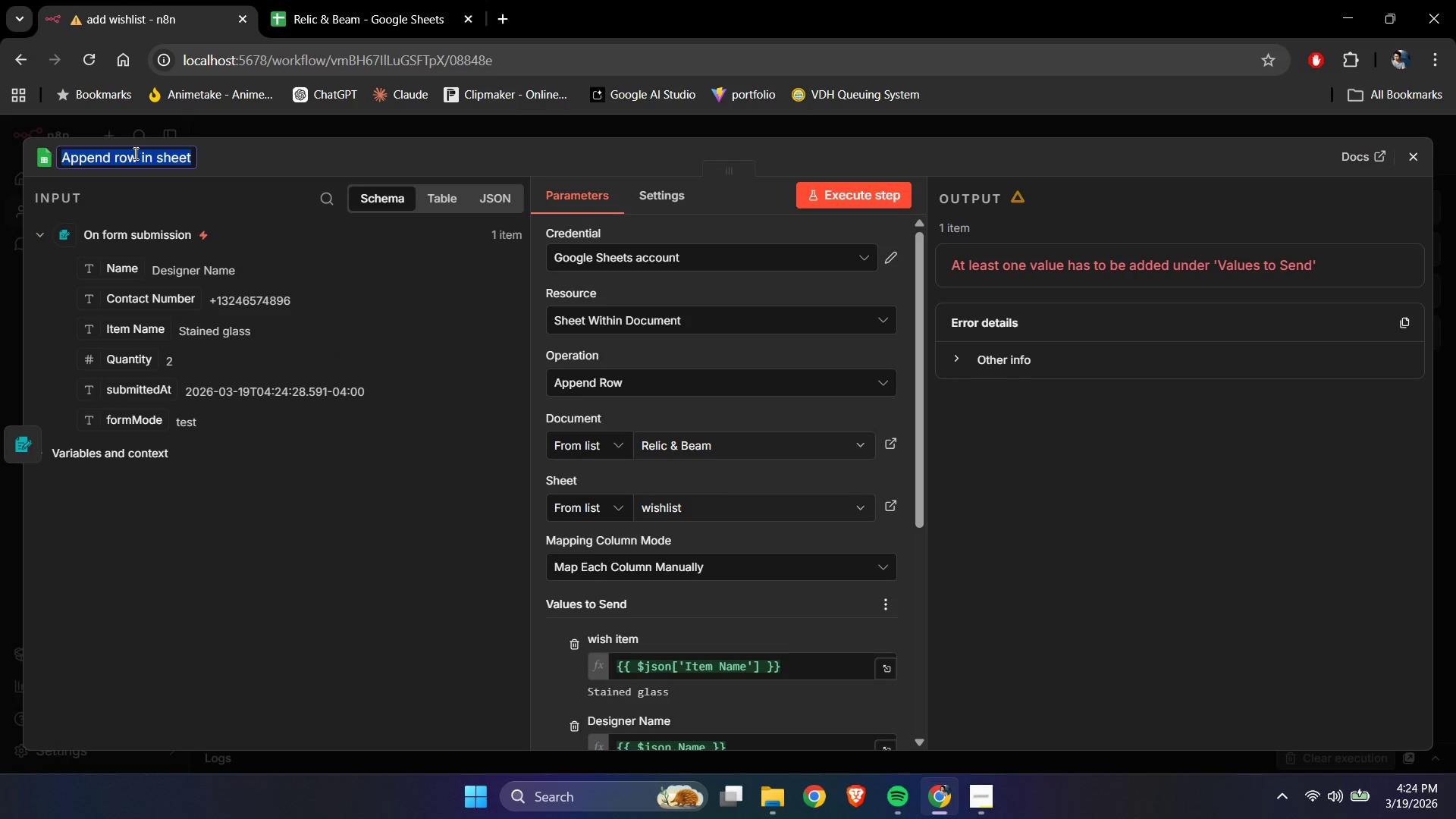 
type(add wished item to db)
 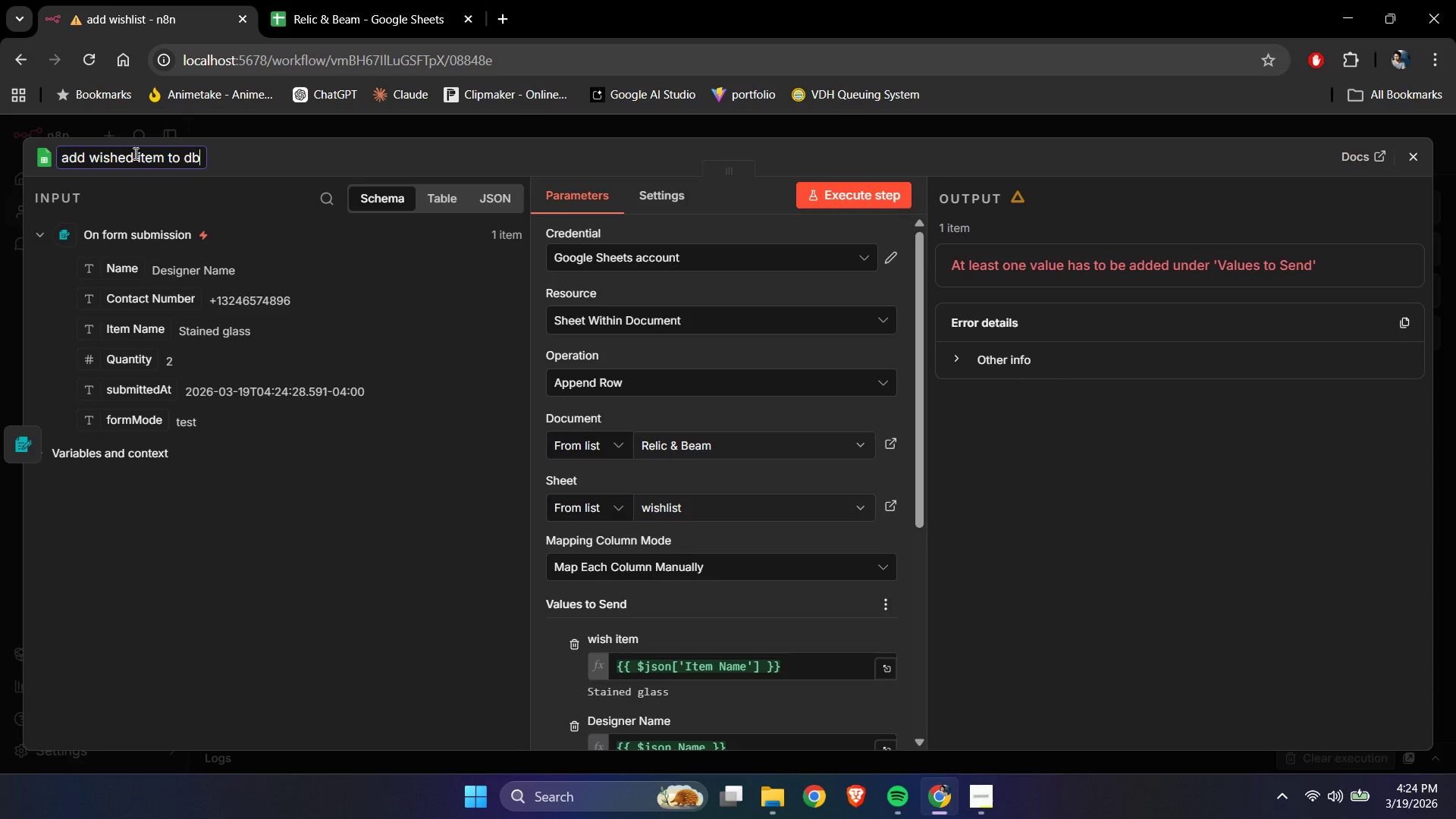 
key(Enter)
 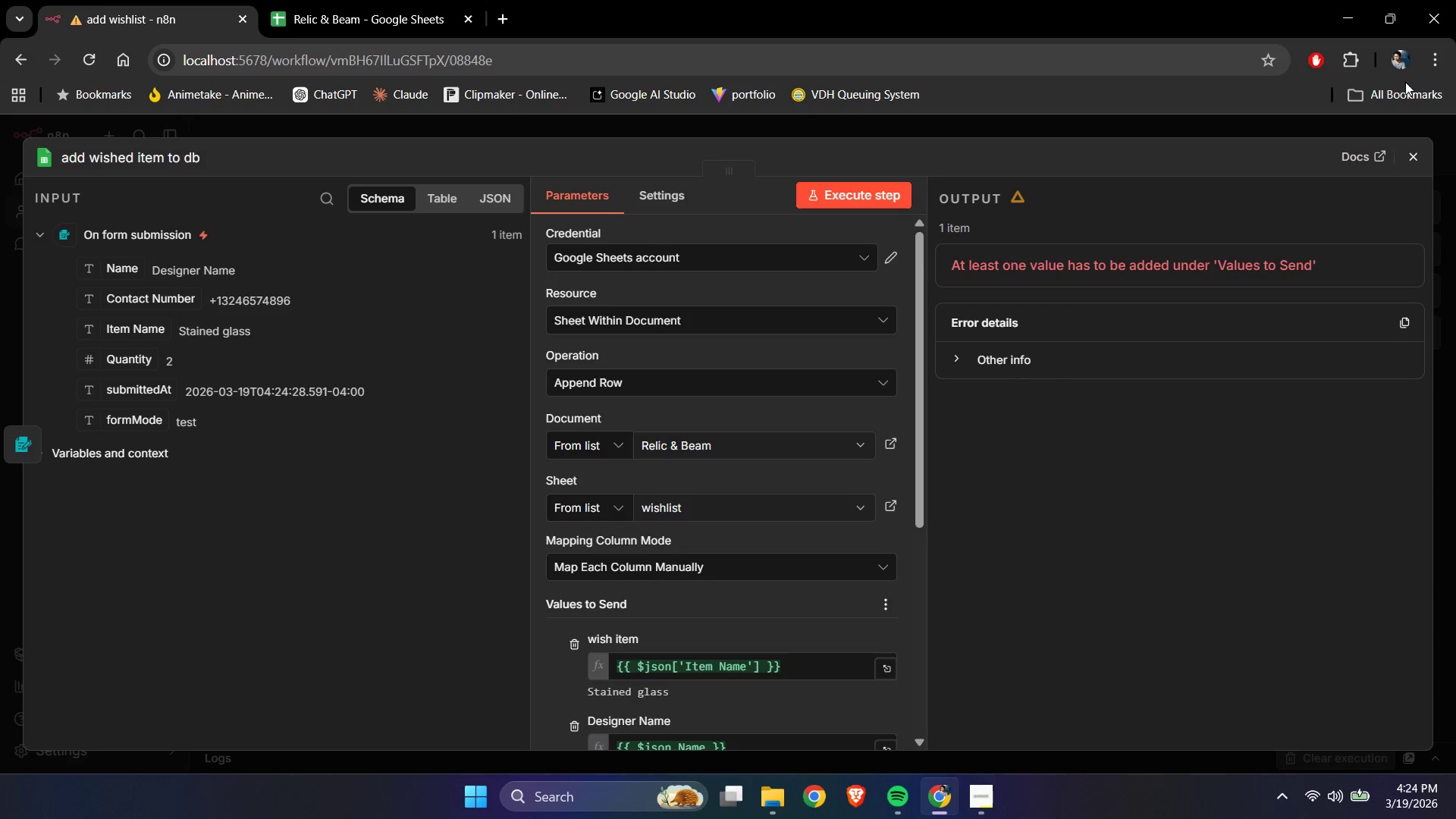 
left_click([1409, 149])
 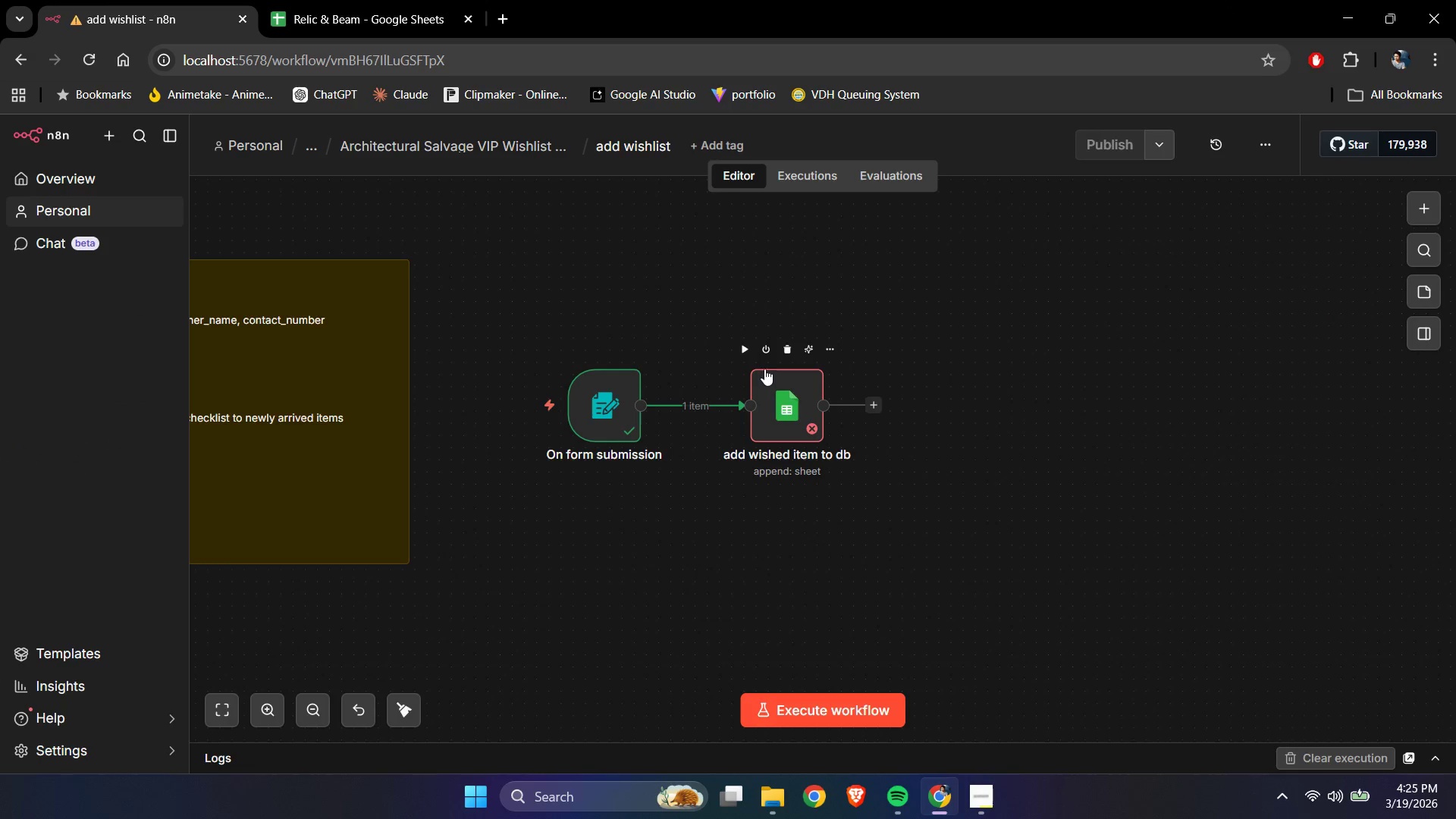 
left_click([749, 354])
 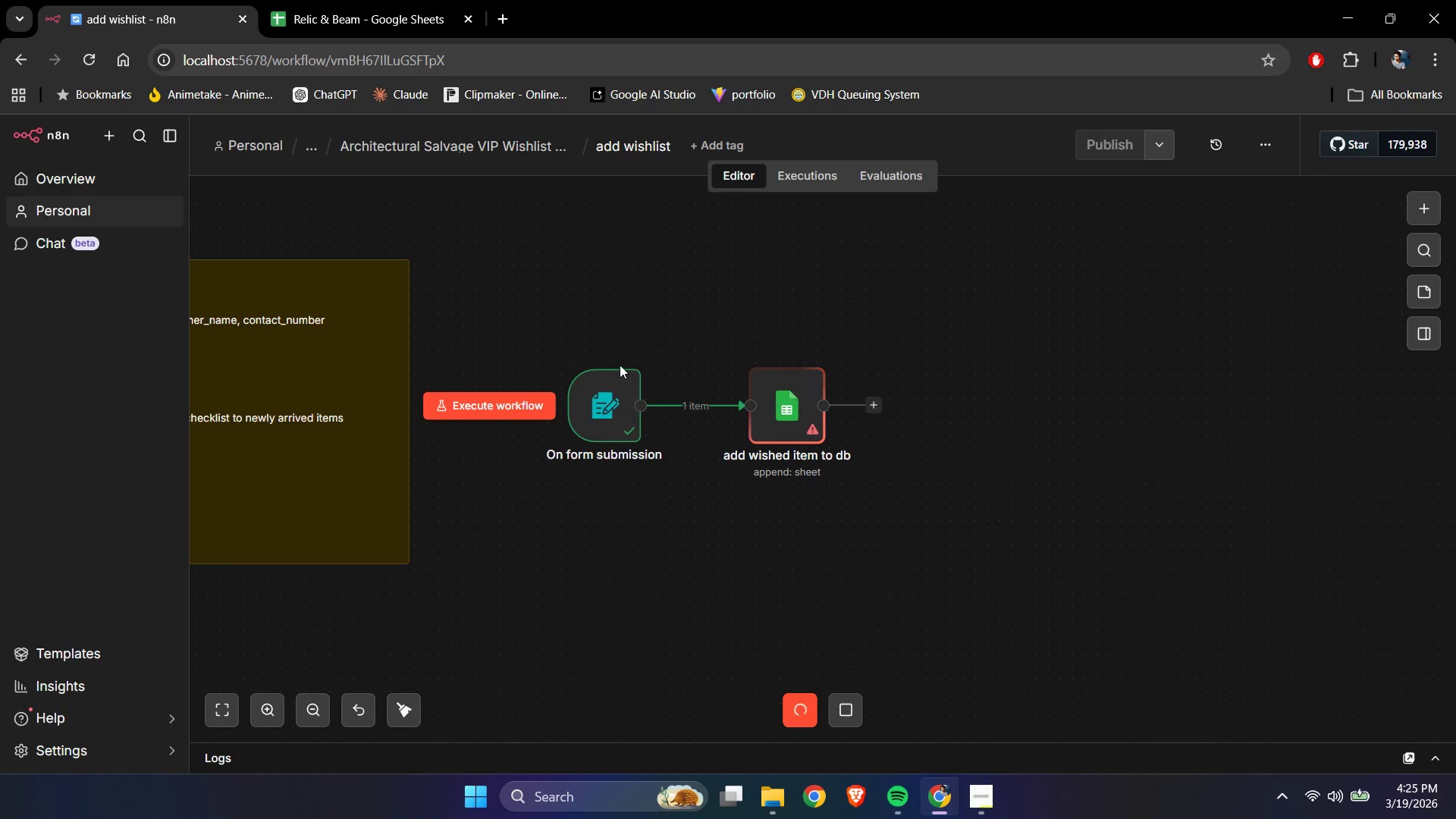 
left_click([641, 353])
 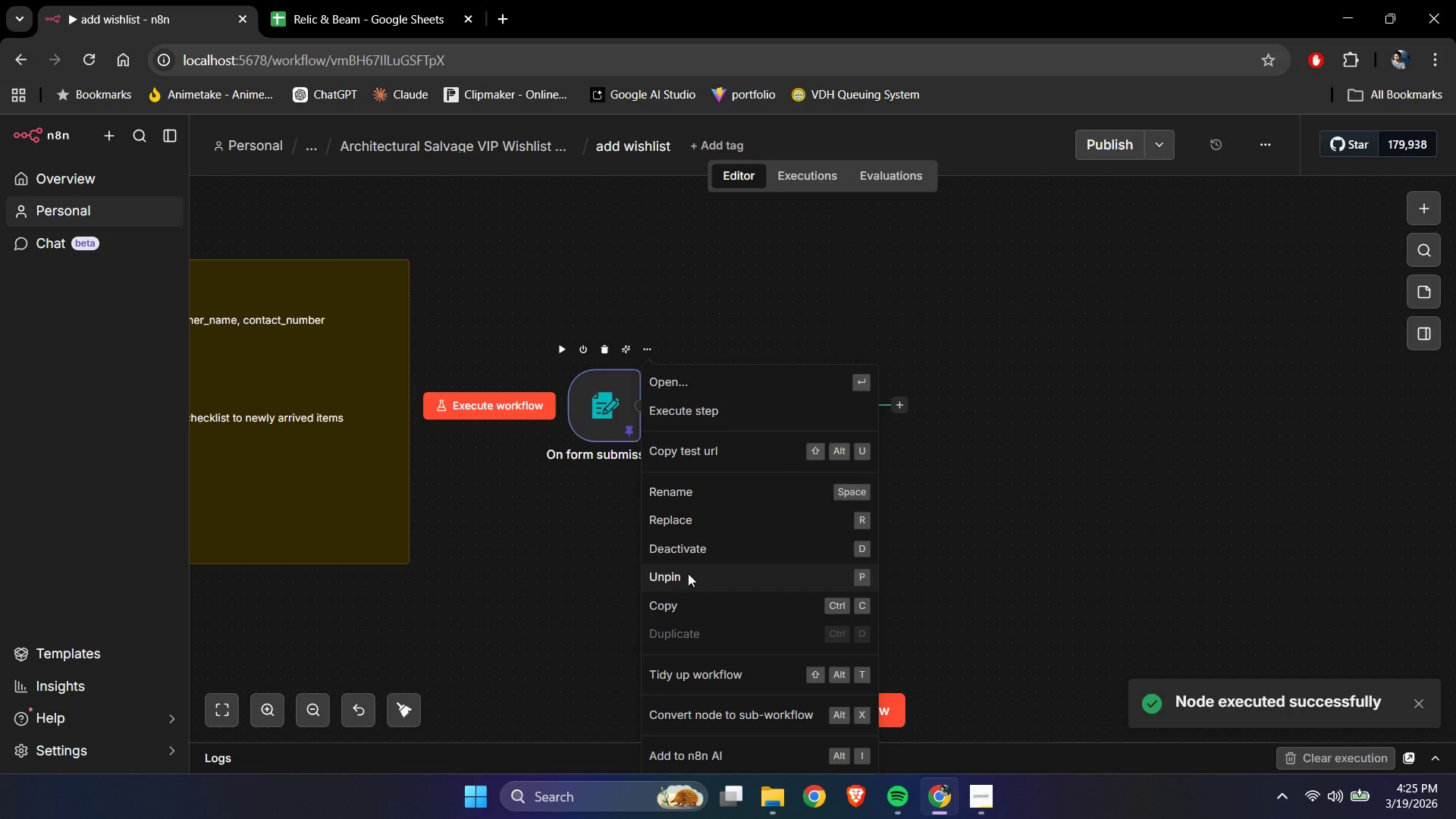 
double_click([1120, 490])
 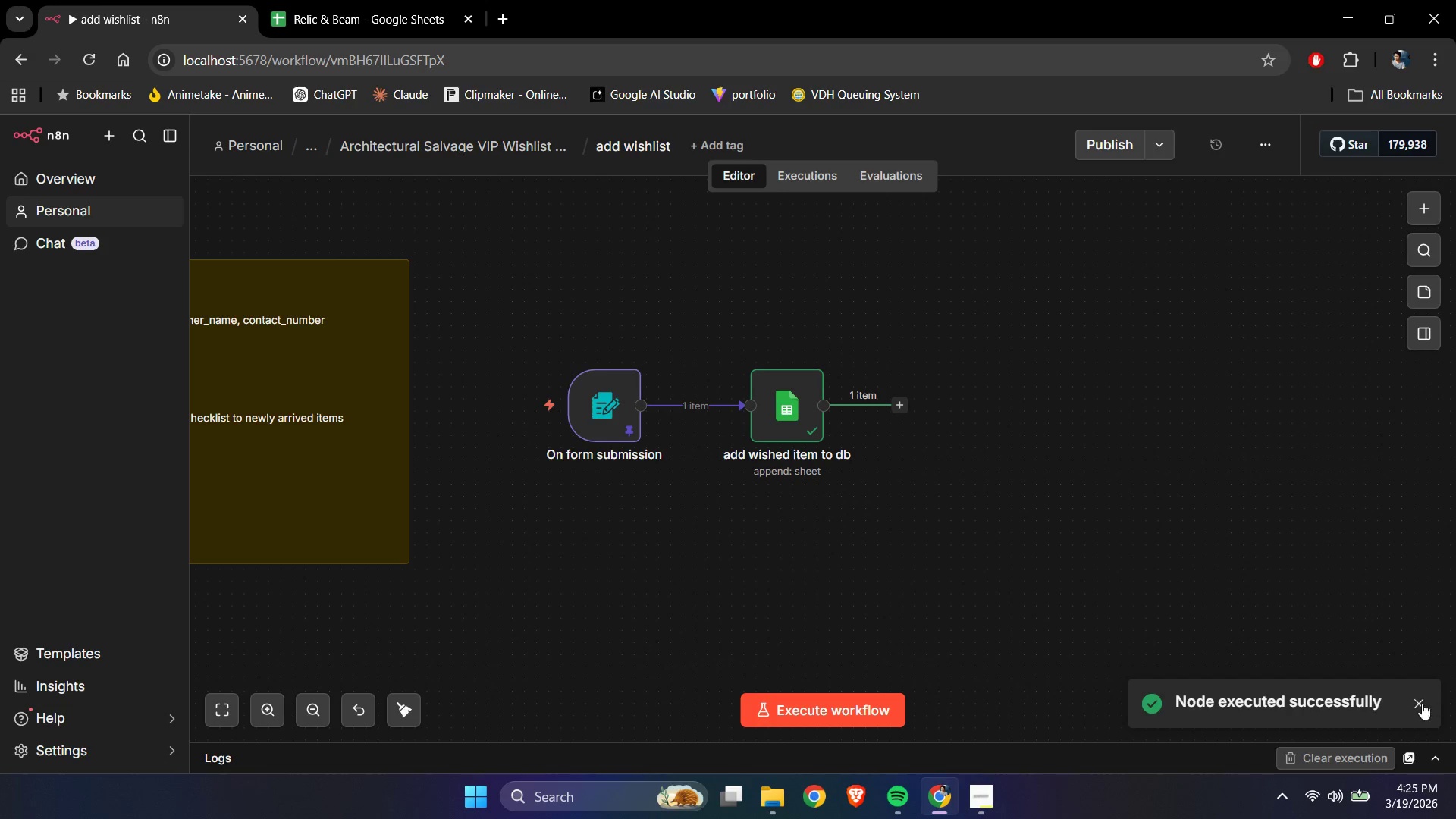 
left_click_drag(start_coordinate=[1318, 592], to_coordinate=[1312, 585])
 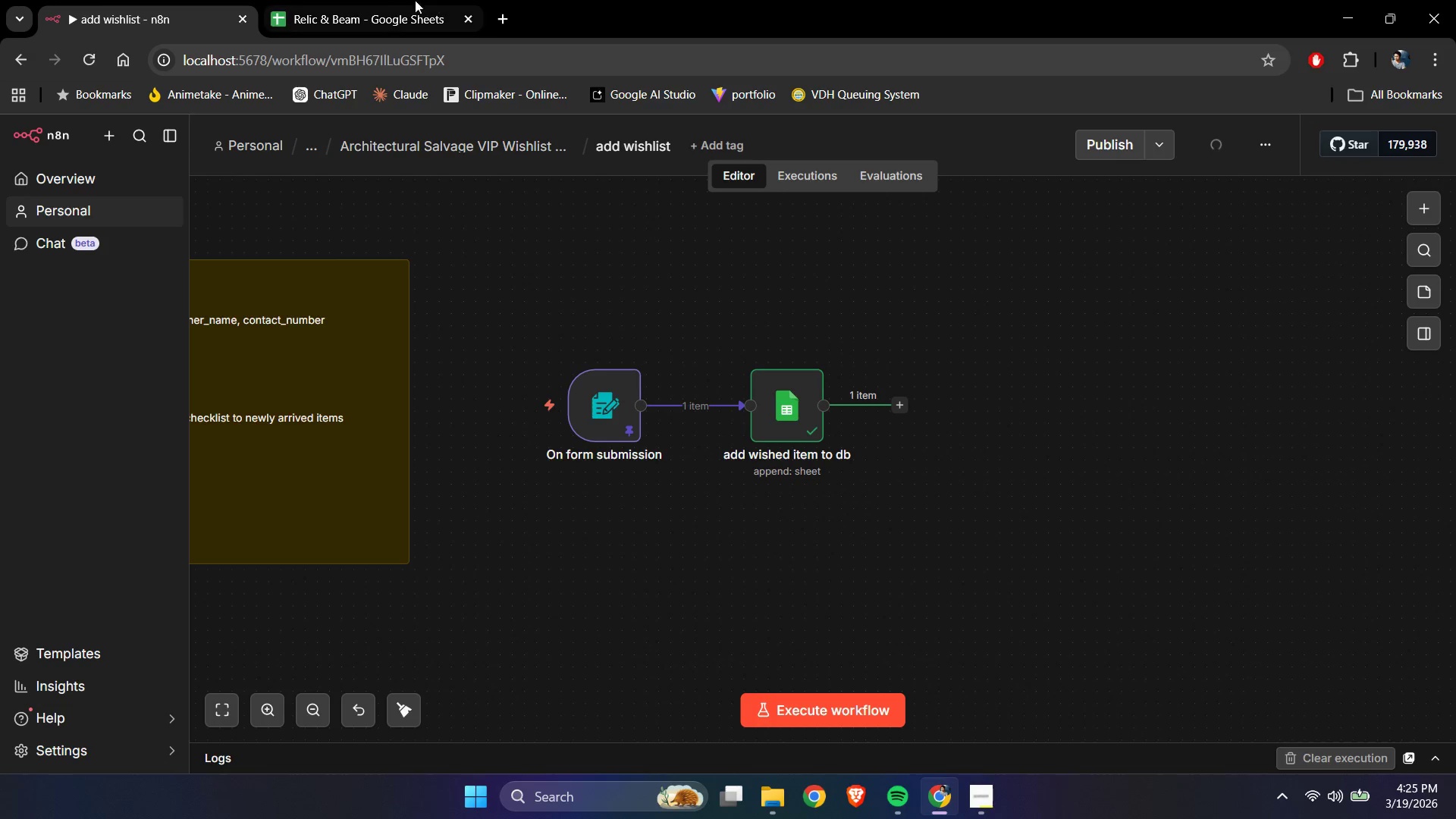 
left_click([362, 0])
 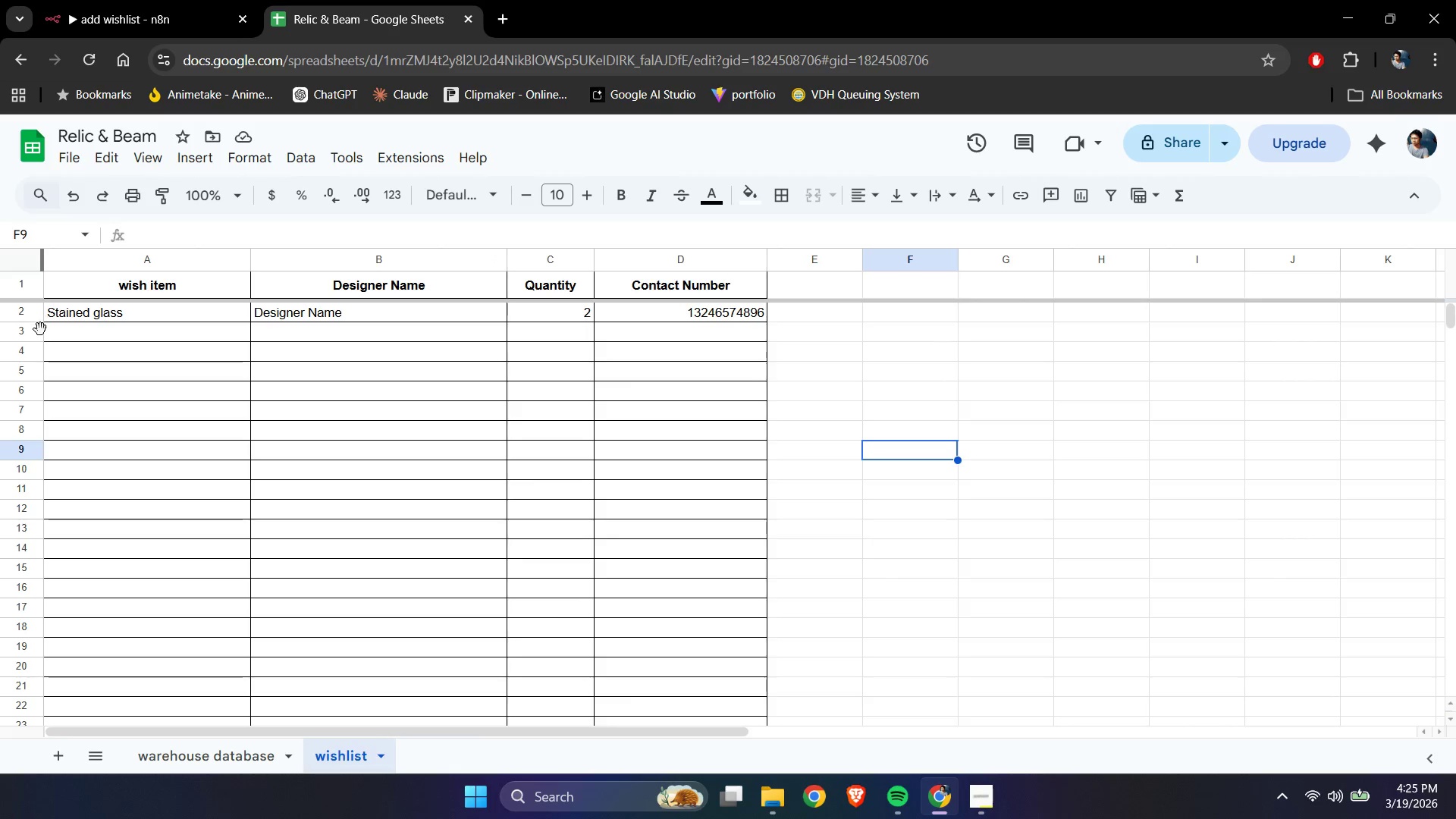 
left_click([90, 312])
 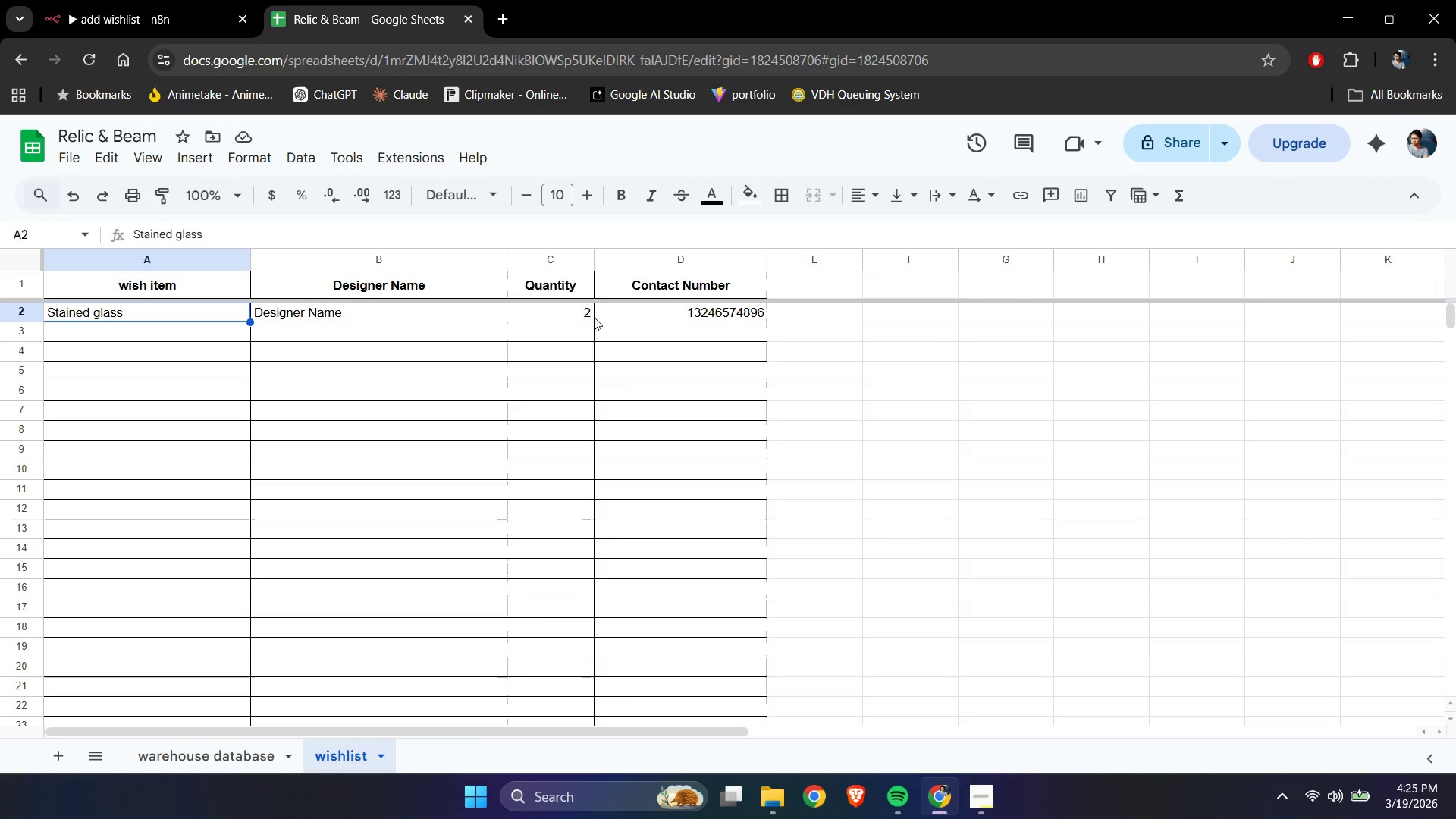 
left_click([621, 312])
 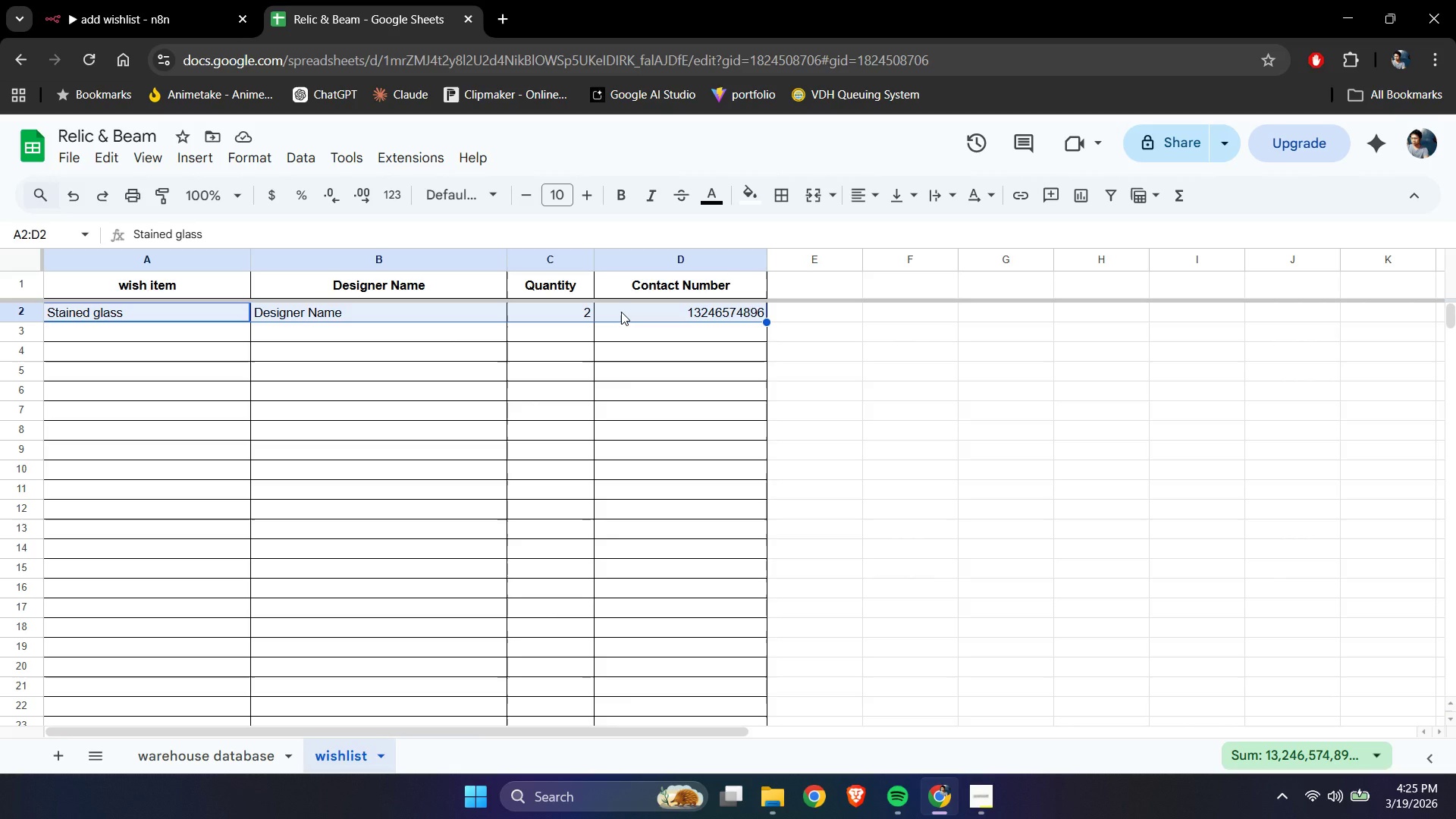 
key(Control+Shift+ArrowDown)
 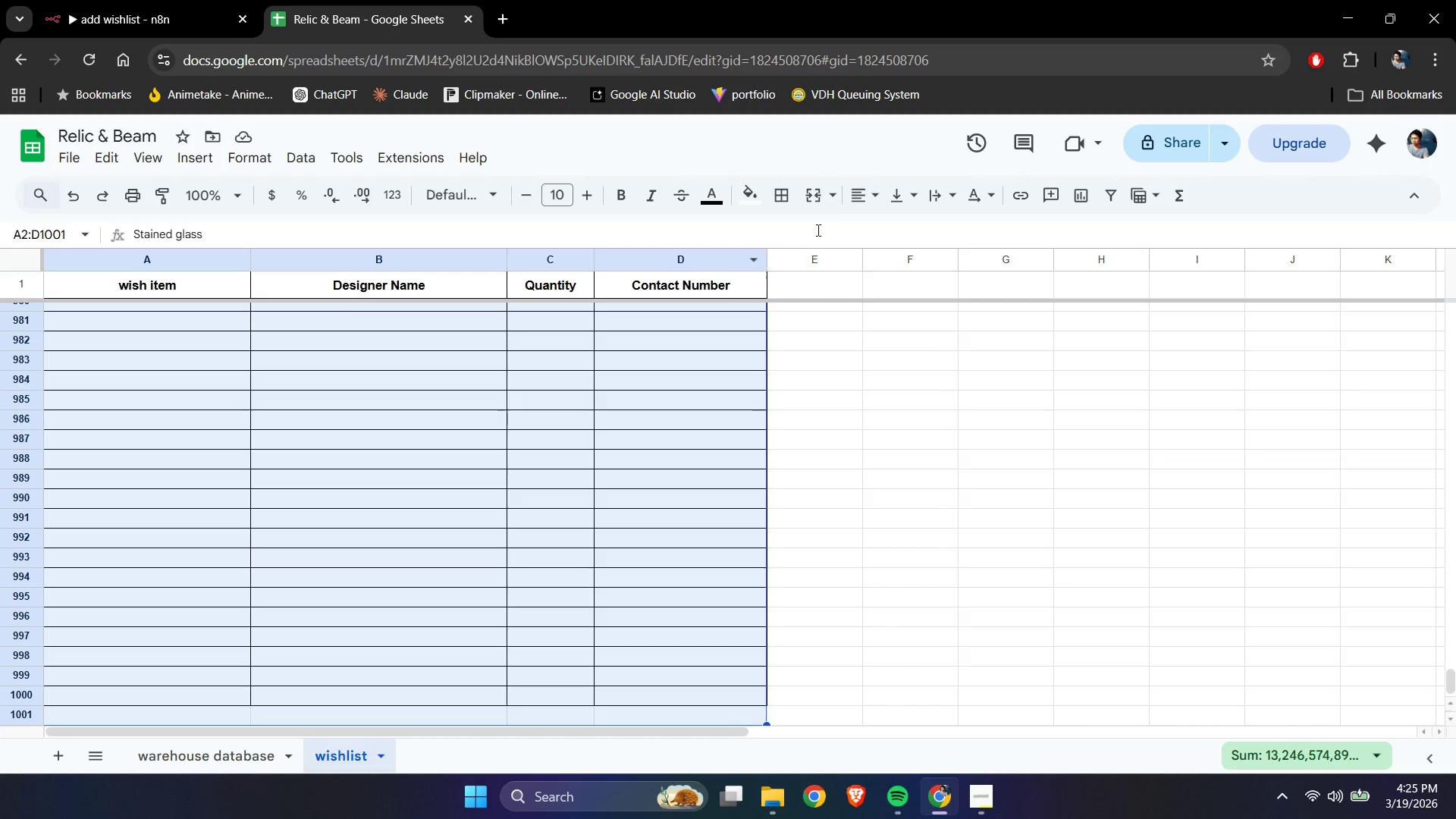 
left_click([871, 190])
 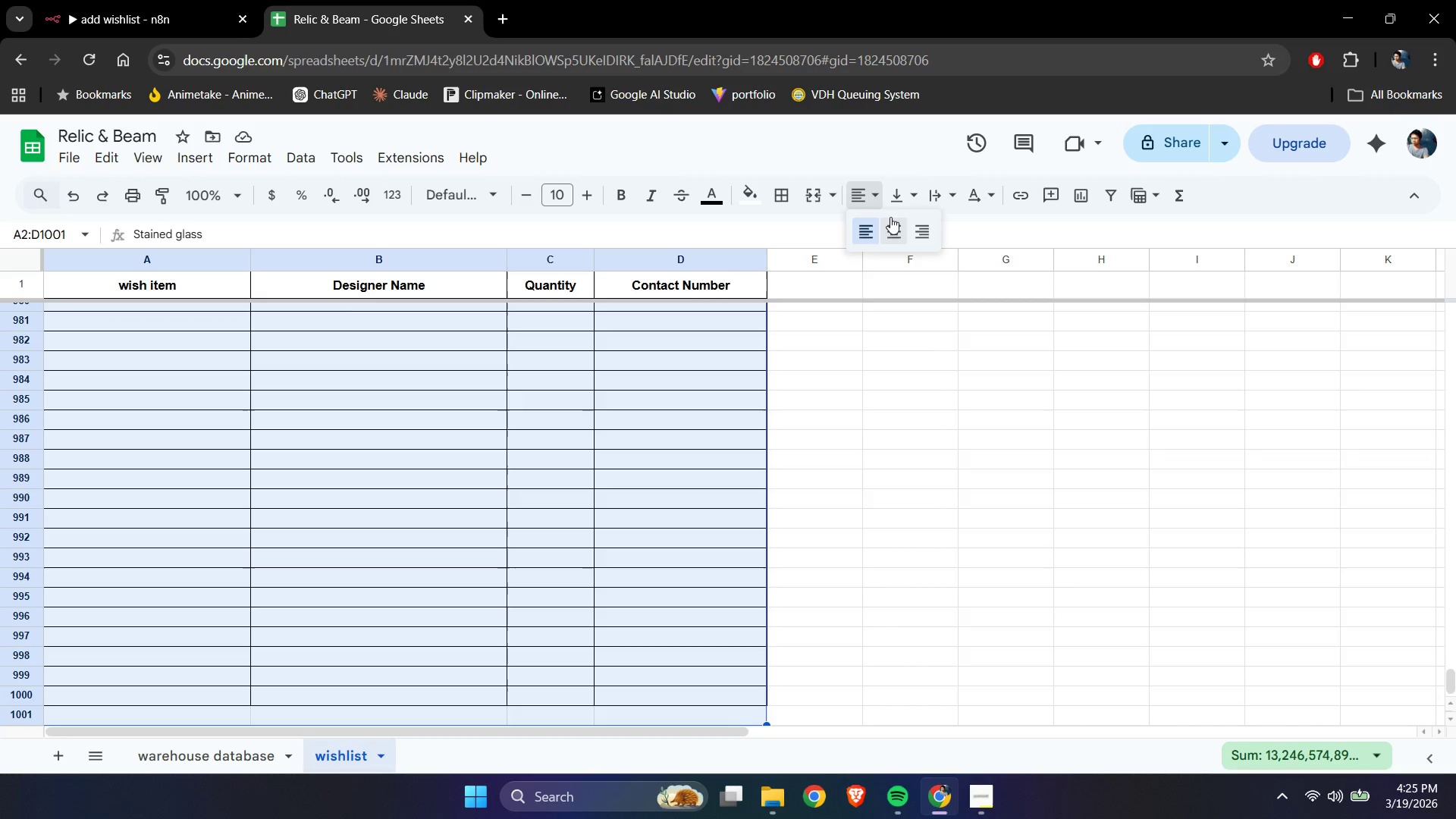 
left_click([892, 222])
 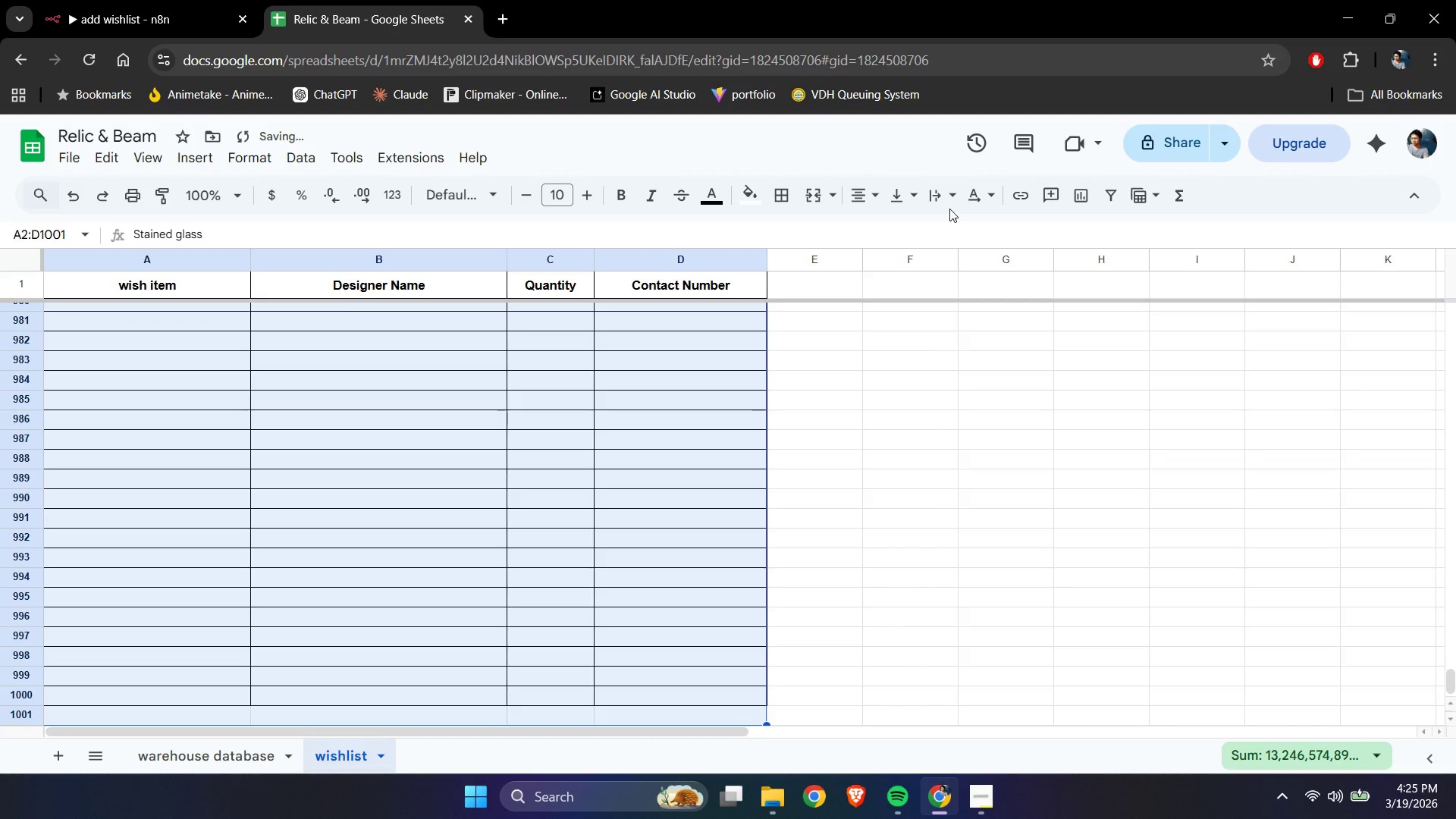 
left_click([935, 199])
 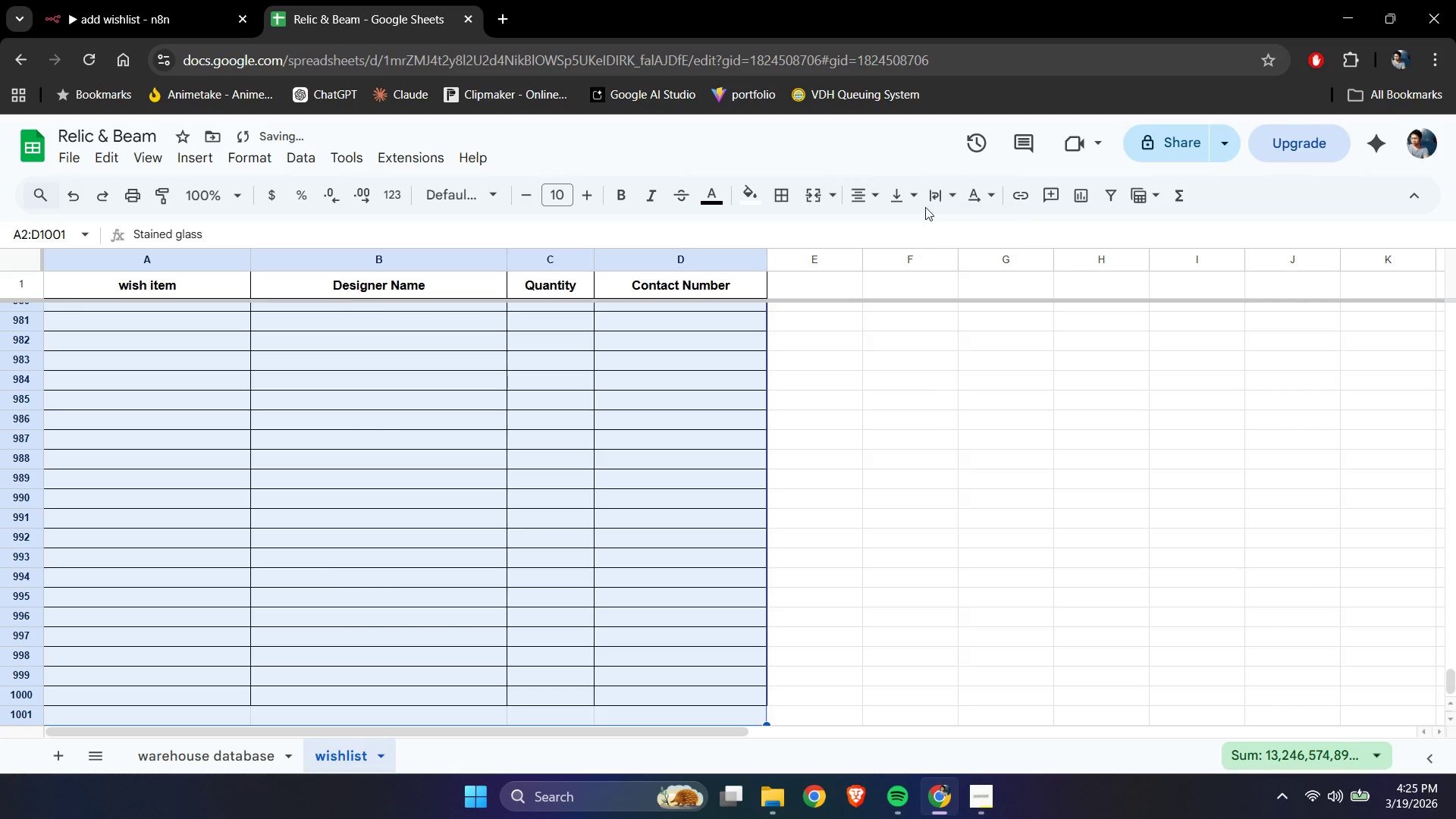 
double_click([907, 199])
 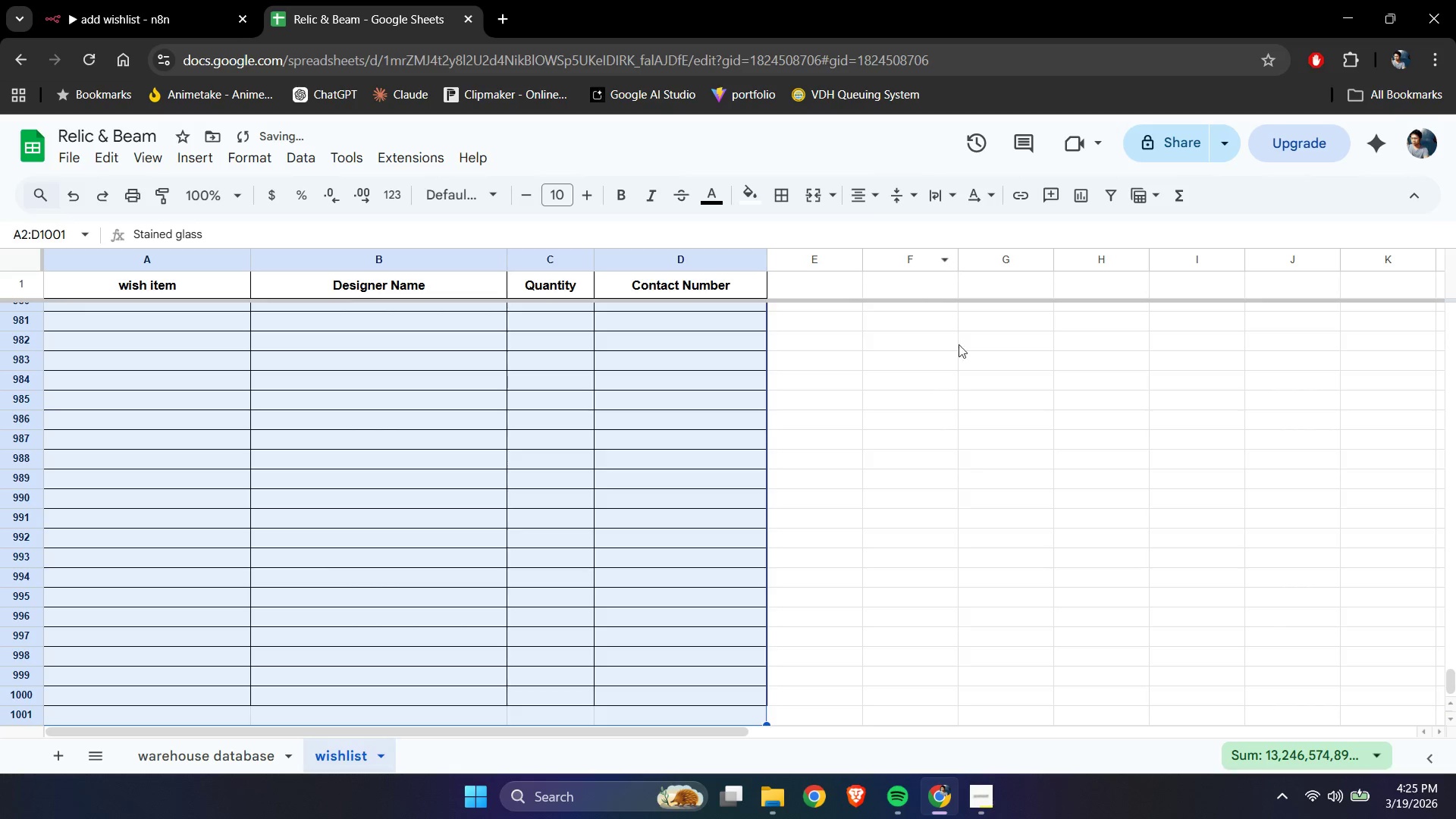 
double_click([975, 450])
 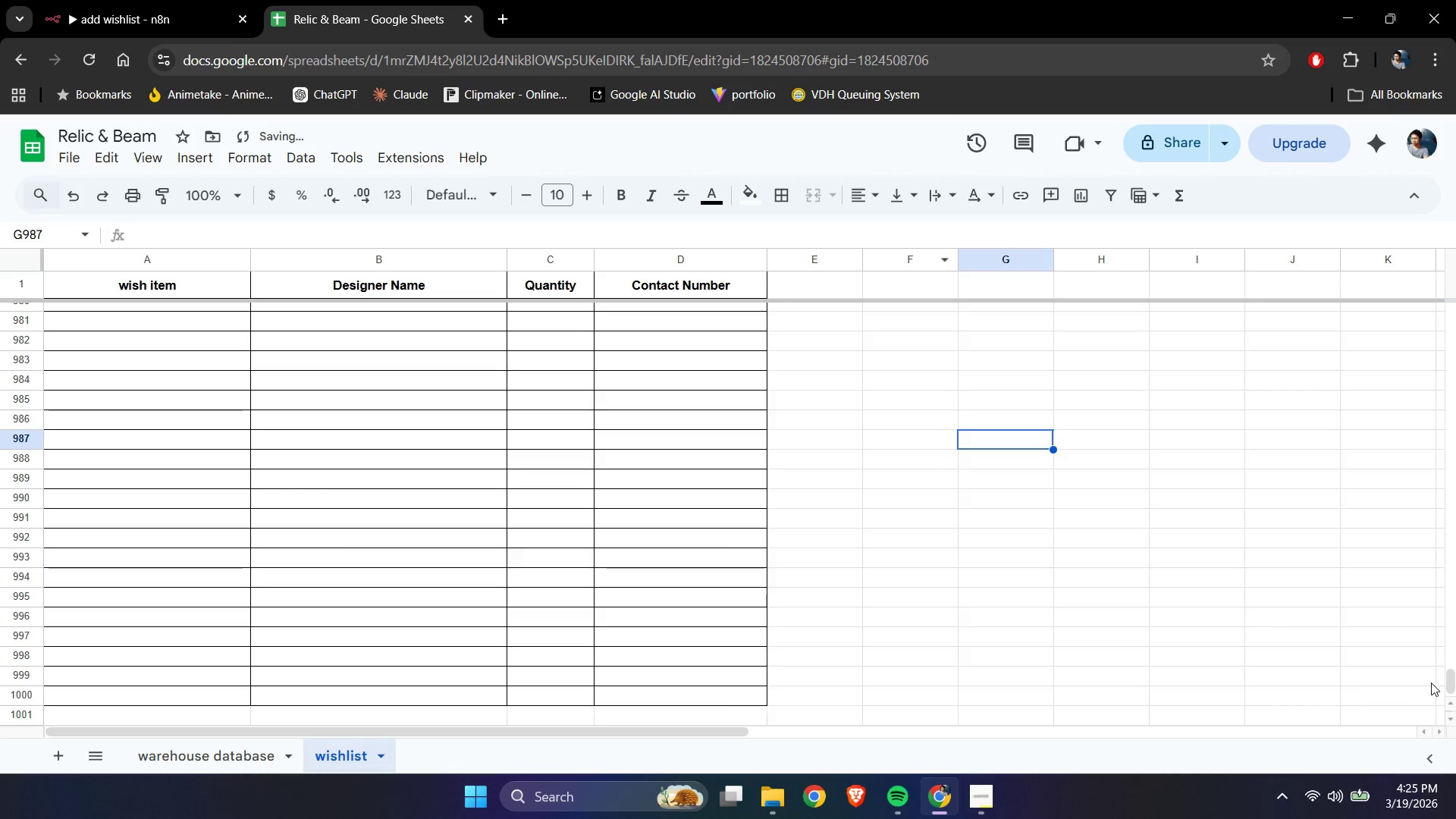 
left_click_drag(start_coordinate=[1450, 676], to_coordinate=[1442, 236])
 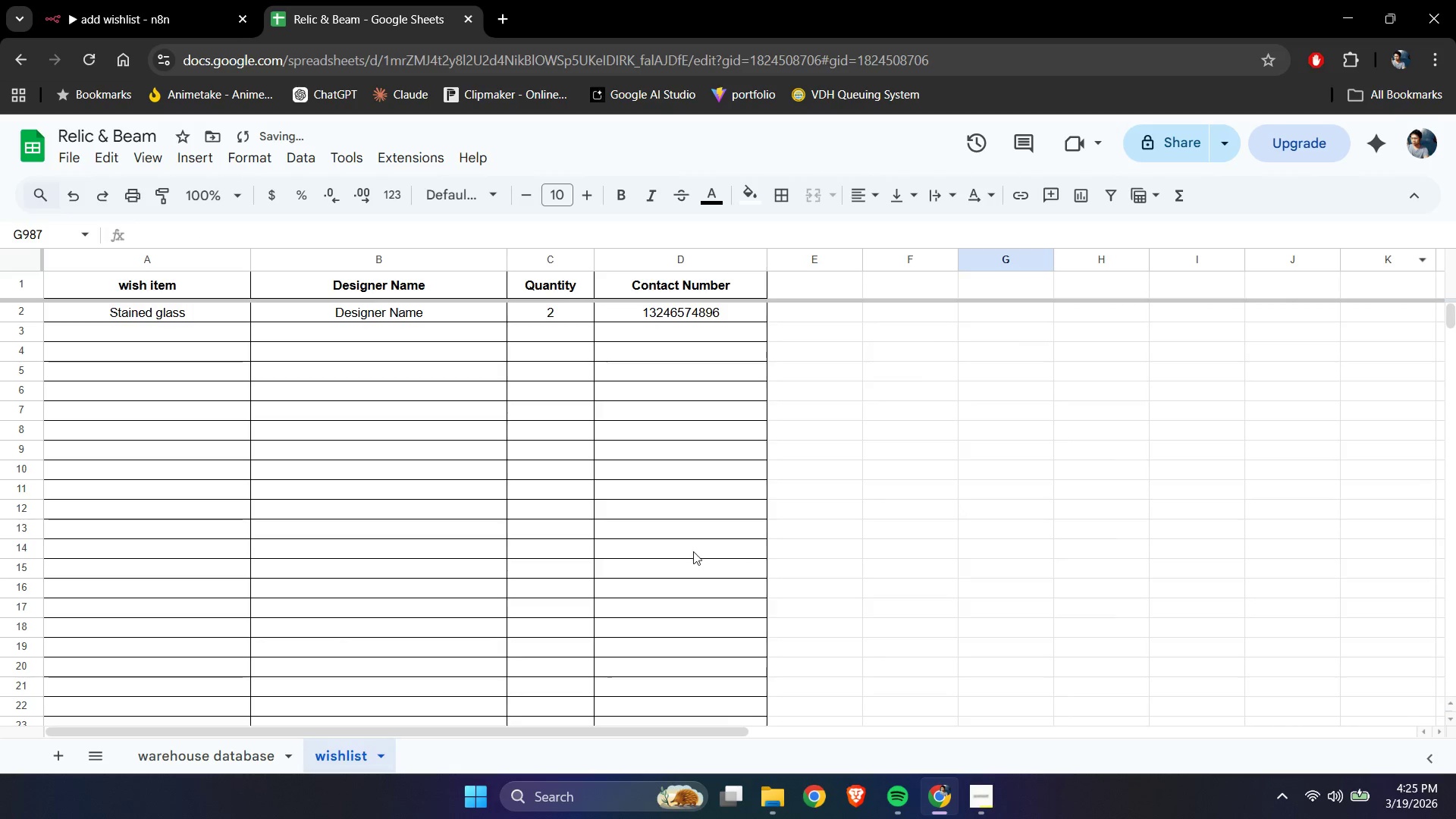 
scroll: coordinate [442, 496], scroll_direction: up, amount: 3.0
 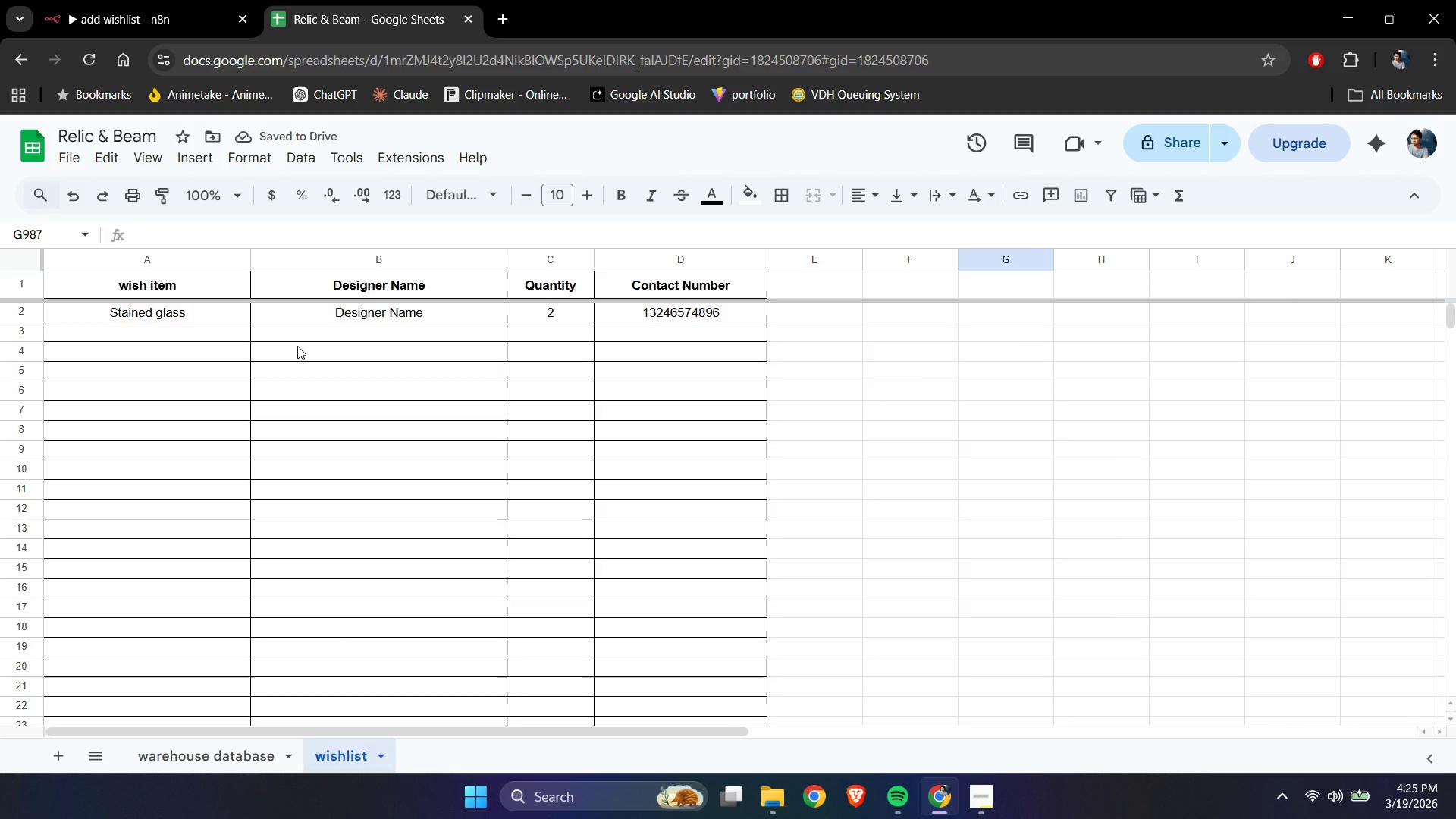 
wait(5.24)
 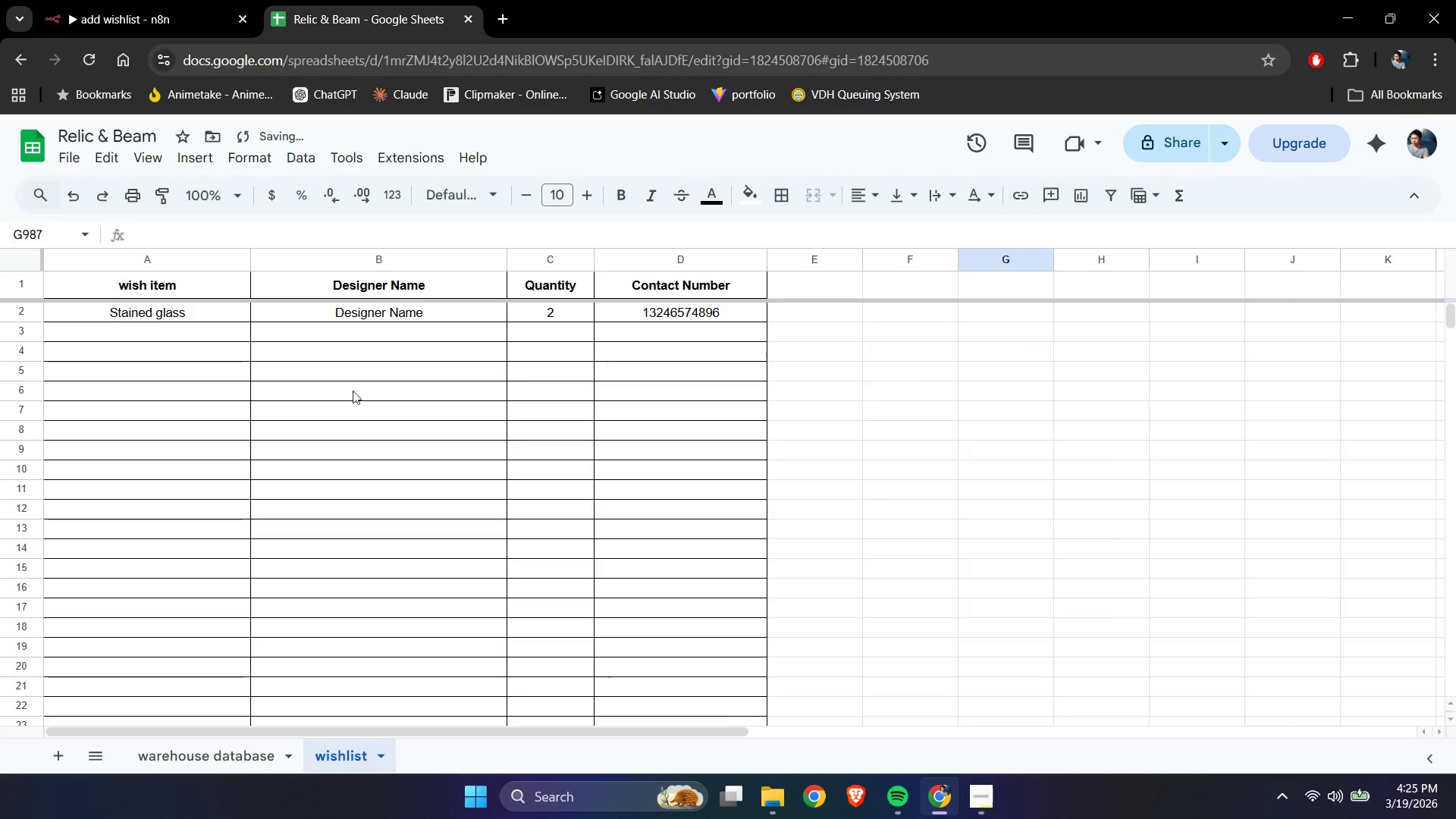 
left_click([162, 287])
 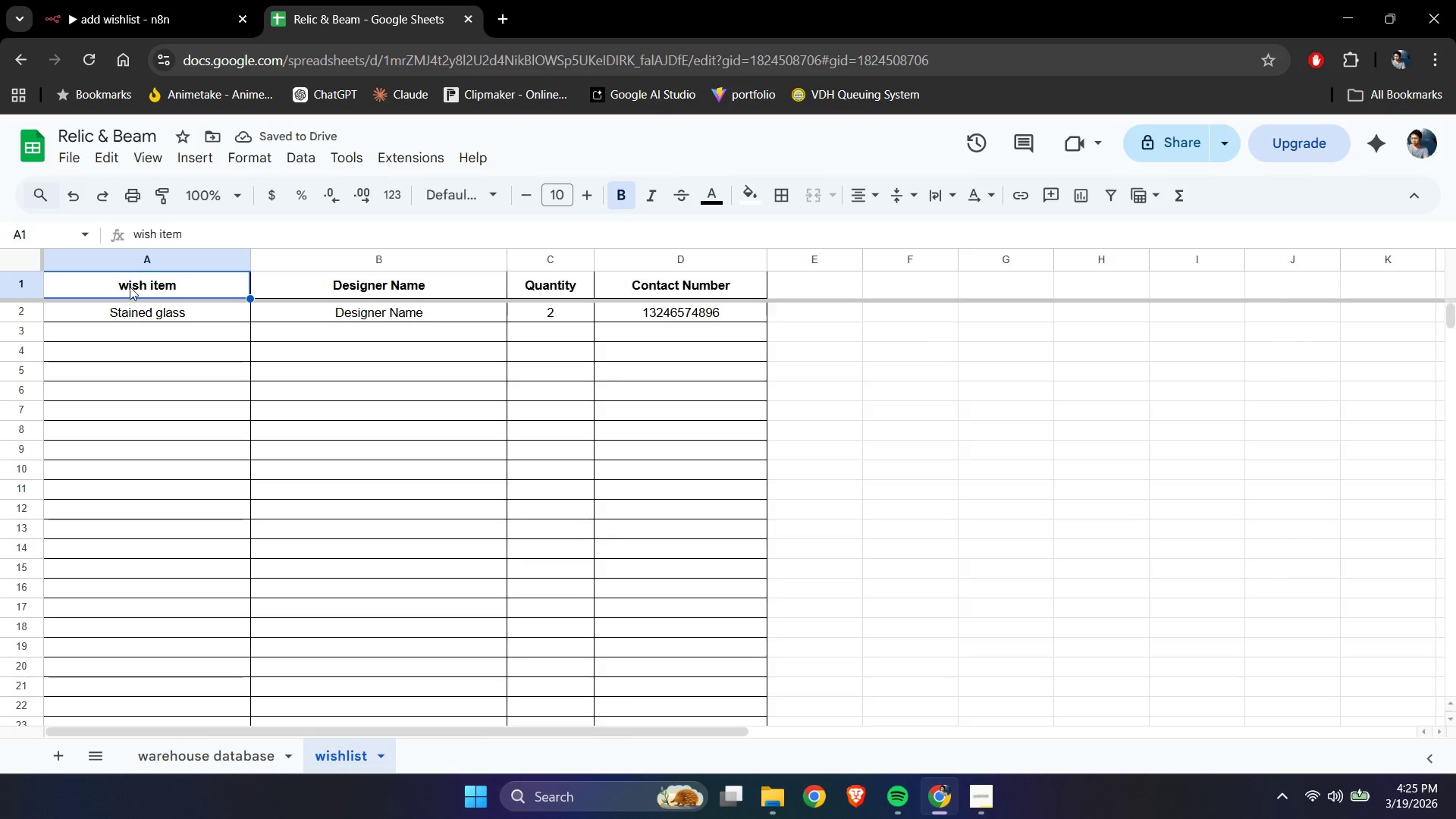 
double_click([130, 287])
 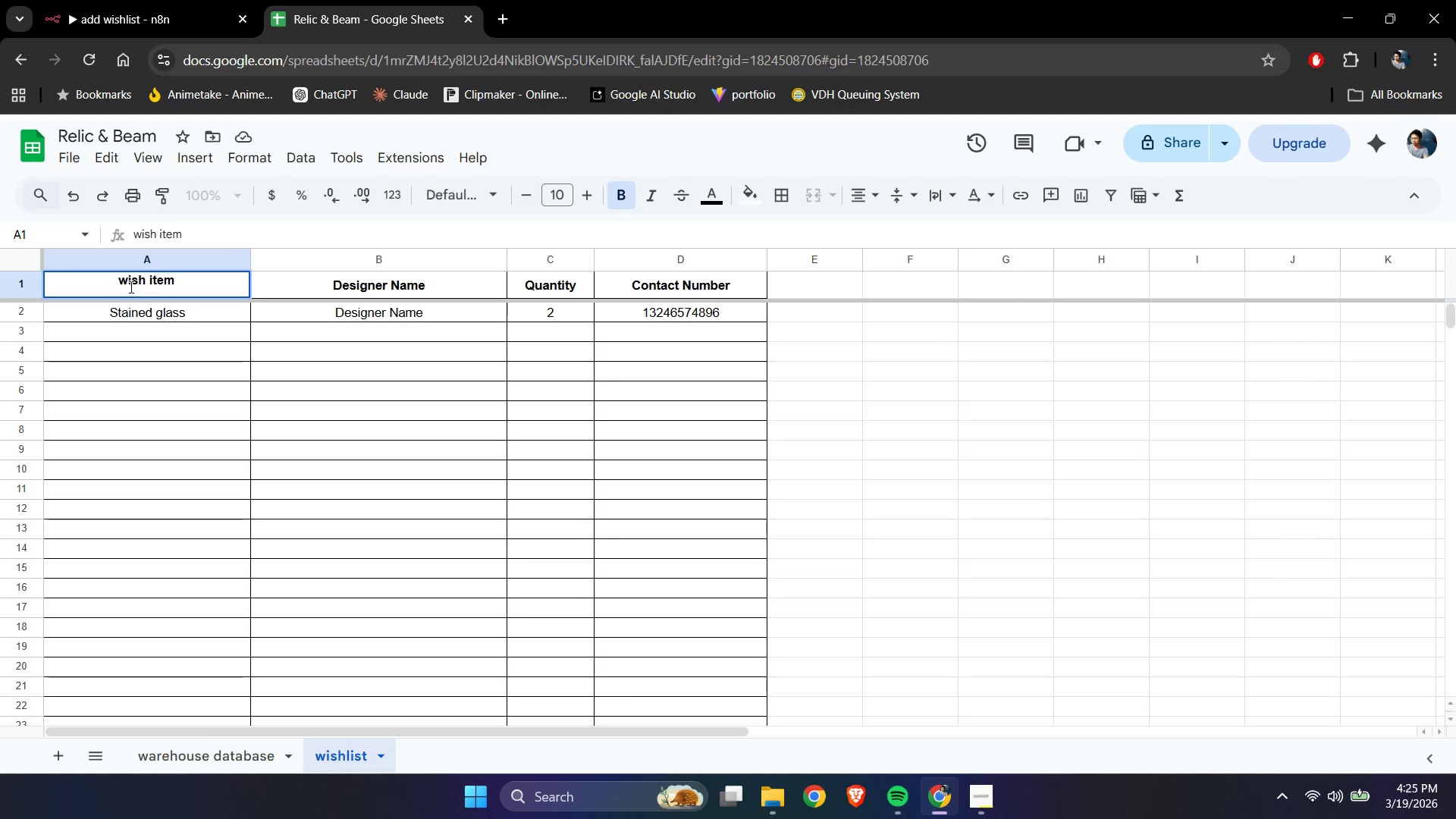 
key(Control+A)
 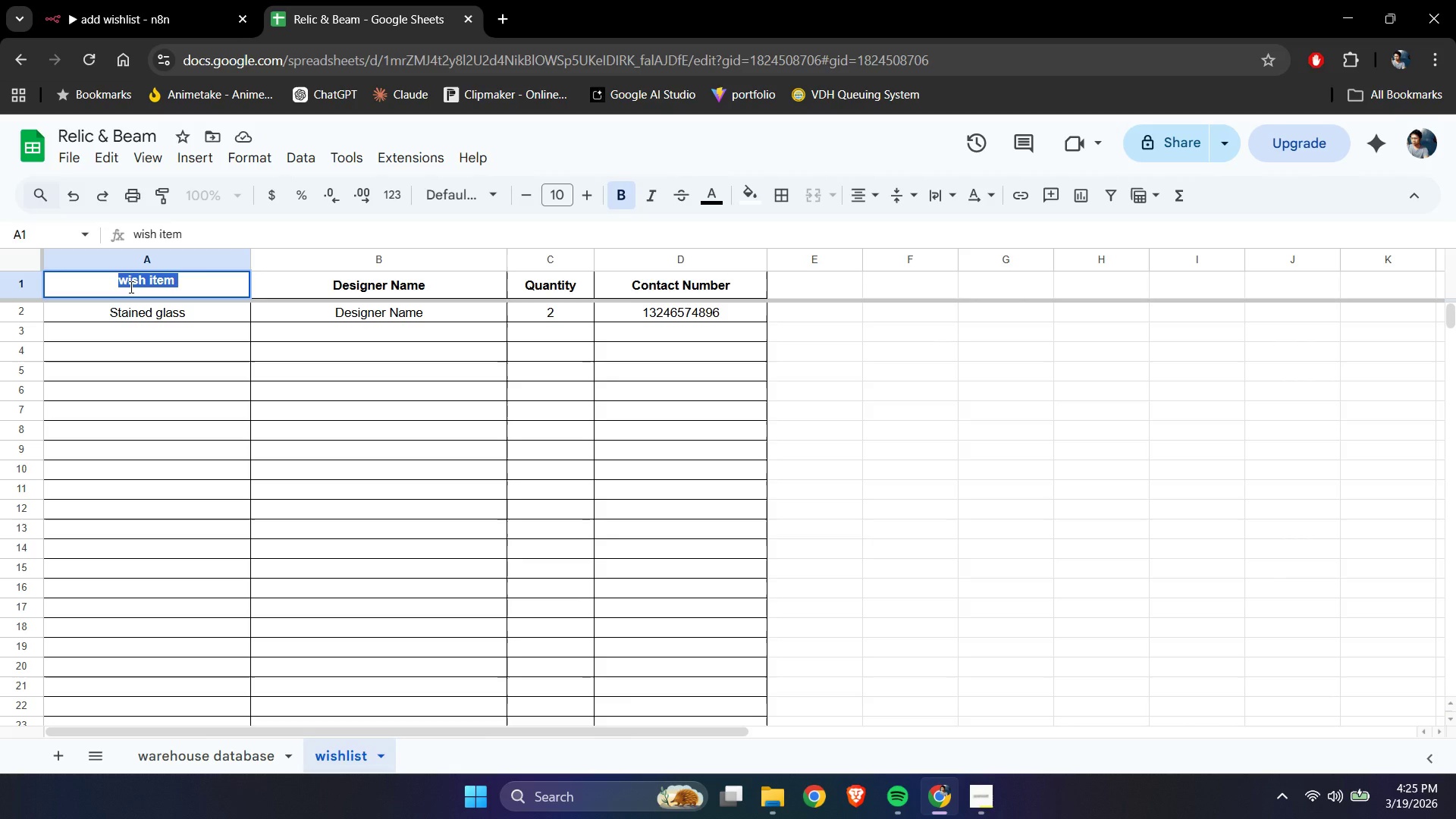 
type(Wish Item)
 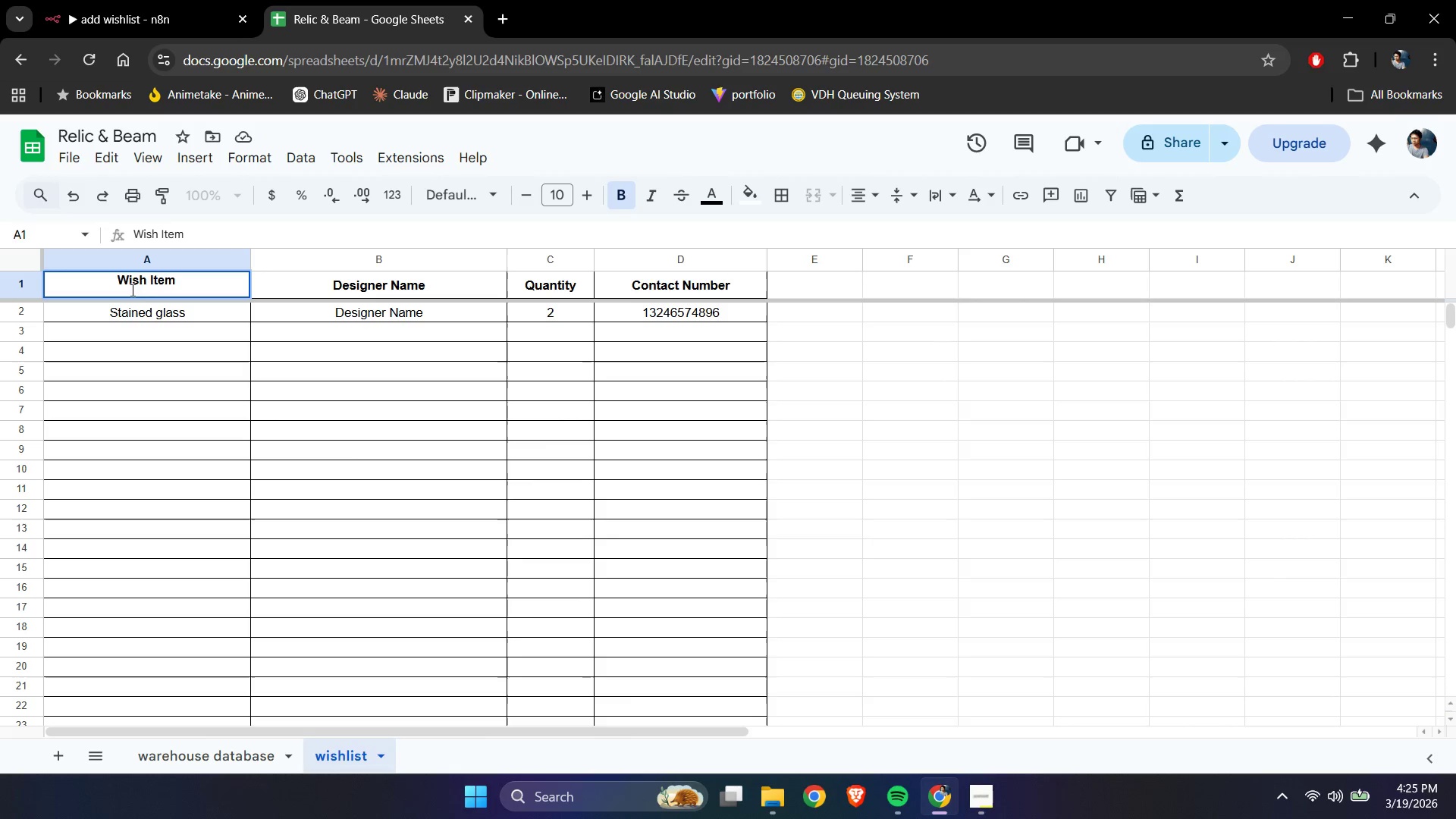 
left_click([374, 458])
 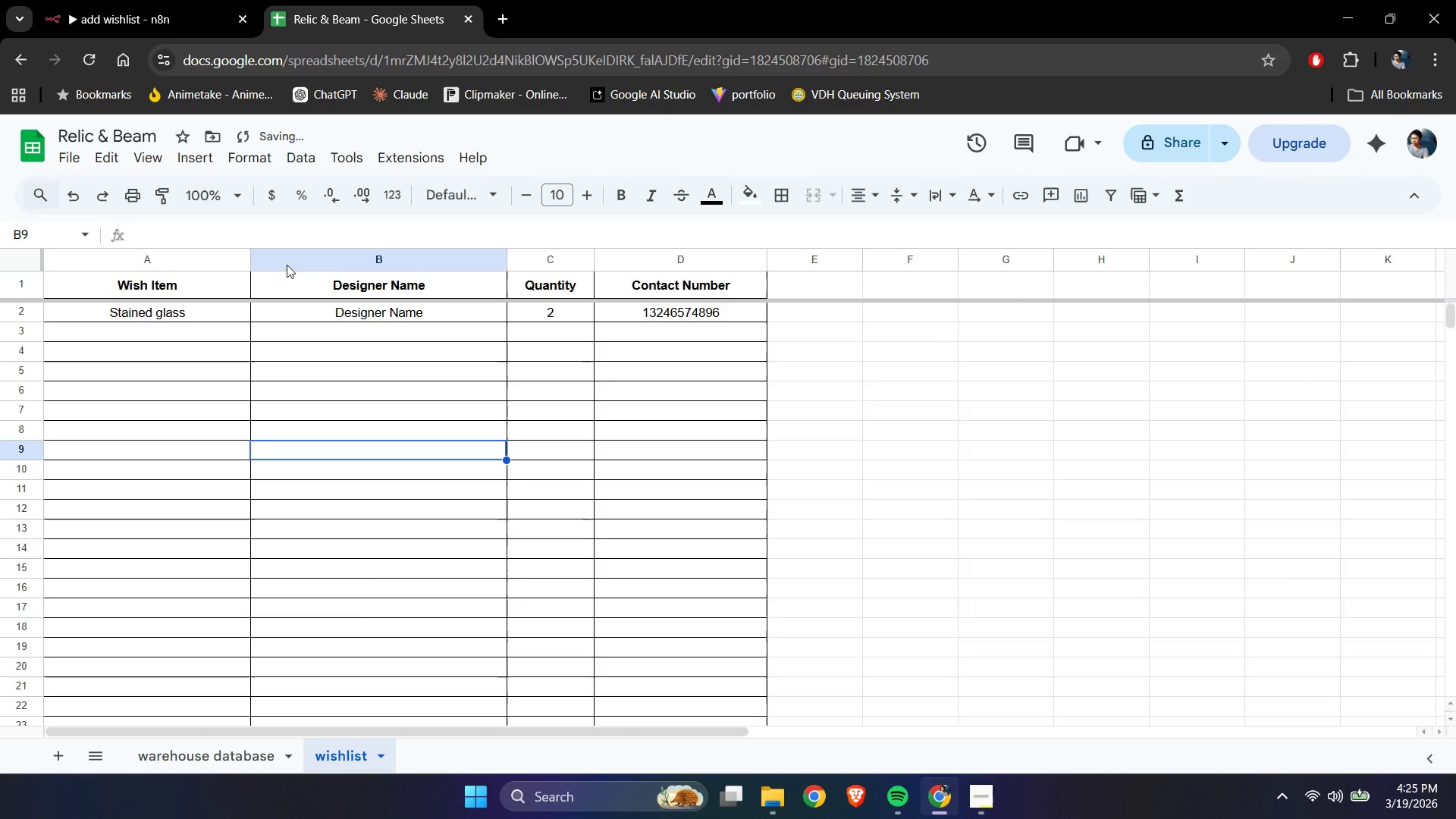 
left_click([147, 0])
 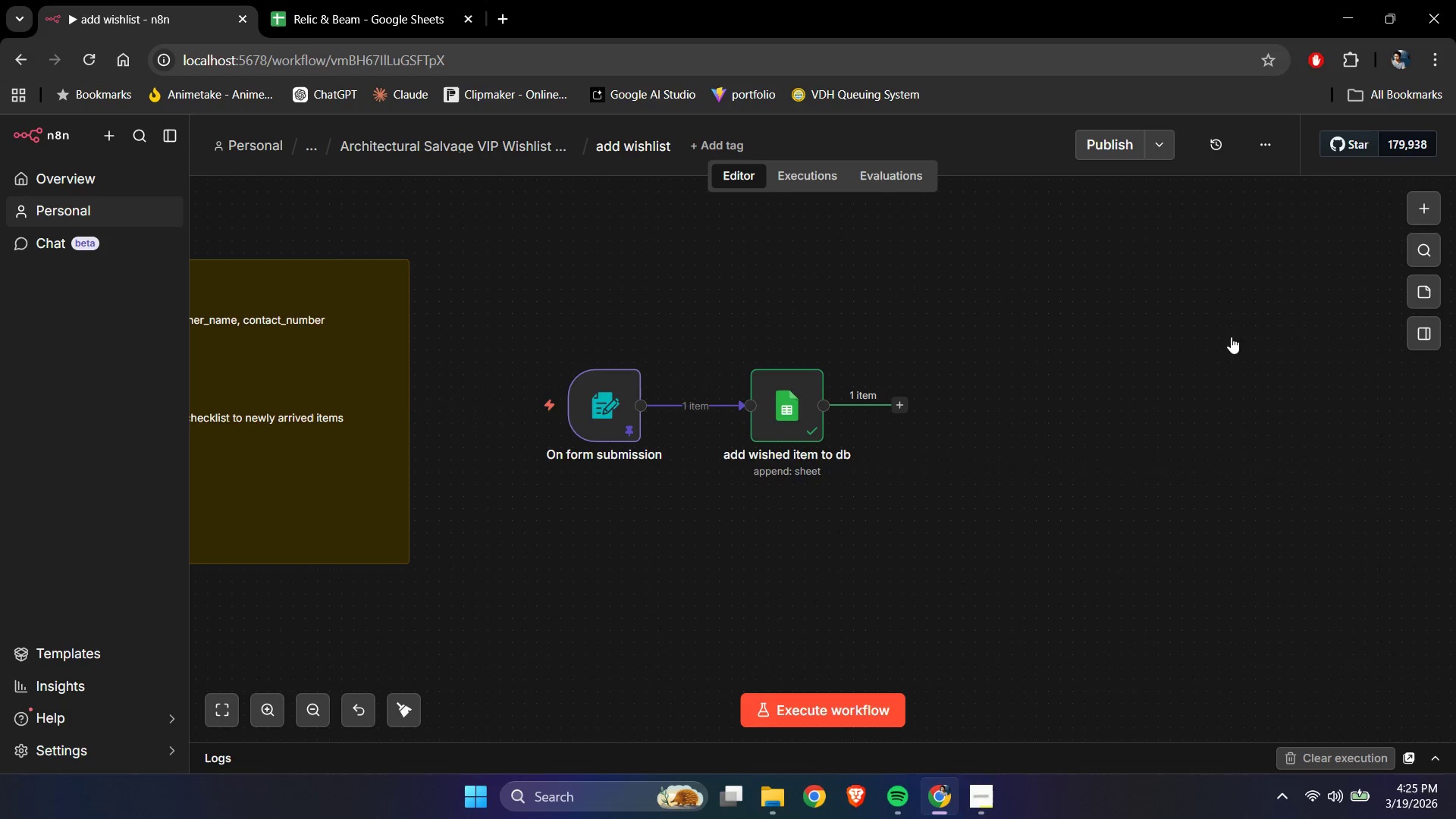 
left_click([1175, 350])
 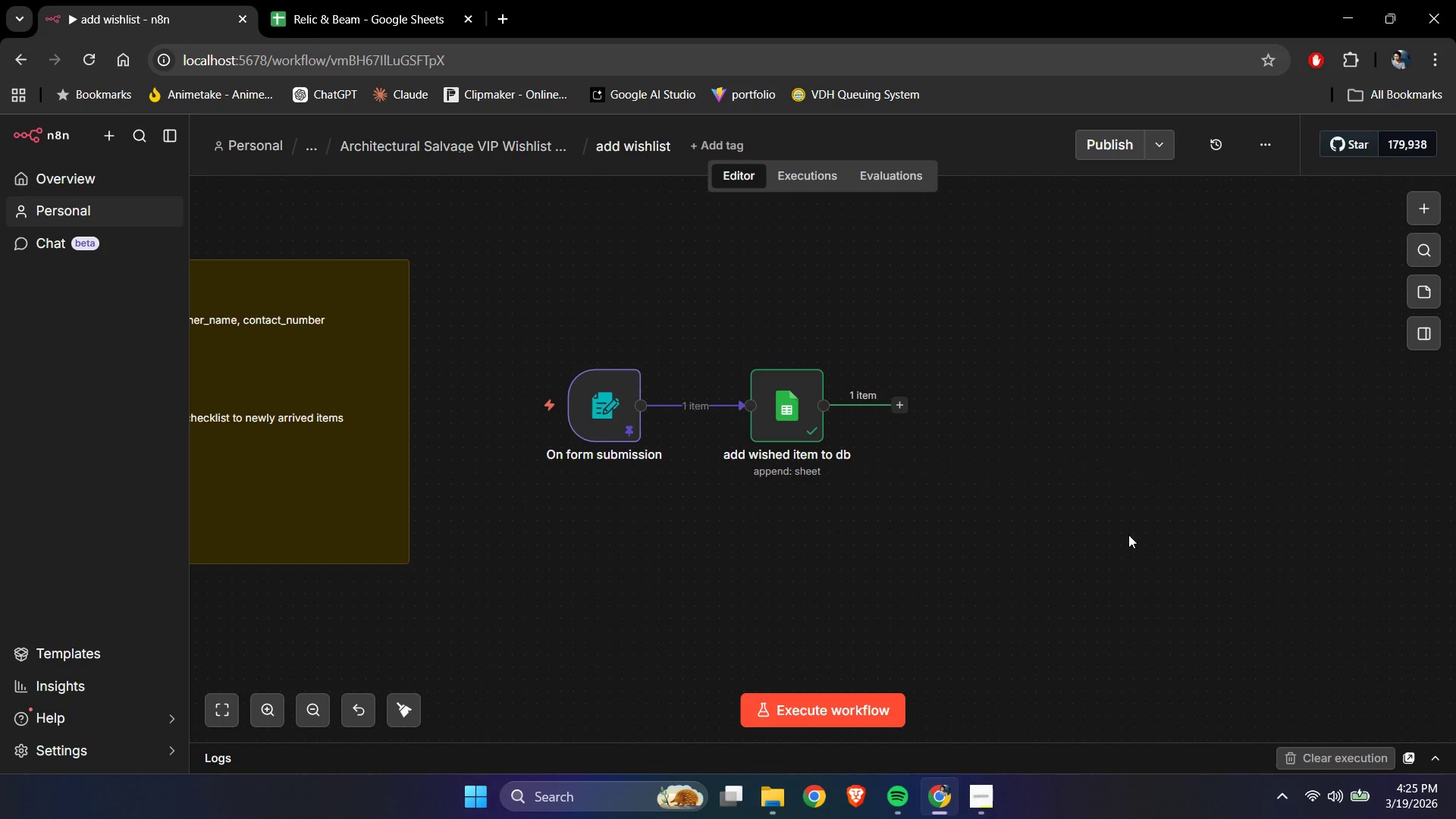 
left_click([1129, 550])
 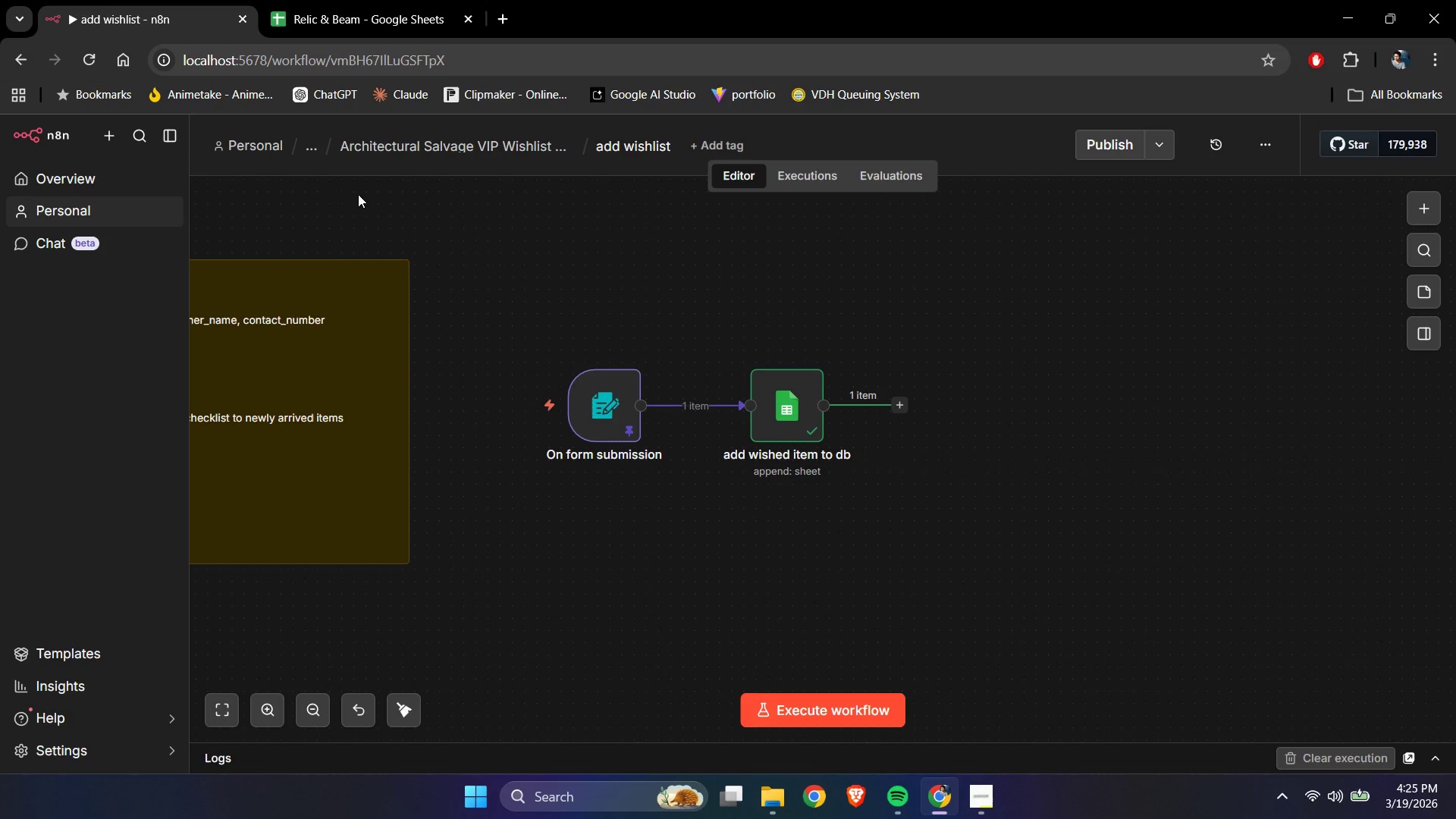 
left_click([413, 143])
 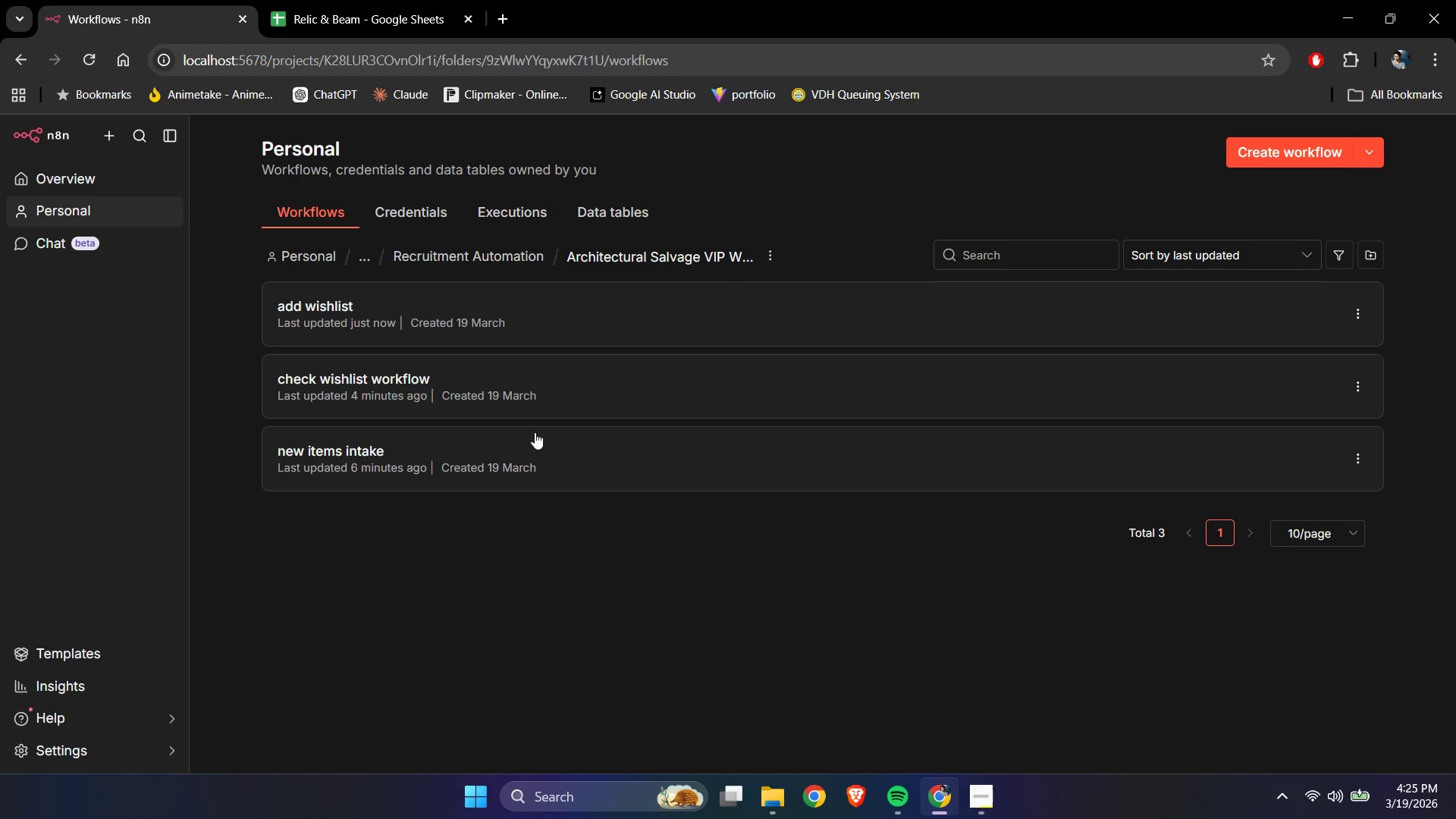 
left_click([427, 572])
 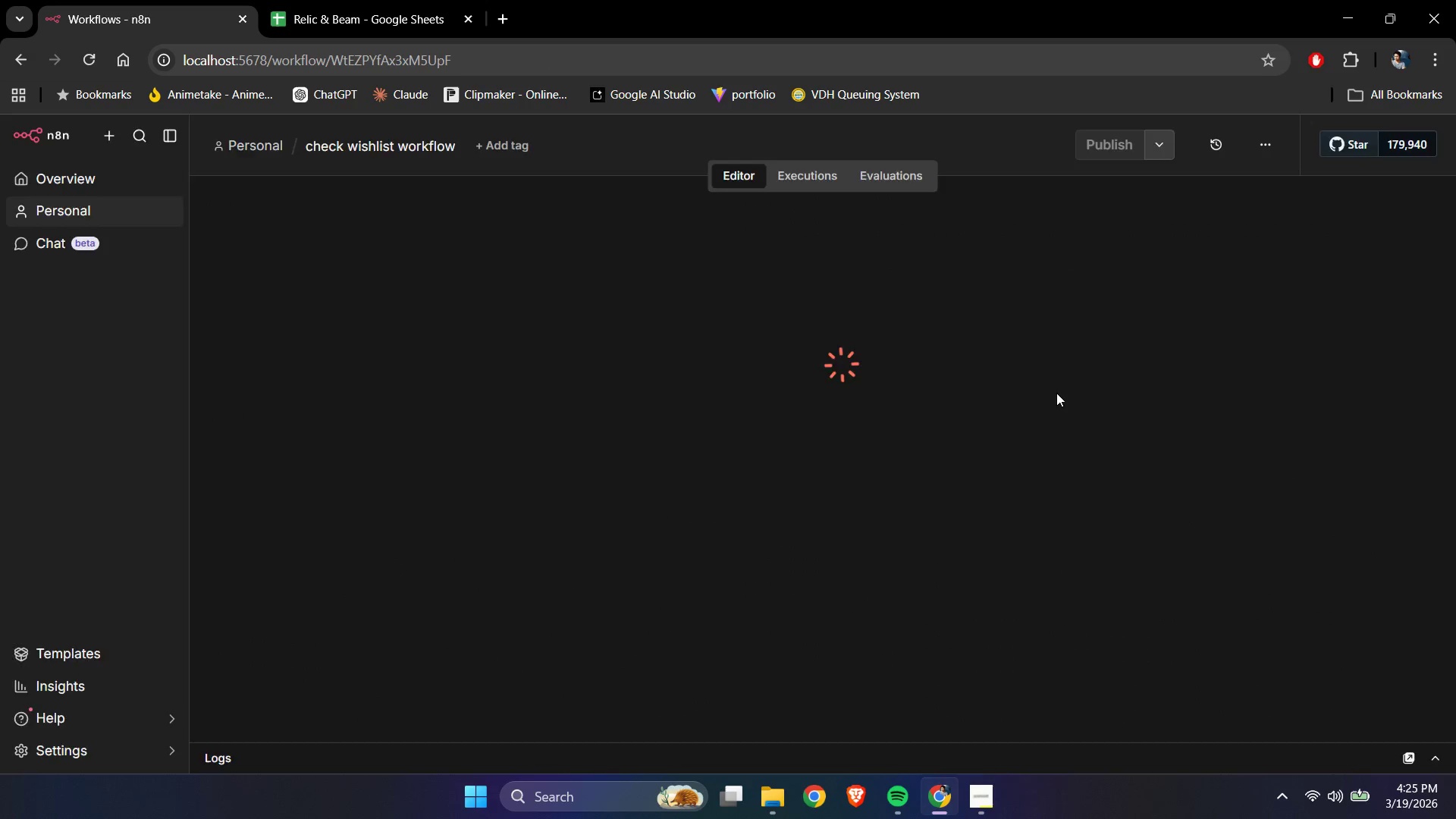 
left_click([1018, 290])
 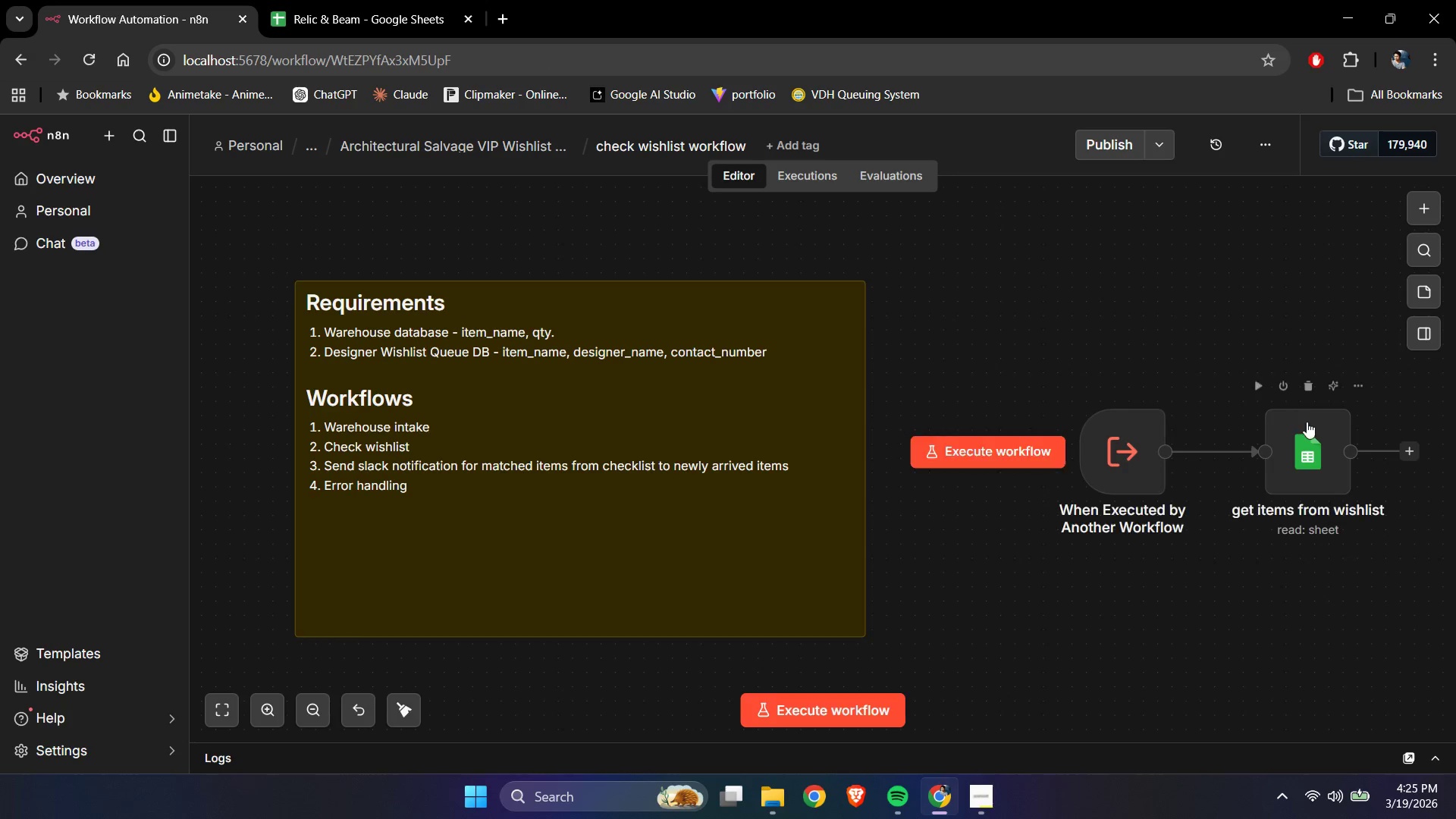 
hold_key(key=ControlLeft, duration=0.92)
left_click_drag(start_coordinate=[1163, 281], to_coordinate=[854, 299])
 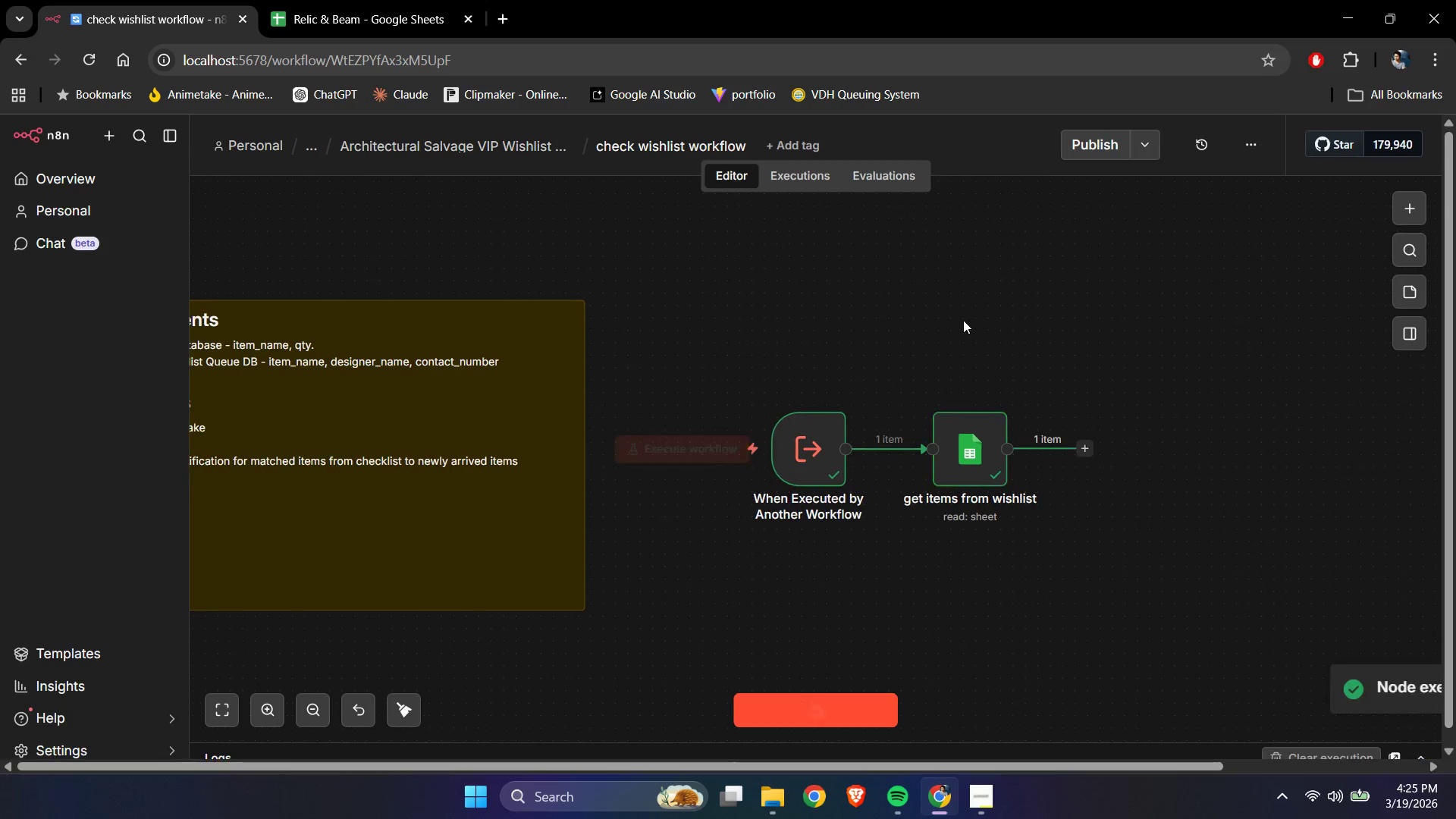 
scroll: coordinate [1141, 293], scroll_direction: down, amount: 1.0
 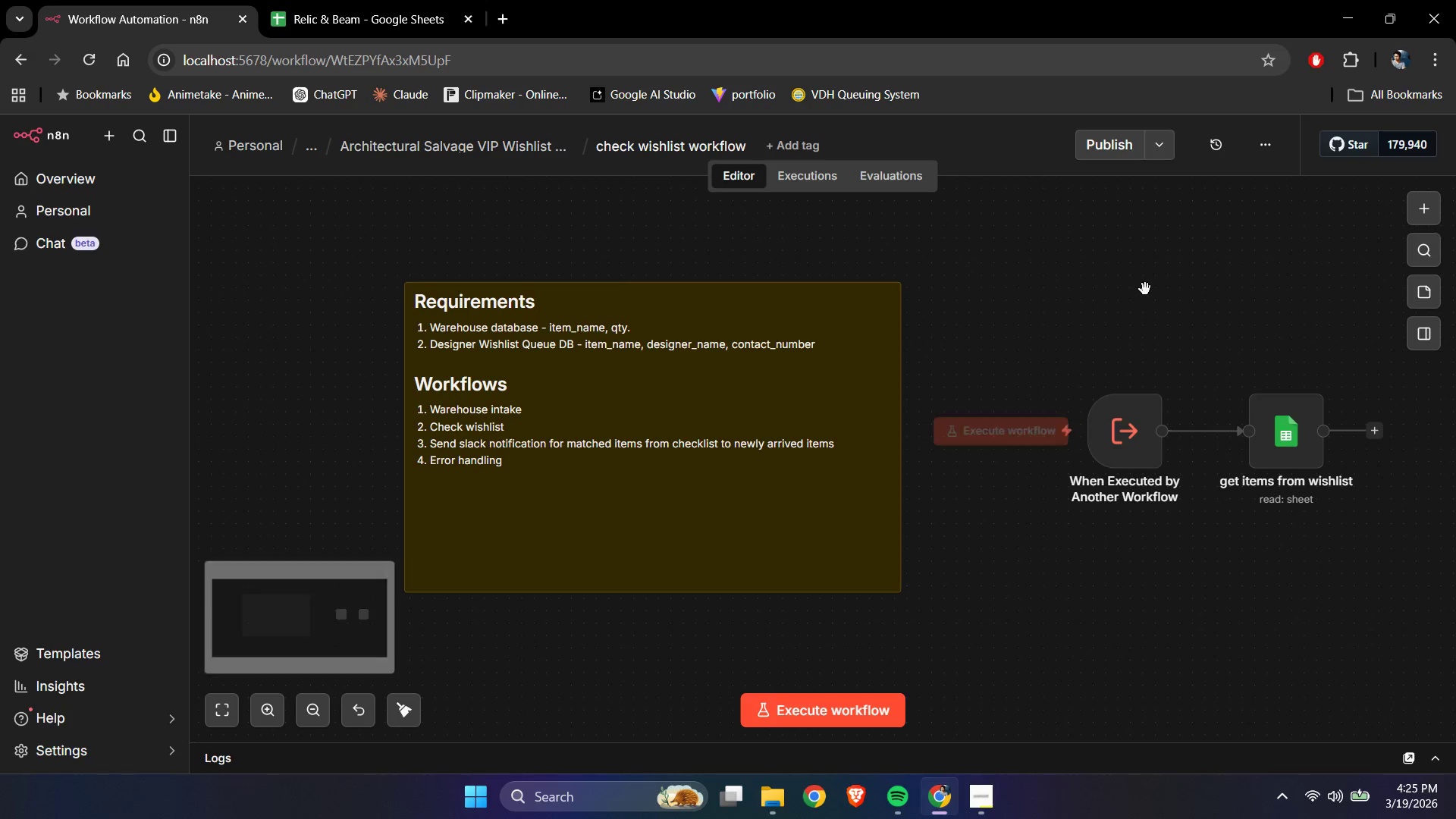 
left_click([1088, 442])
 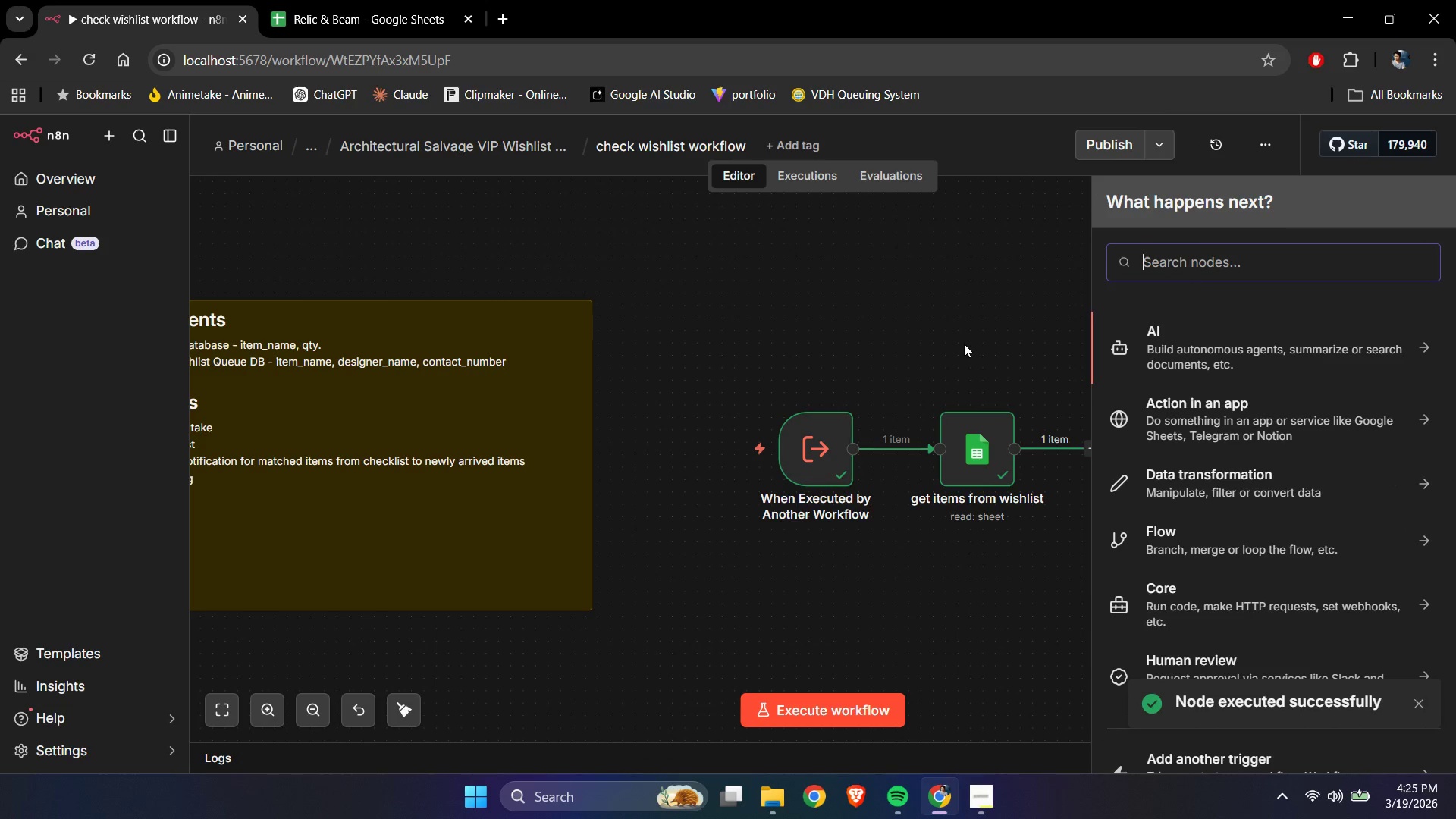 
type(loop)
 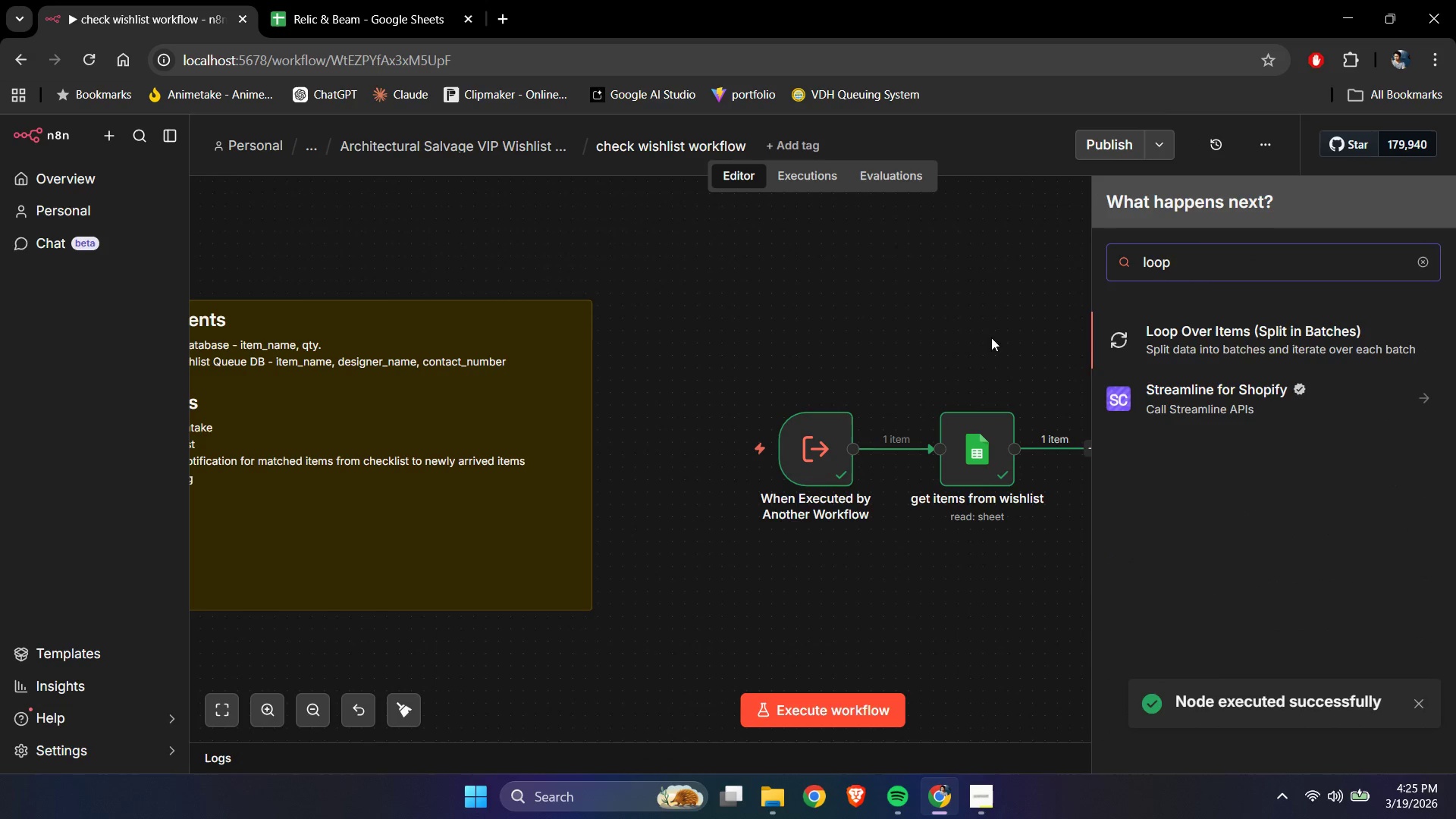 
left_click([1174, 350])
 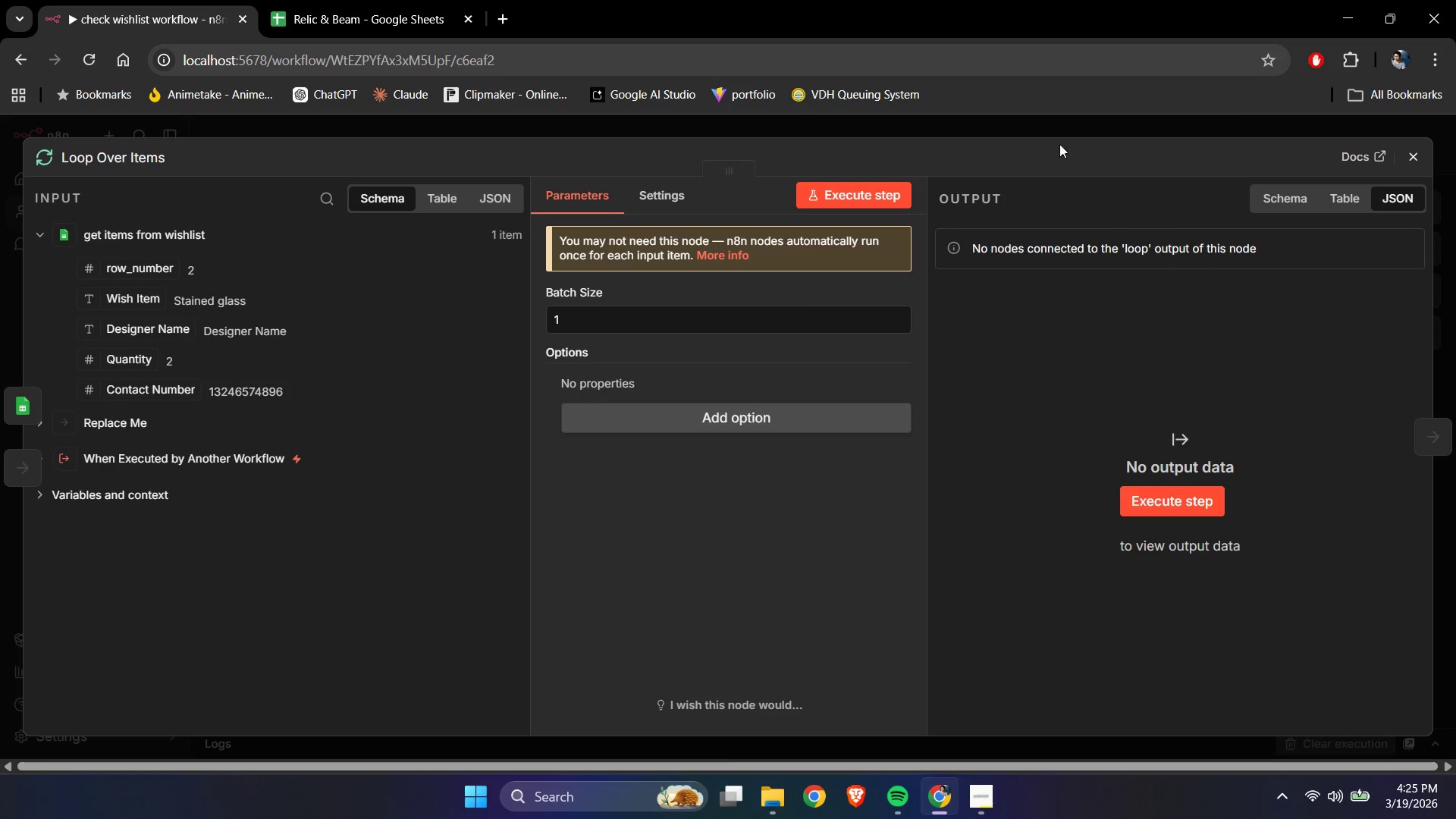 
left_click([1420, 158])
 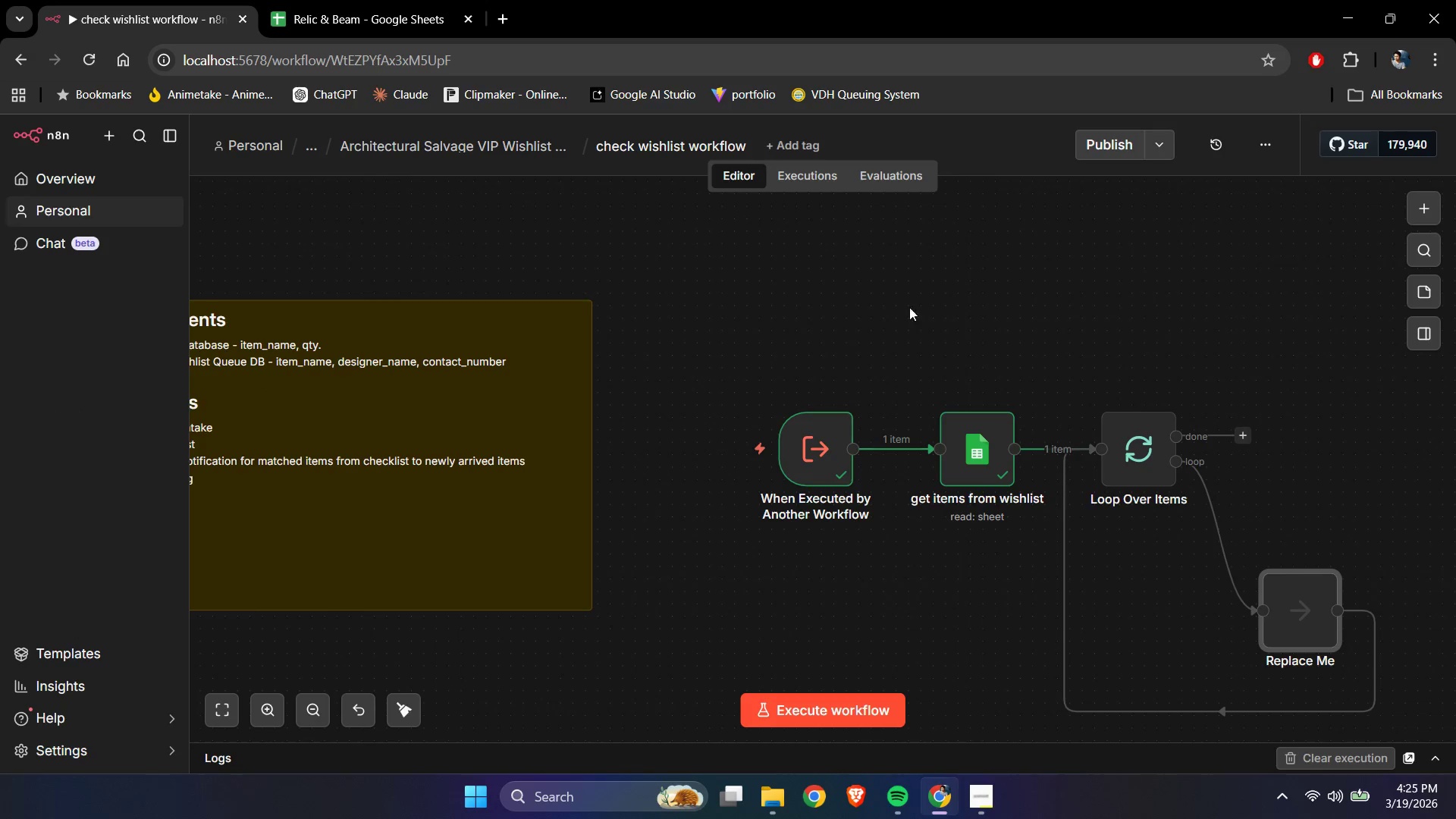 
left_click([852, 322])
 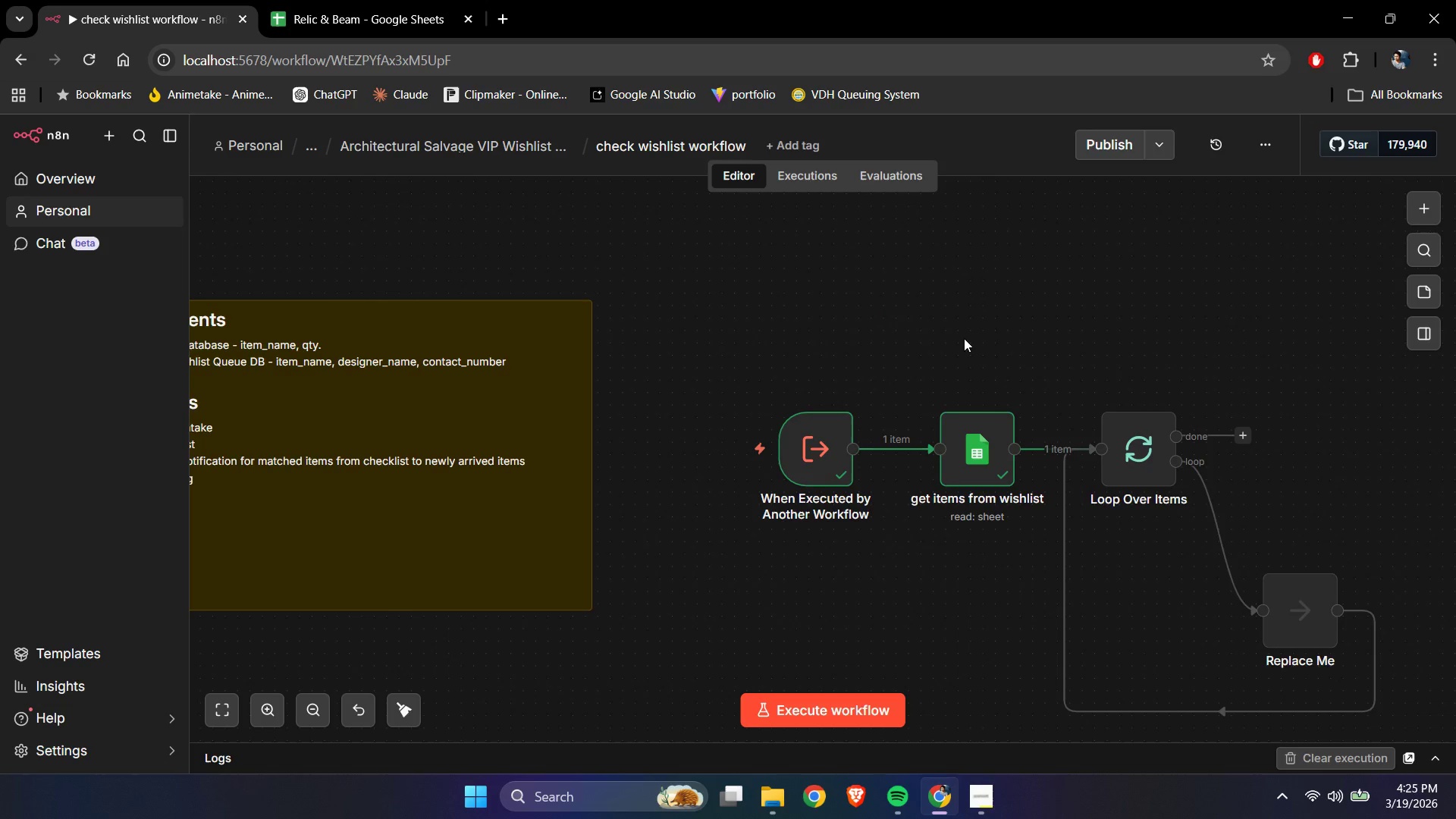 
hold_key(key=ControlLeft, duration=0.81)
left_click_drag(start_coordinate=[1106, 325], to_coordinate=[642, 320])
 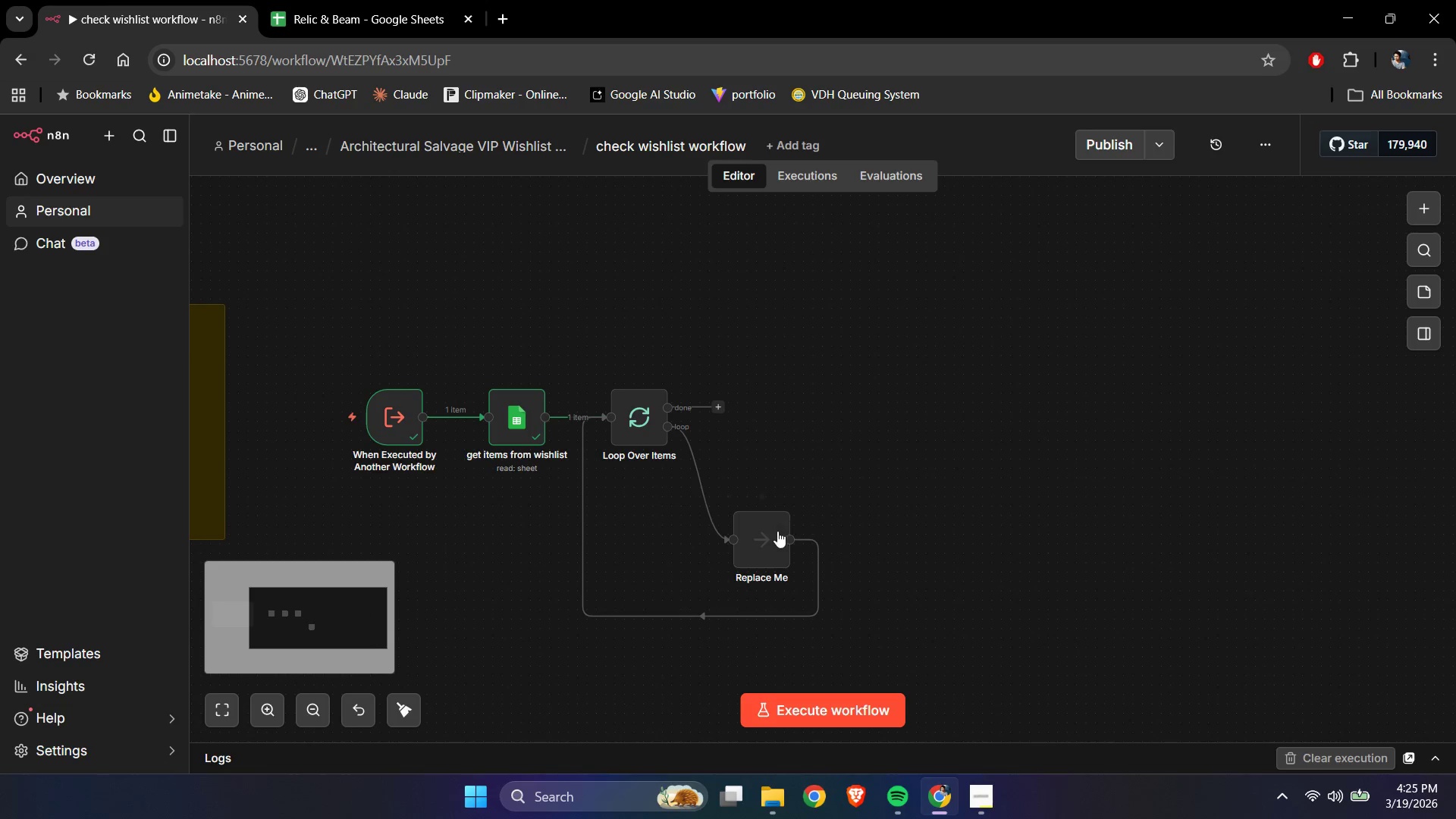 
scroll: coordinate [995, 338], scroll_direction: down, amount: 2.0
 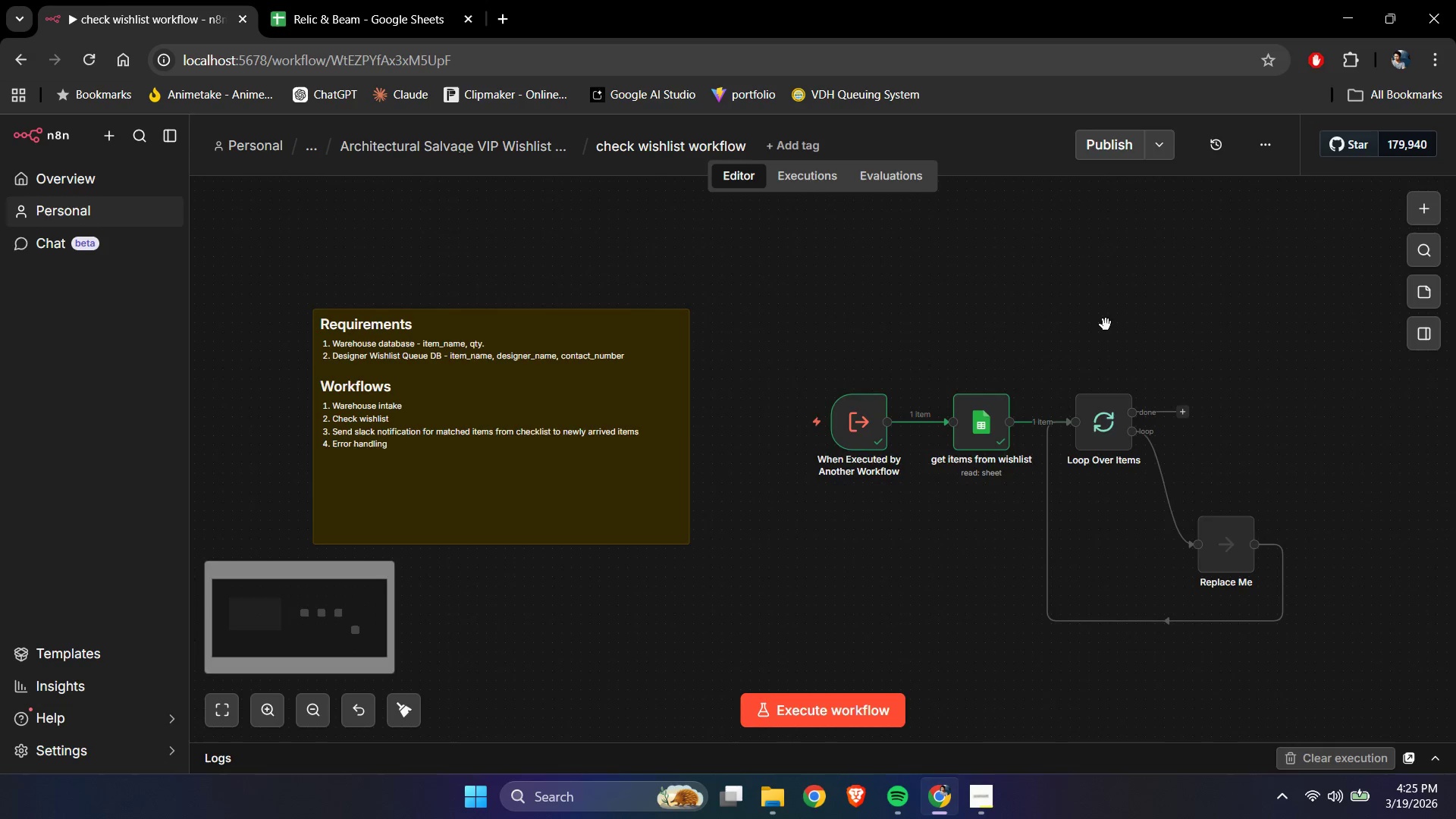 
left_click_drag(start_coordinate=[771, 536], to_coordinate=[869, 518])
 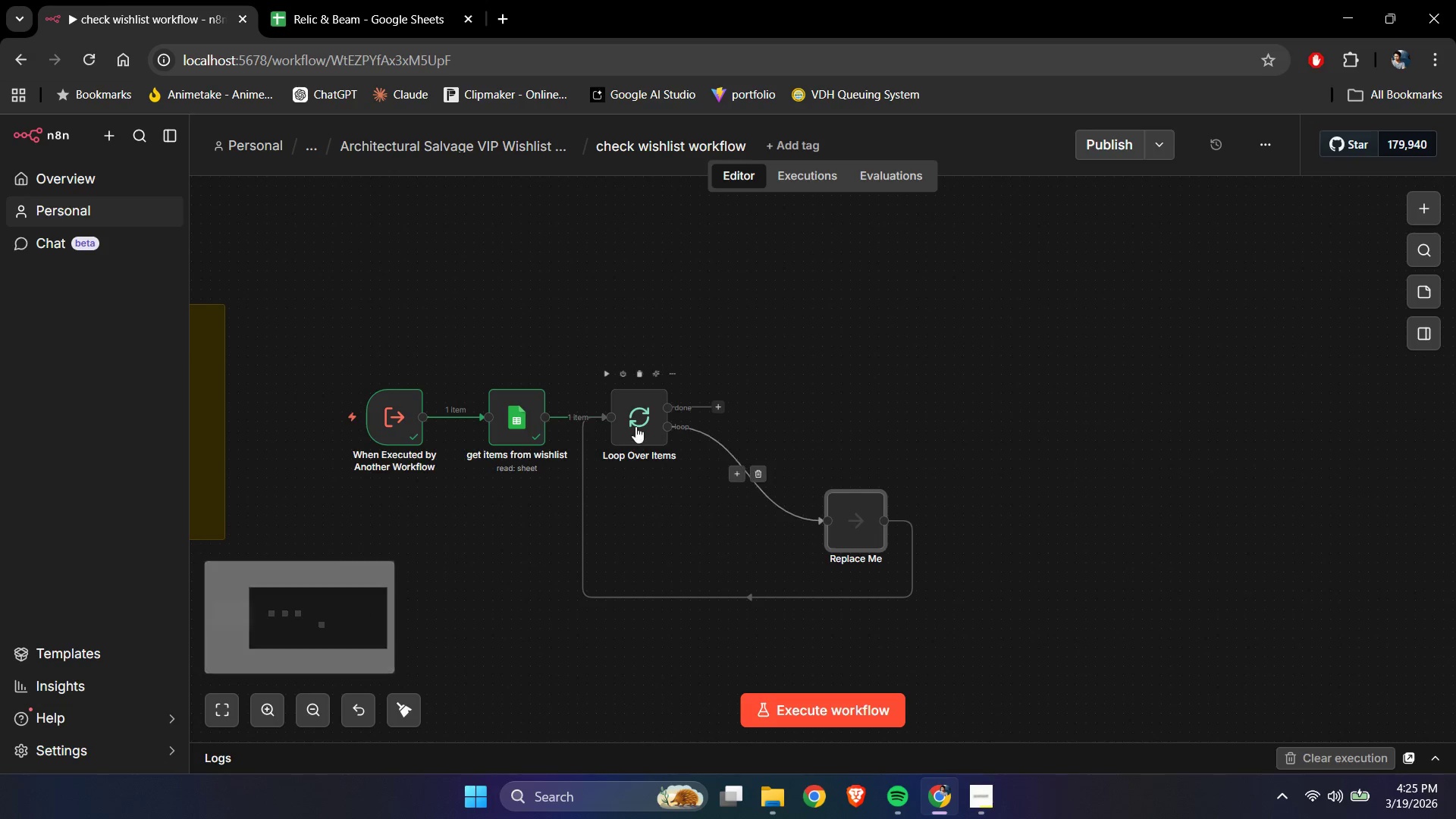 
left_click_drag(start_coordinate=[635, 426], to_coordinate=[686, 426])
 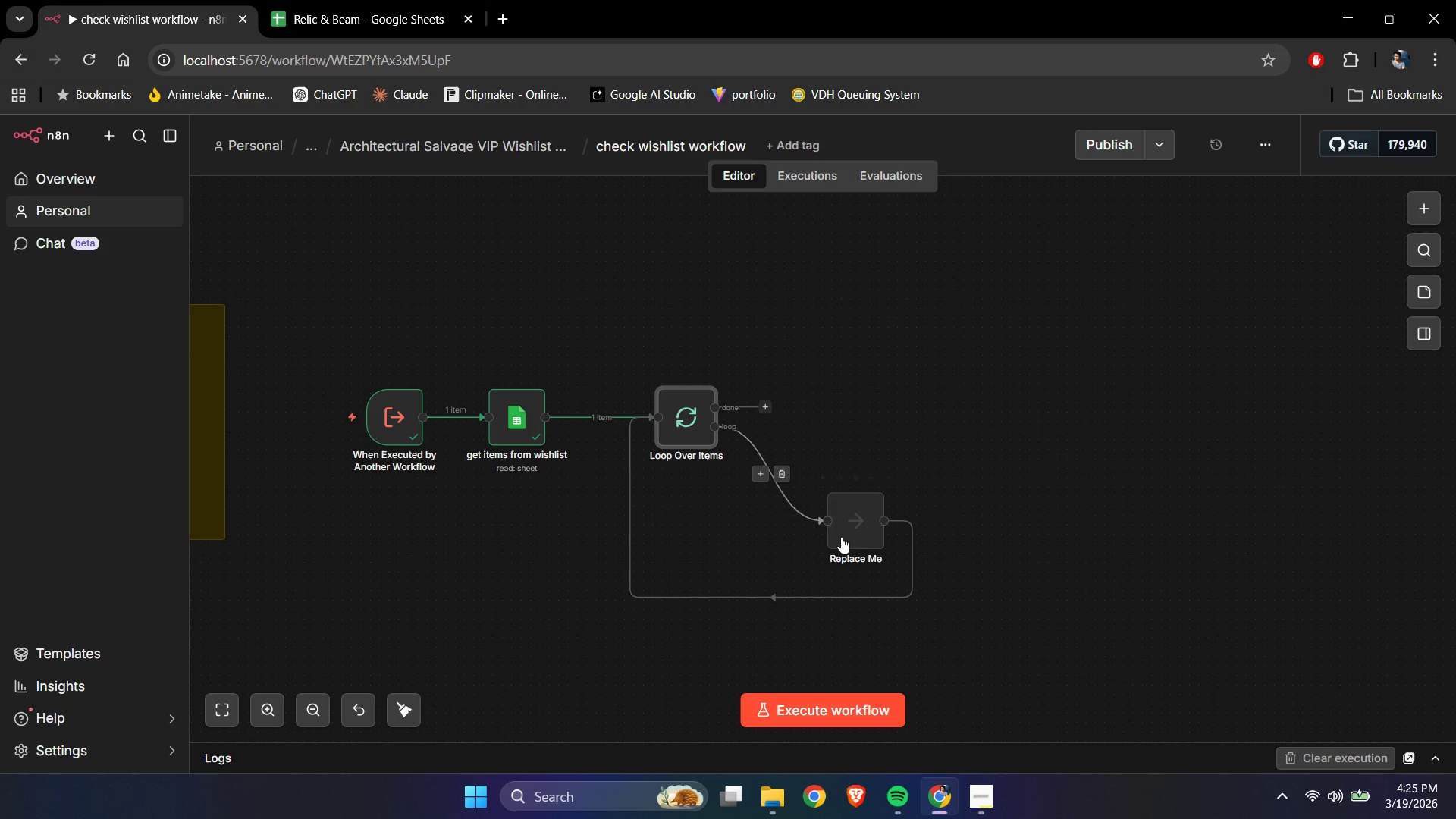 
left_click_drag(start_coordinate=[857, 533], to_coordinate=[863, 533])
 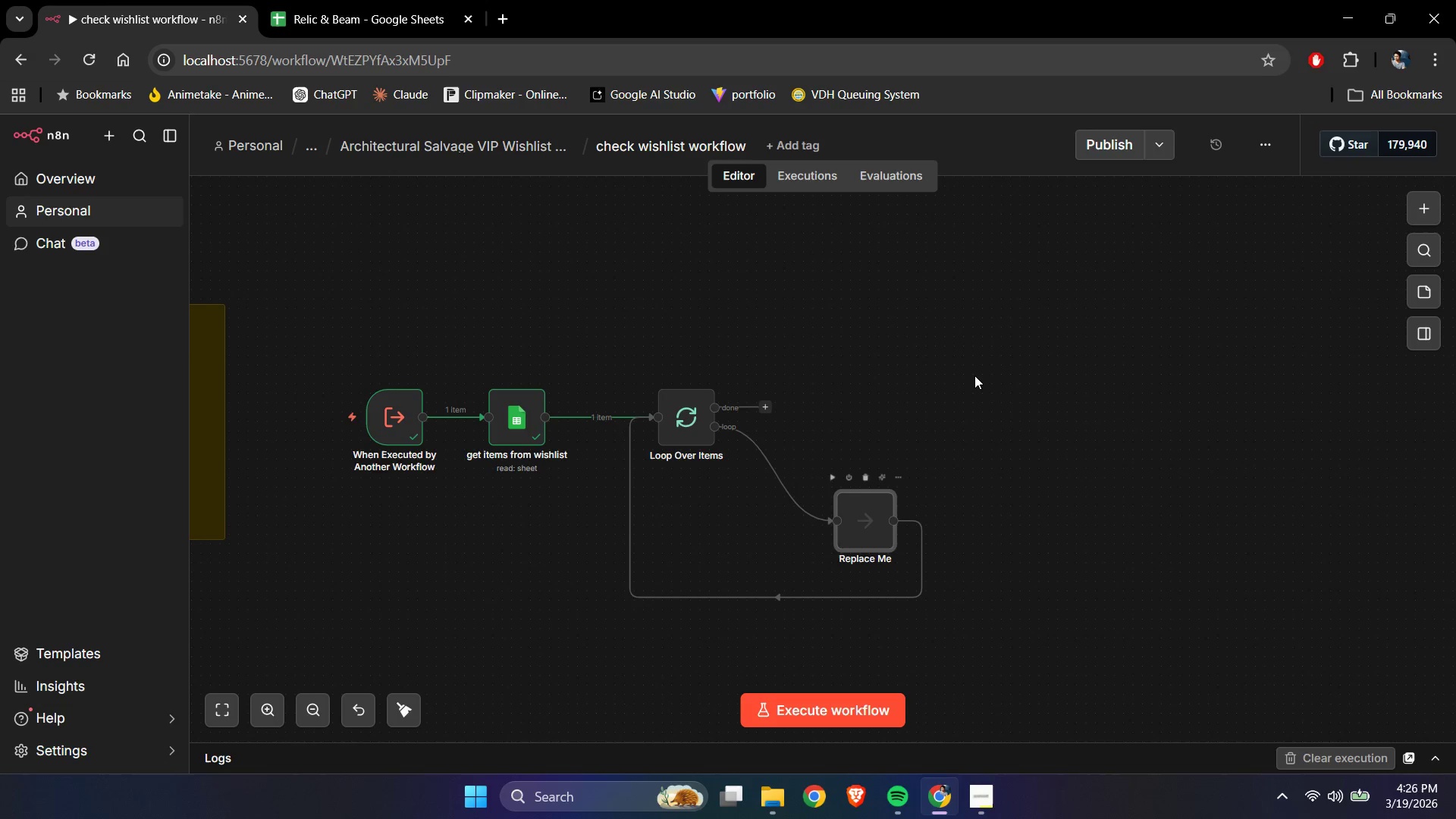 
left_click([974, 375])
 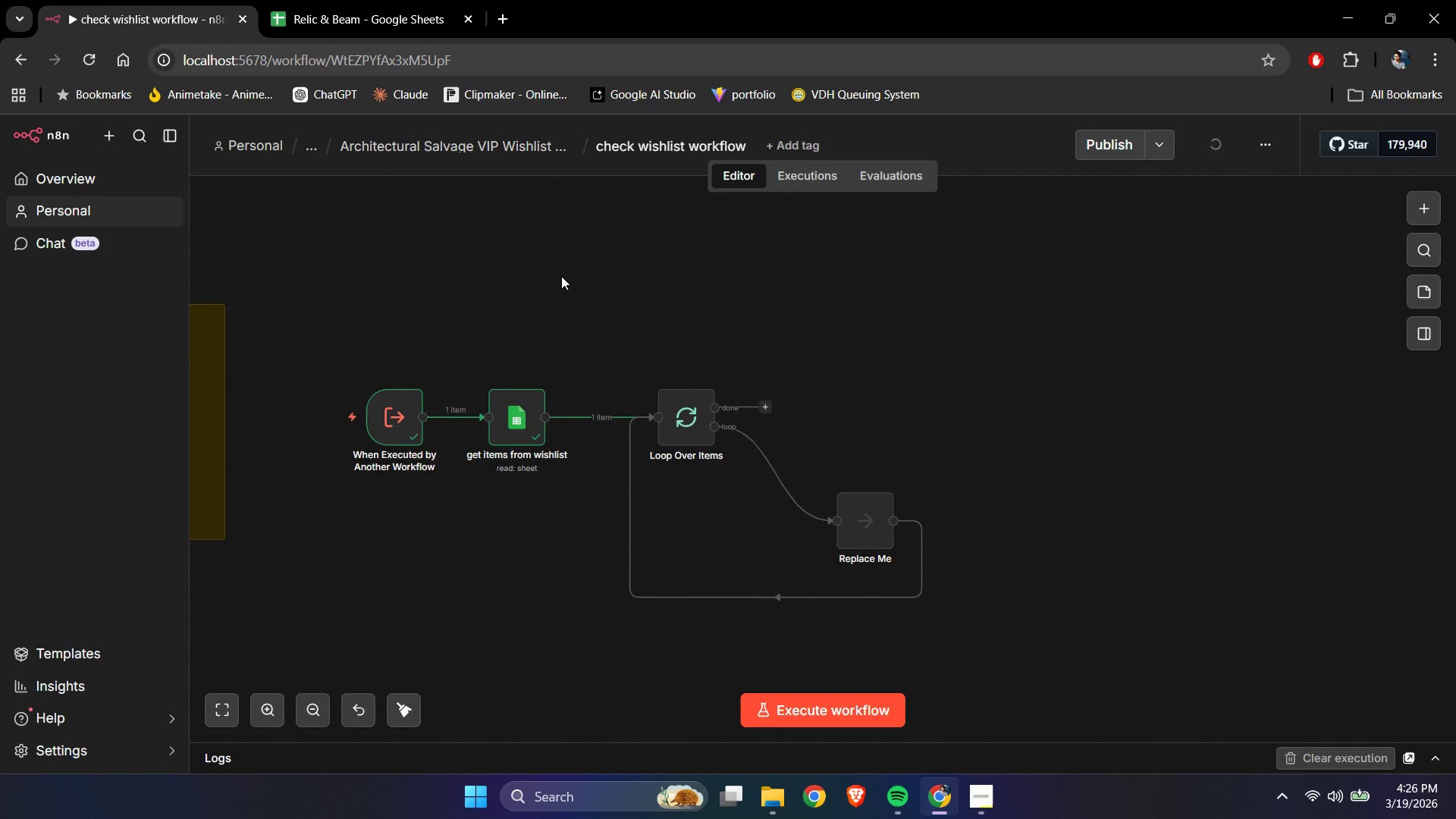 
left_click_drag(start_coordinate=[510, 418], to_coordinate=[528, 422])
 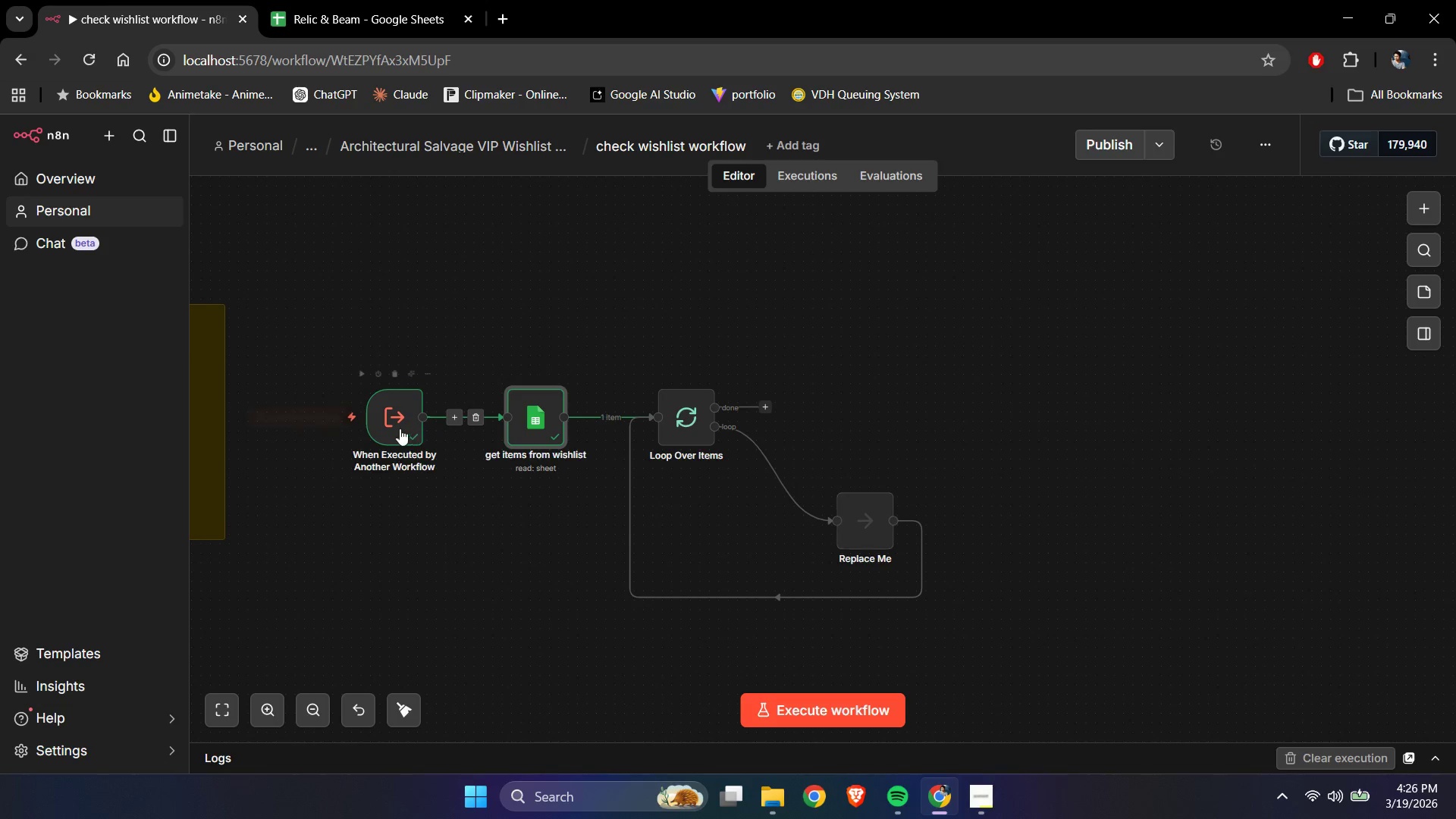 
left_click_drag(start_coordinate=[388, 426], to_coordinate=[366, 426])
 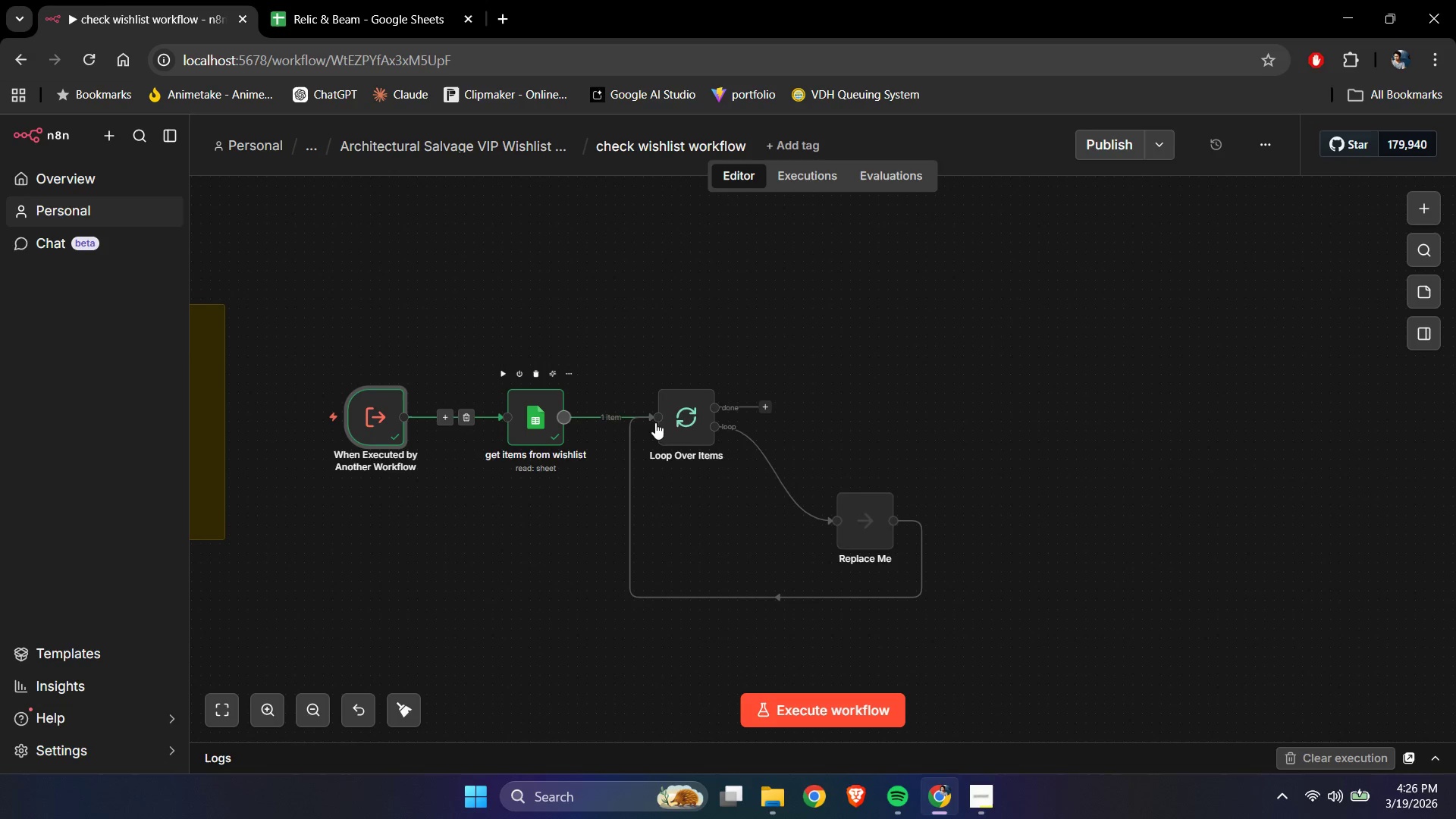 
double_click([686, 422])
 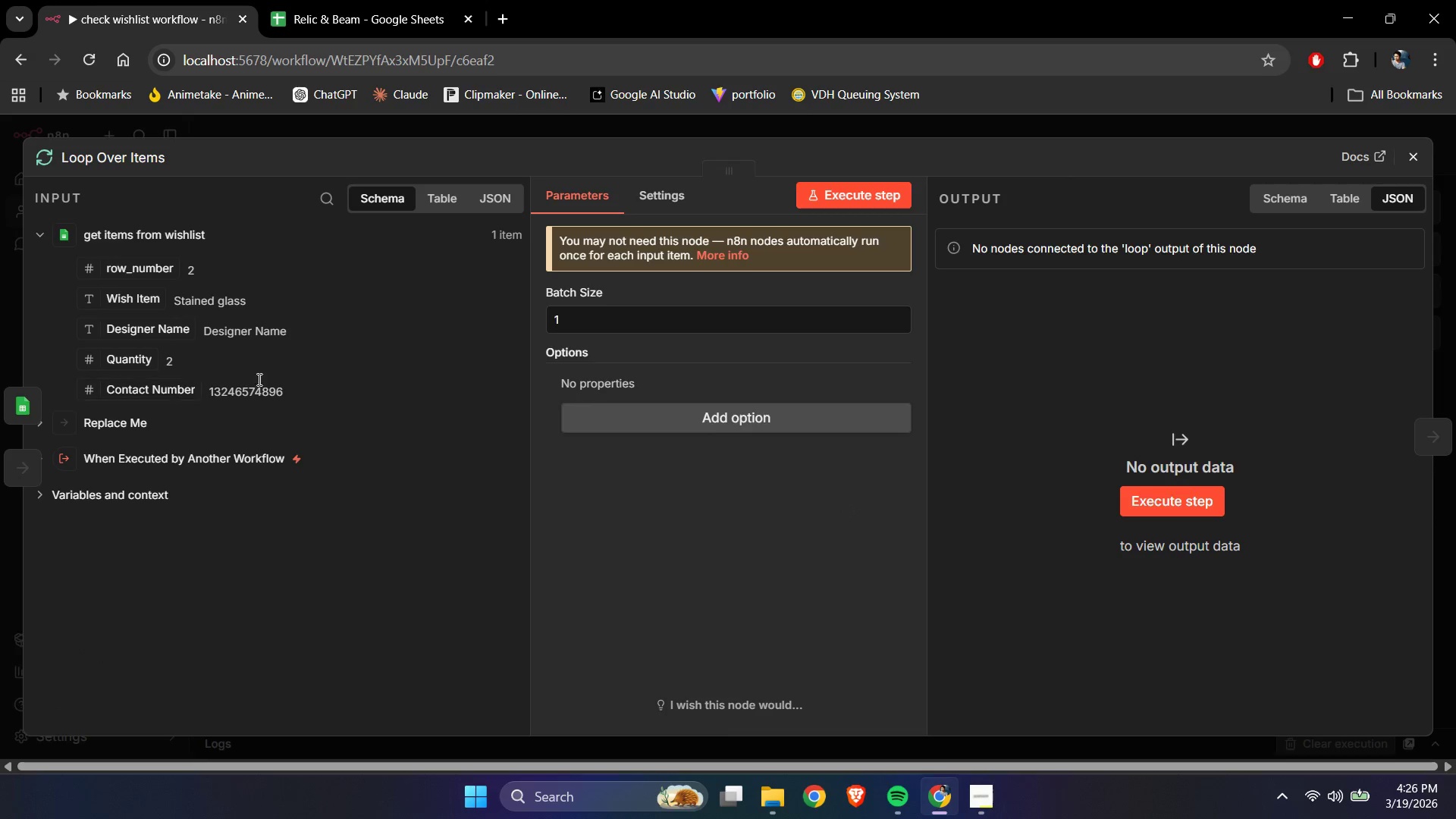 
left_click([1422, 160])
 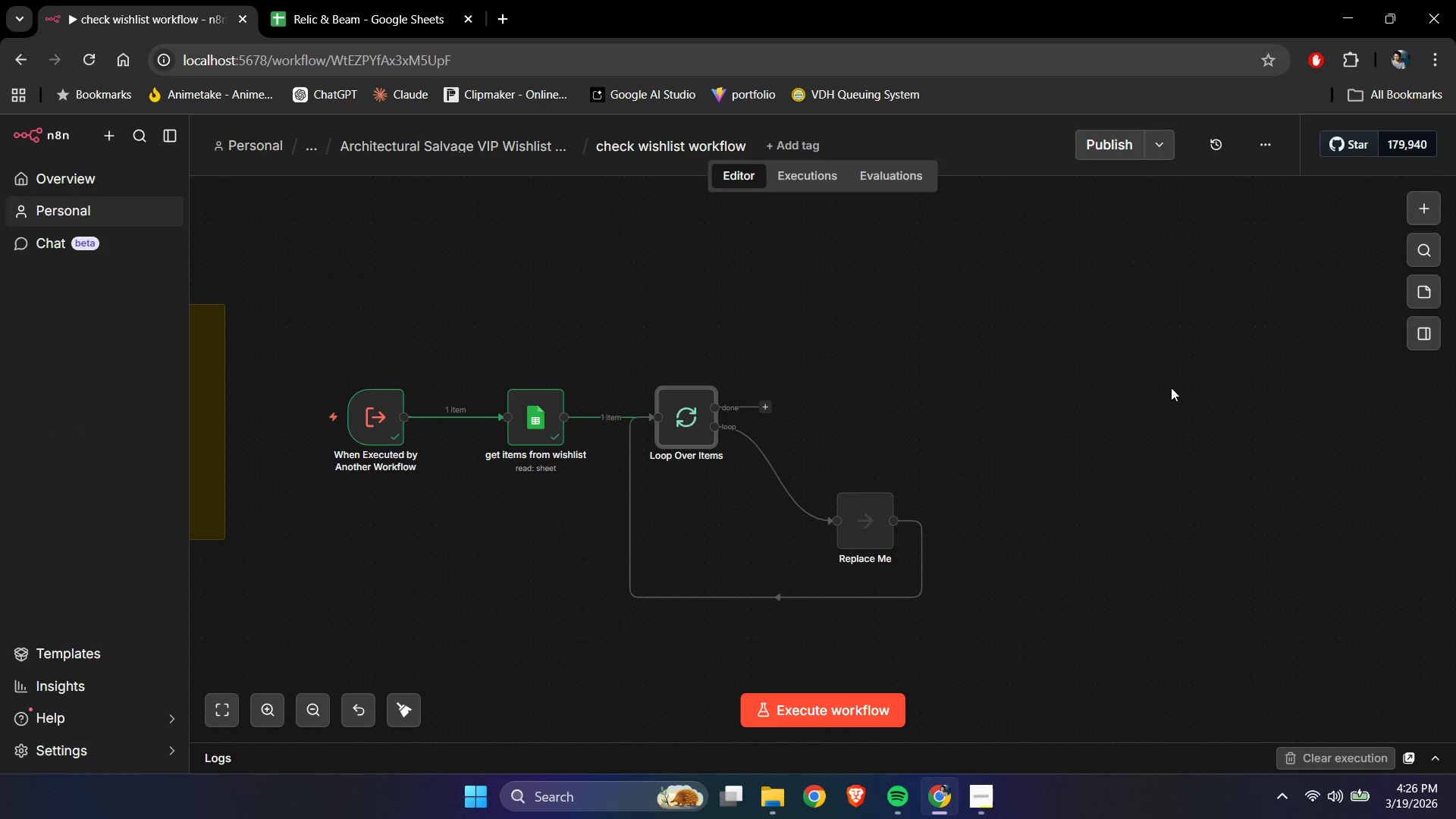 
left_click_drag(start_coordinate=[1131, 406], to_coordinate=[1120, 418])
 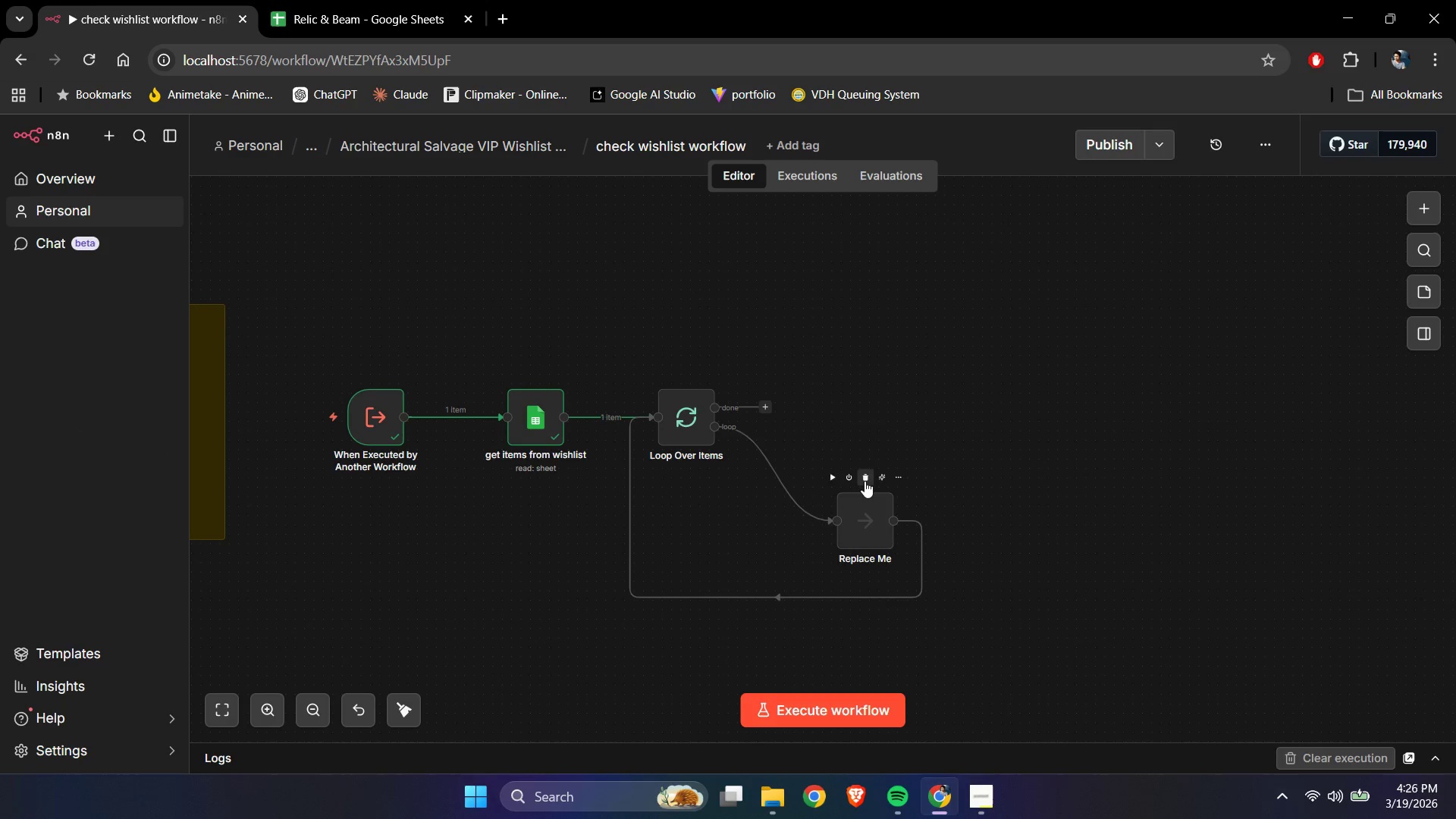 
double_click([959, 462])
 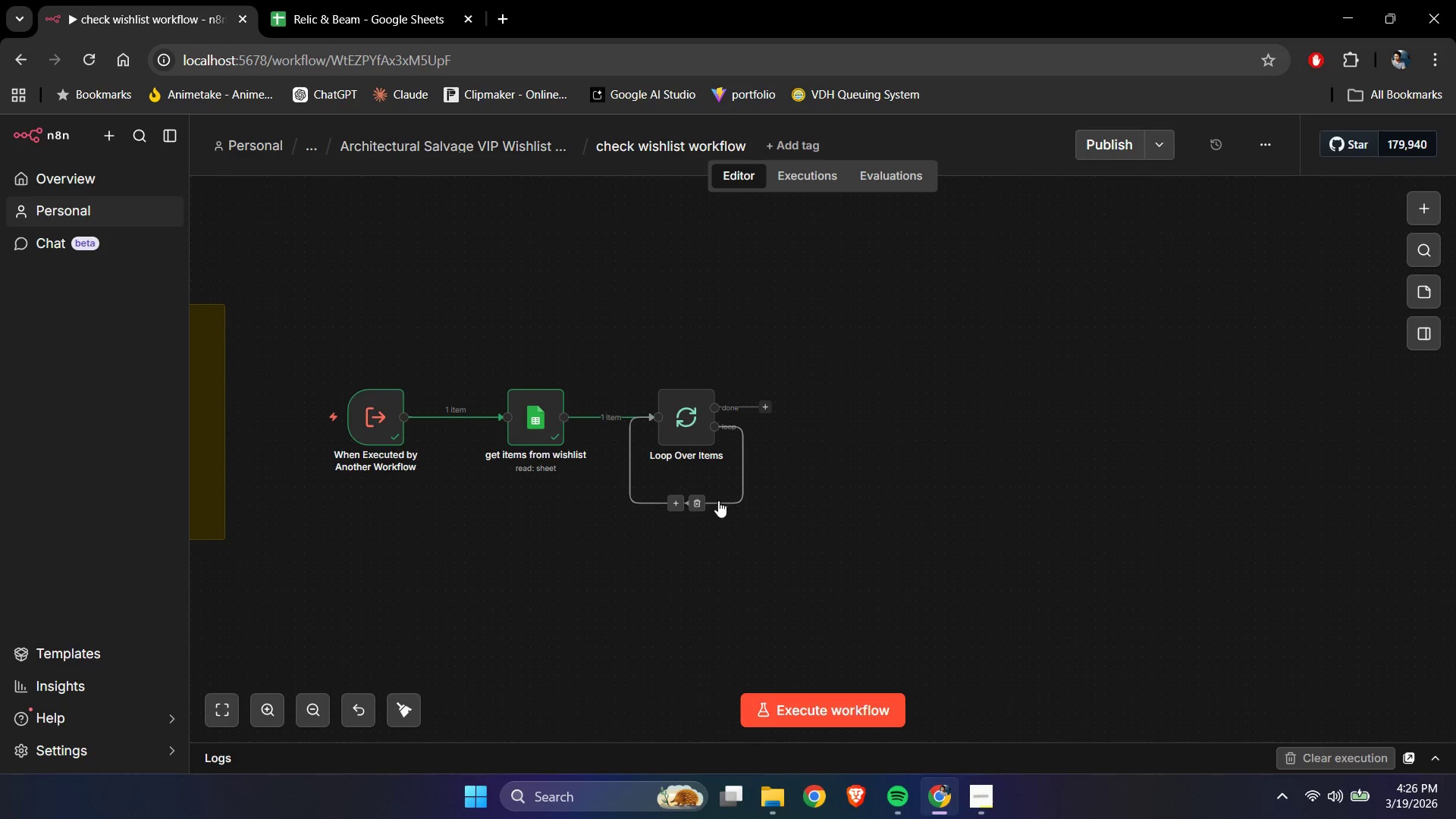 
left_click_drag(start_coordinate=[700, 507], to_coordinate=[711, 504])
 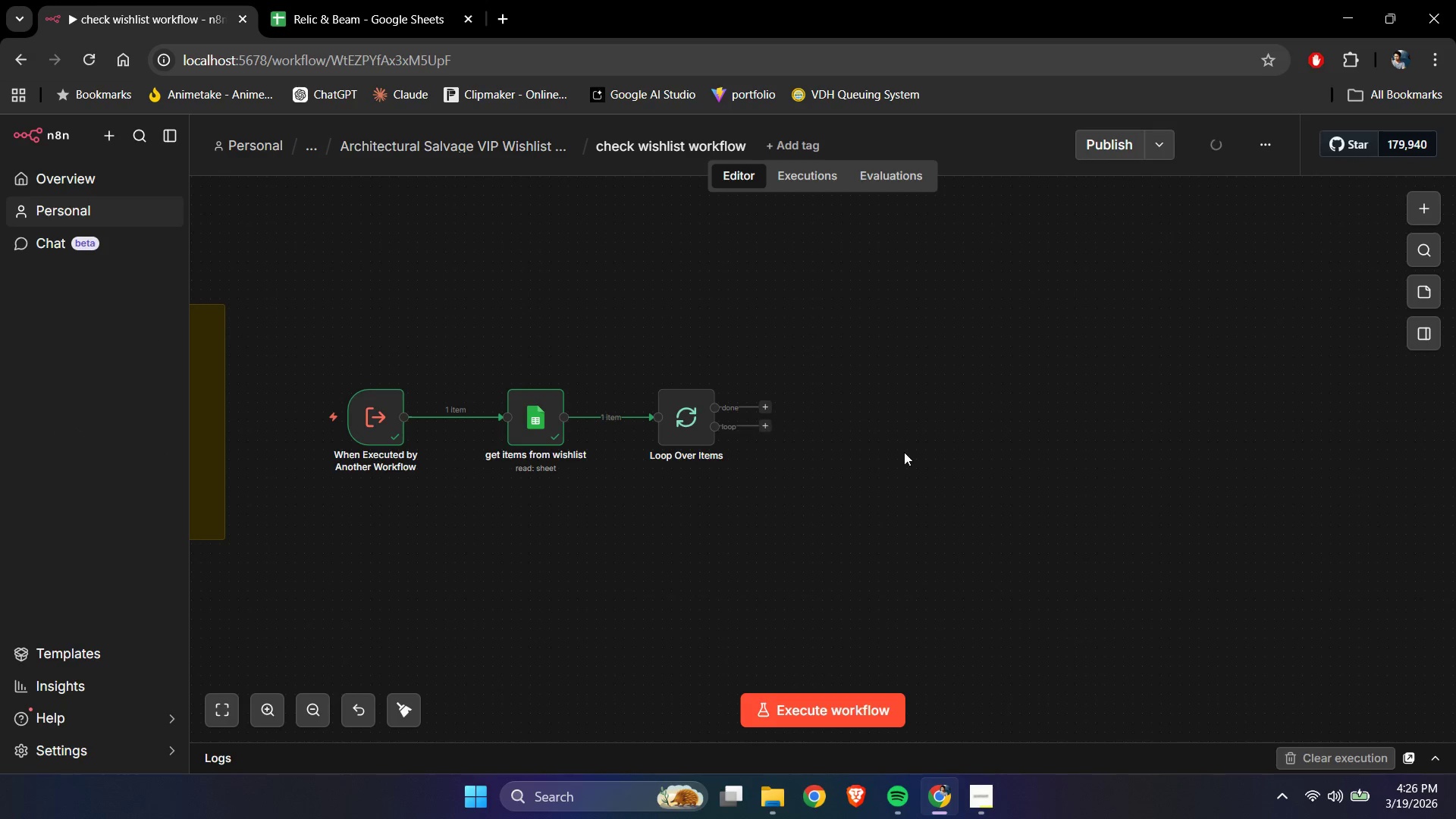 
left_click([767, 429])
 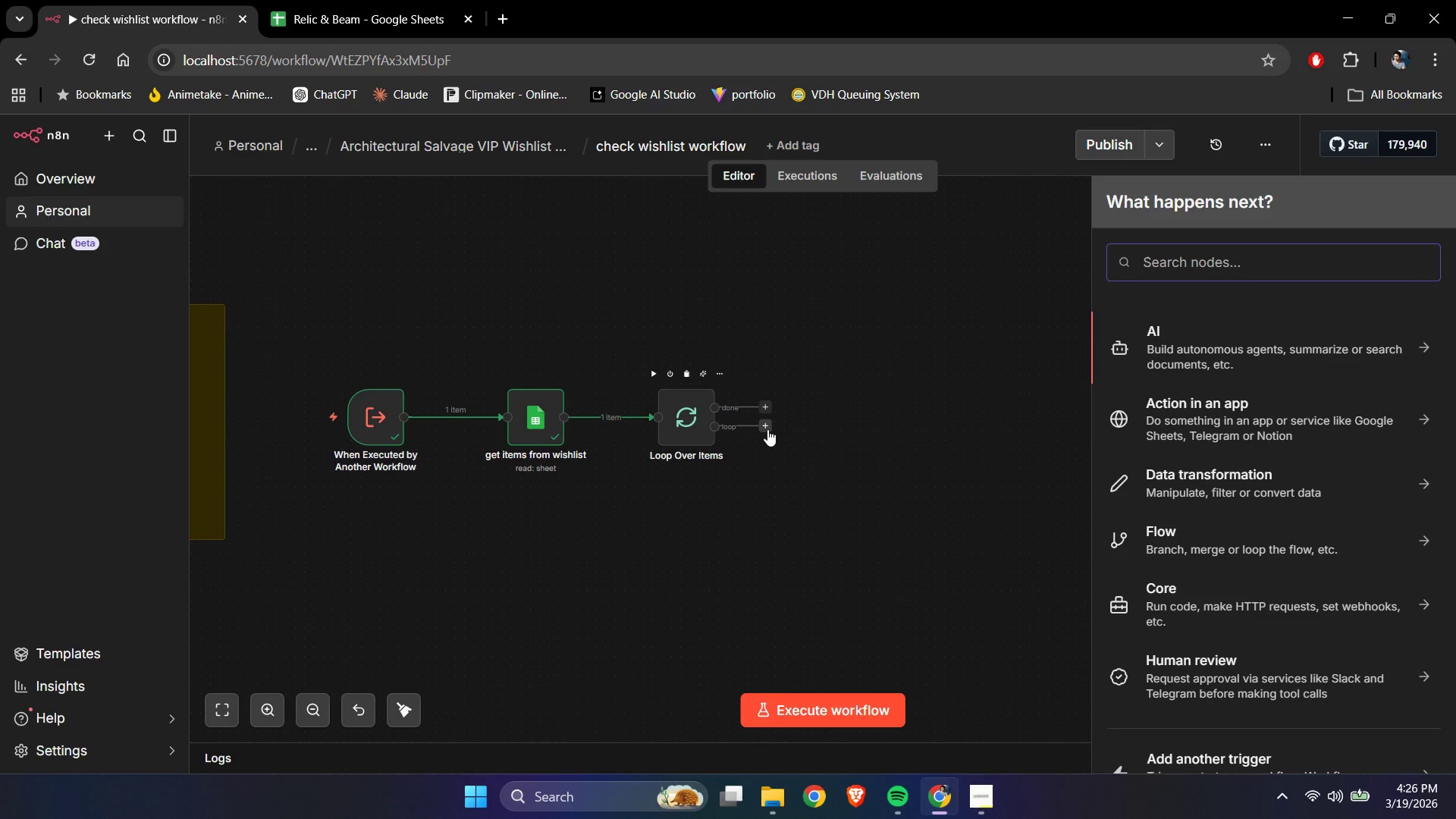 
wait(9.0)
 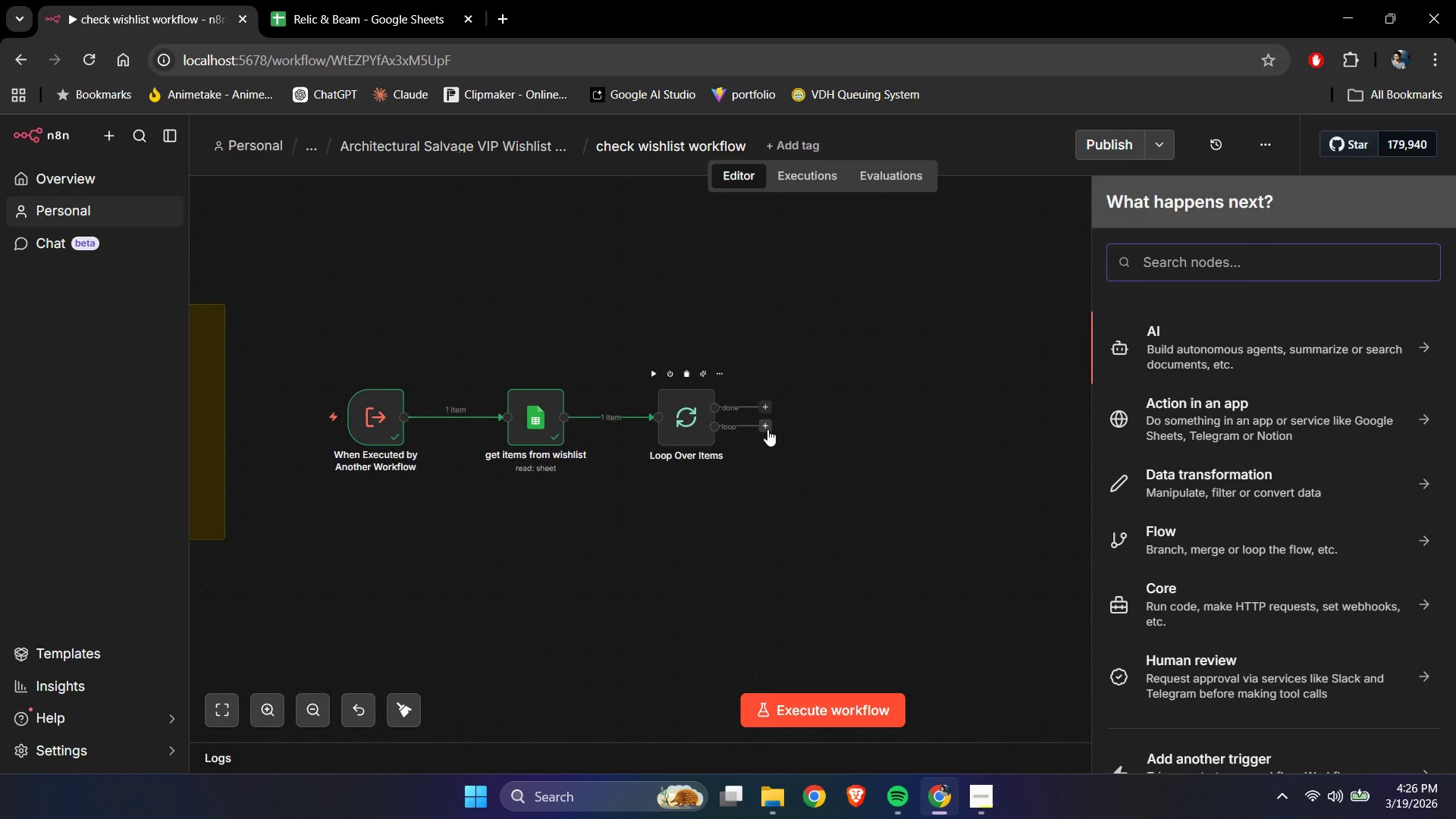 
type(google)
 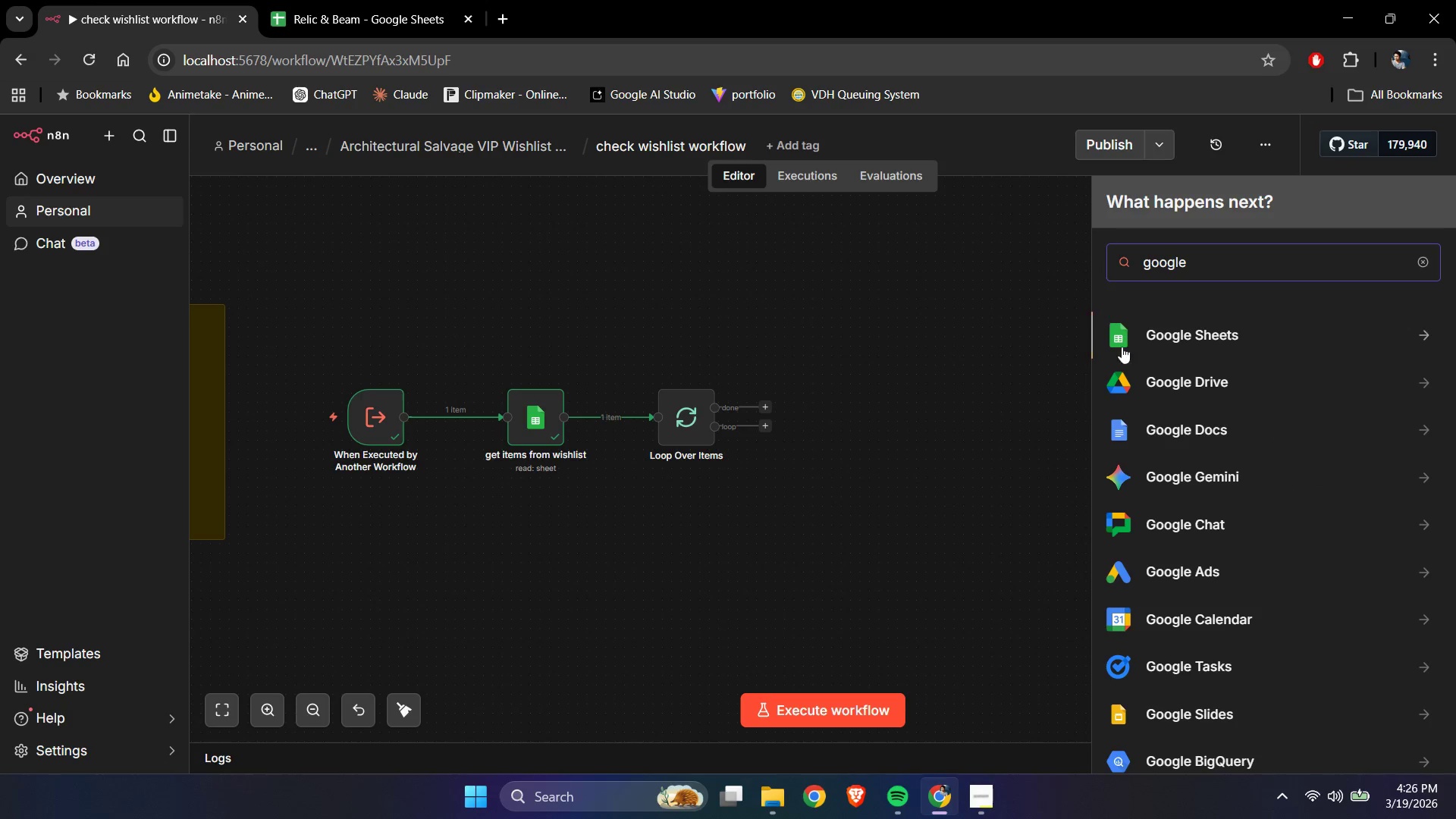 
left_click([1141, 337])
 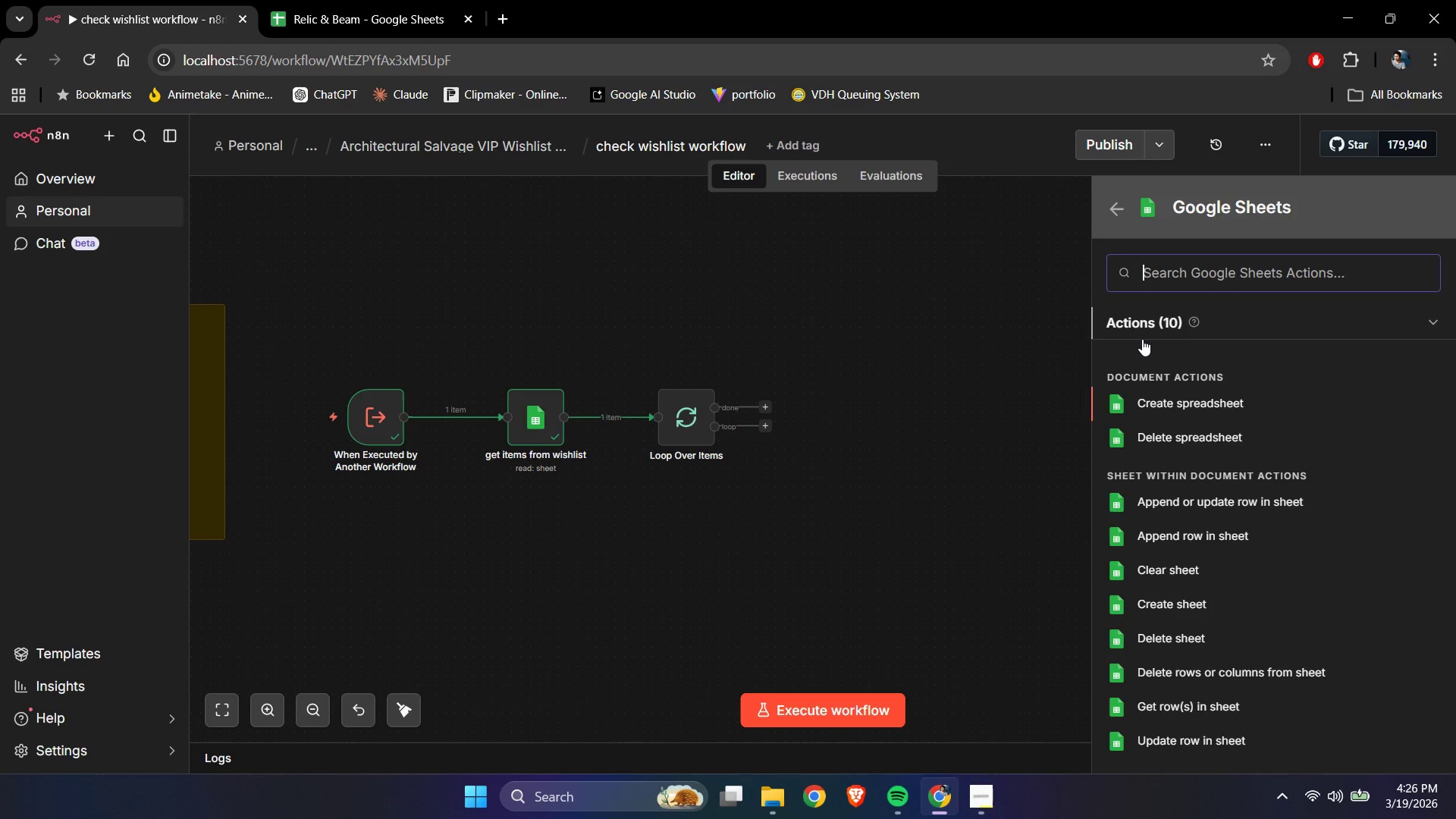 
type(get)
 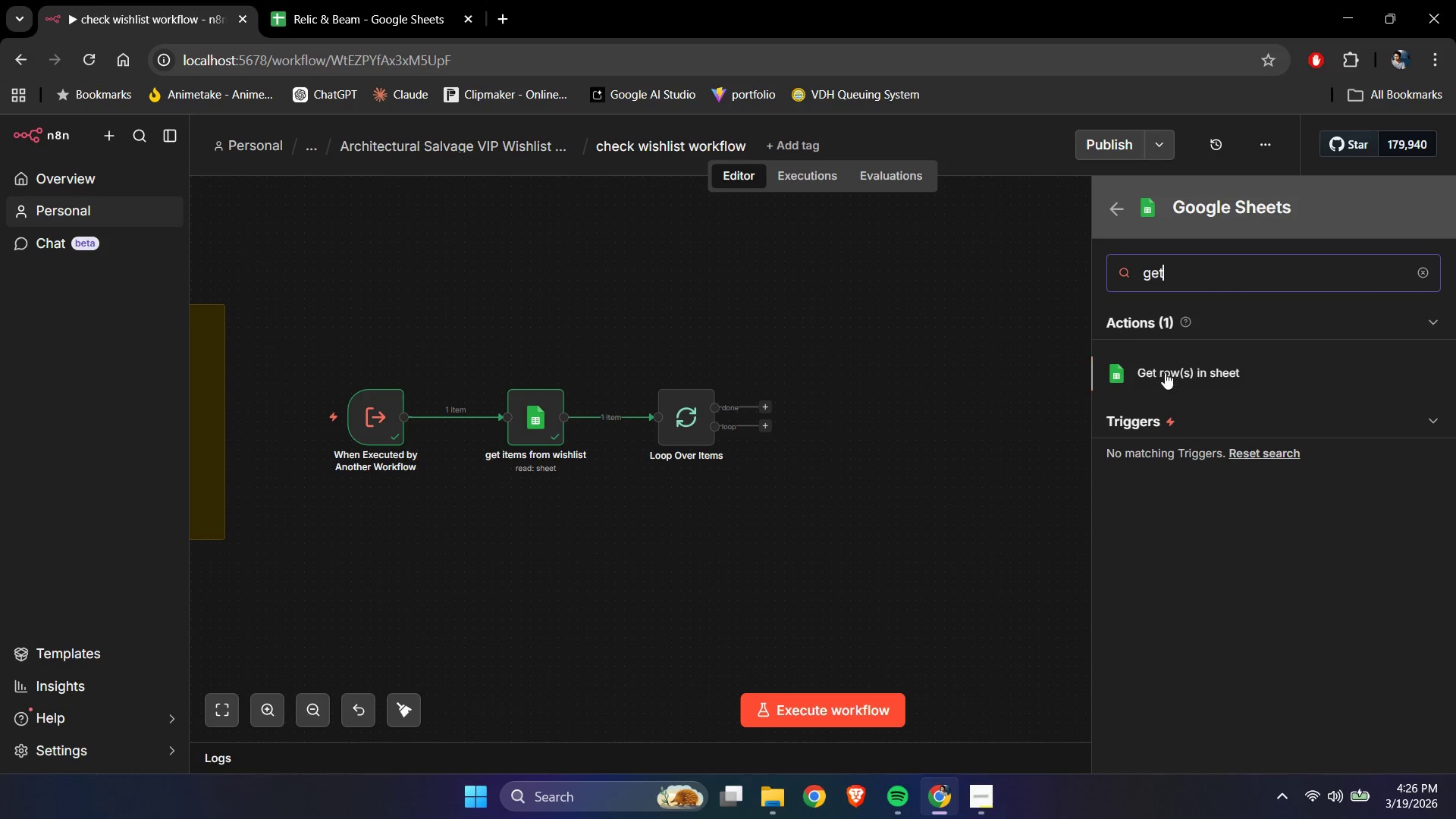 
left_click([1166, 375])
 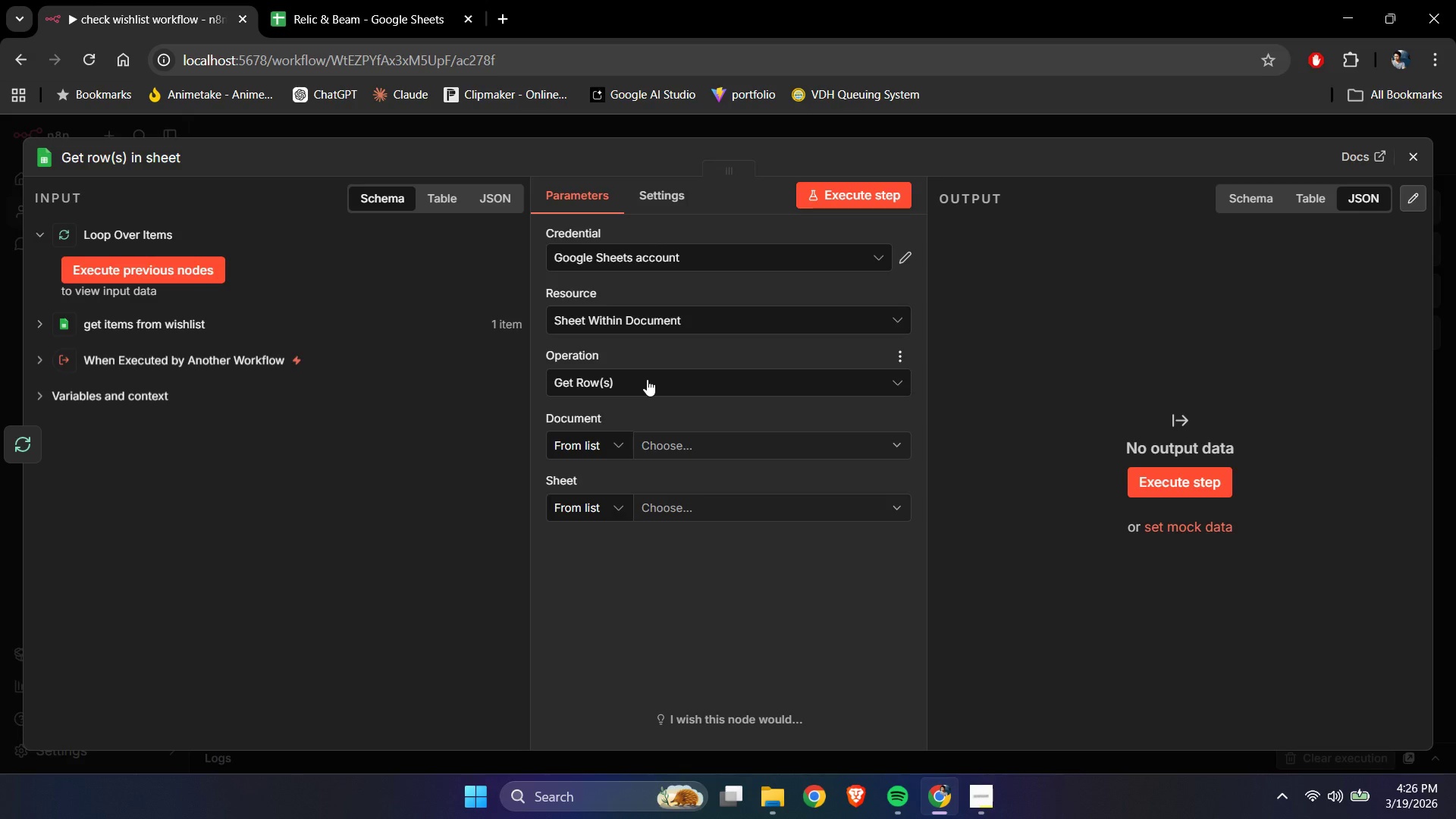 
left_click([705, 453])
 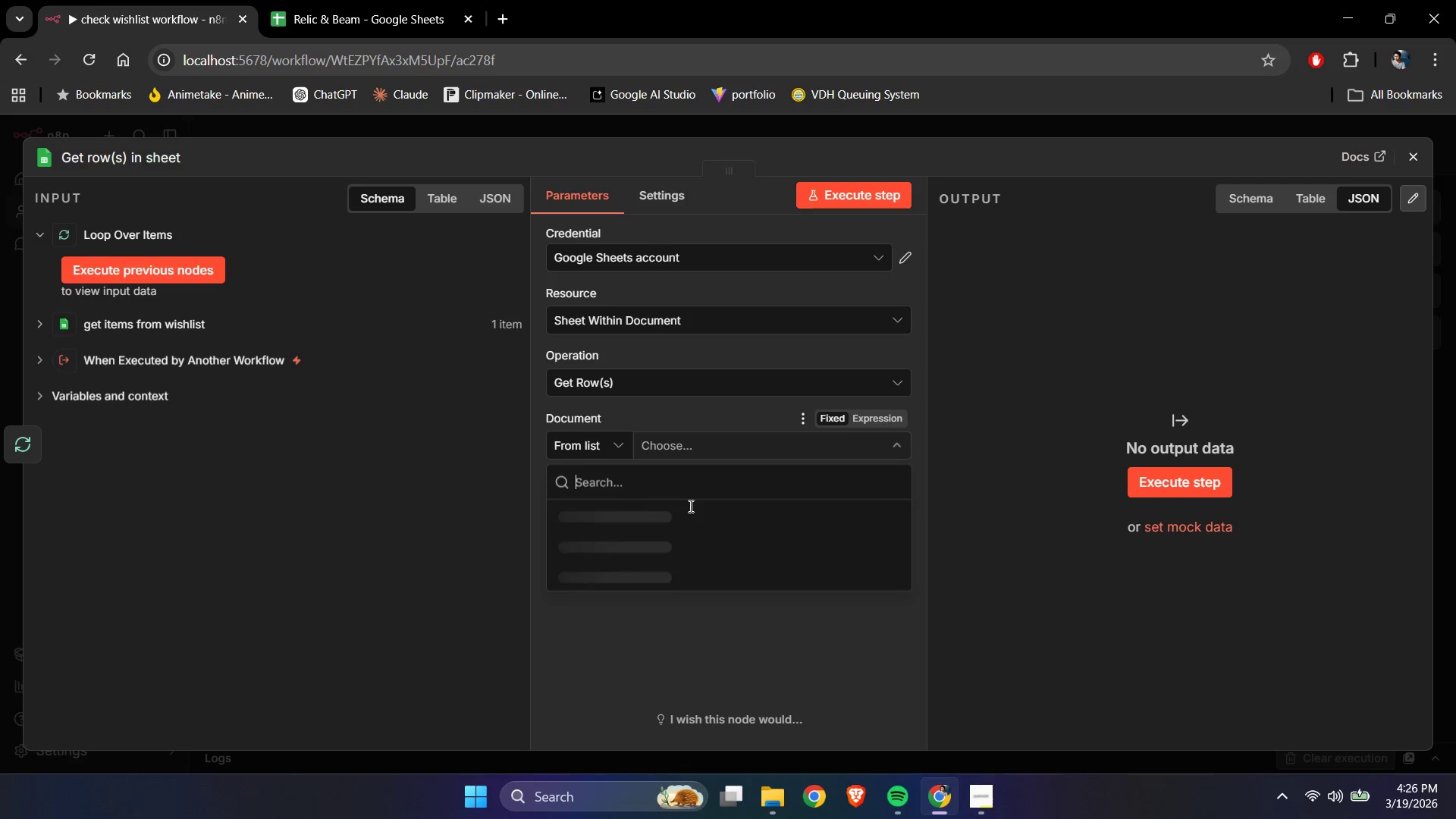 
mouse_move([662, 544])
 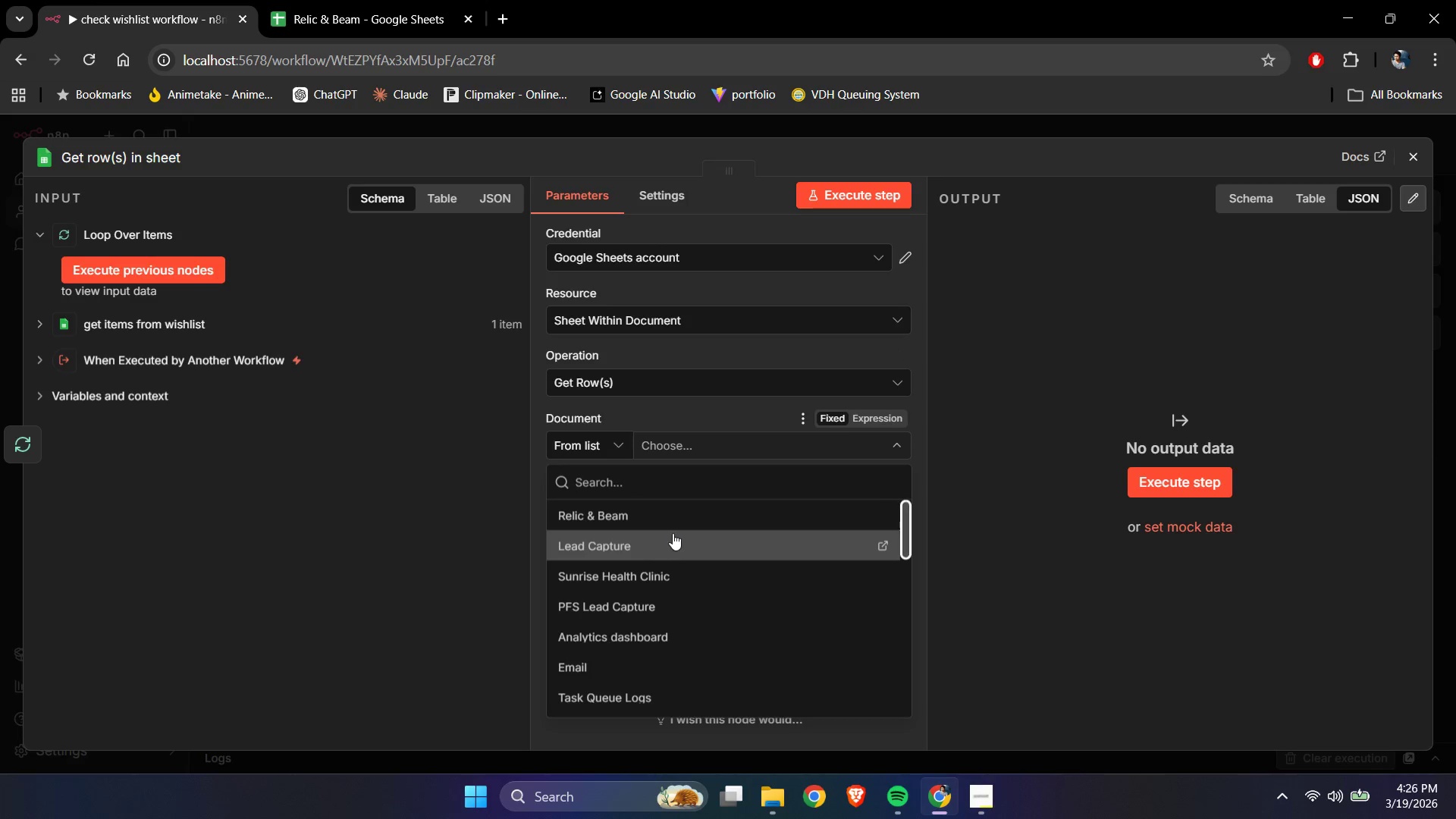 
left_click([673, 533])
 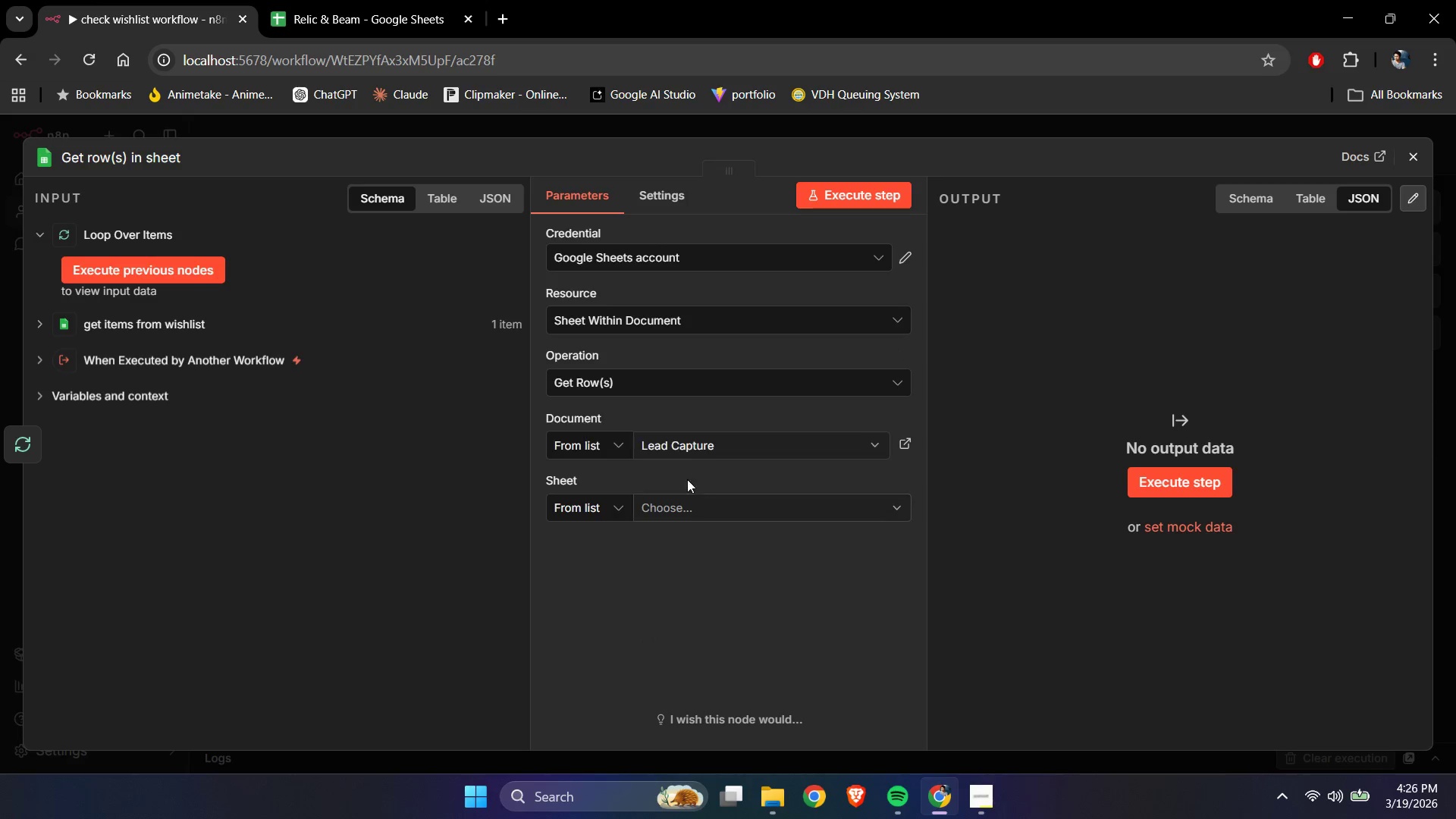 
left_click([697, 433])
 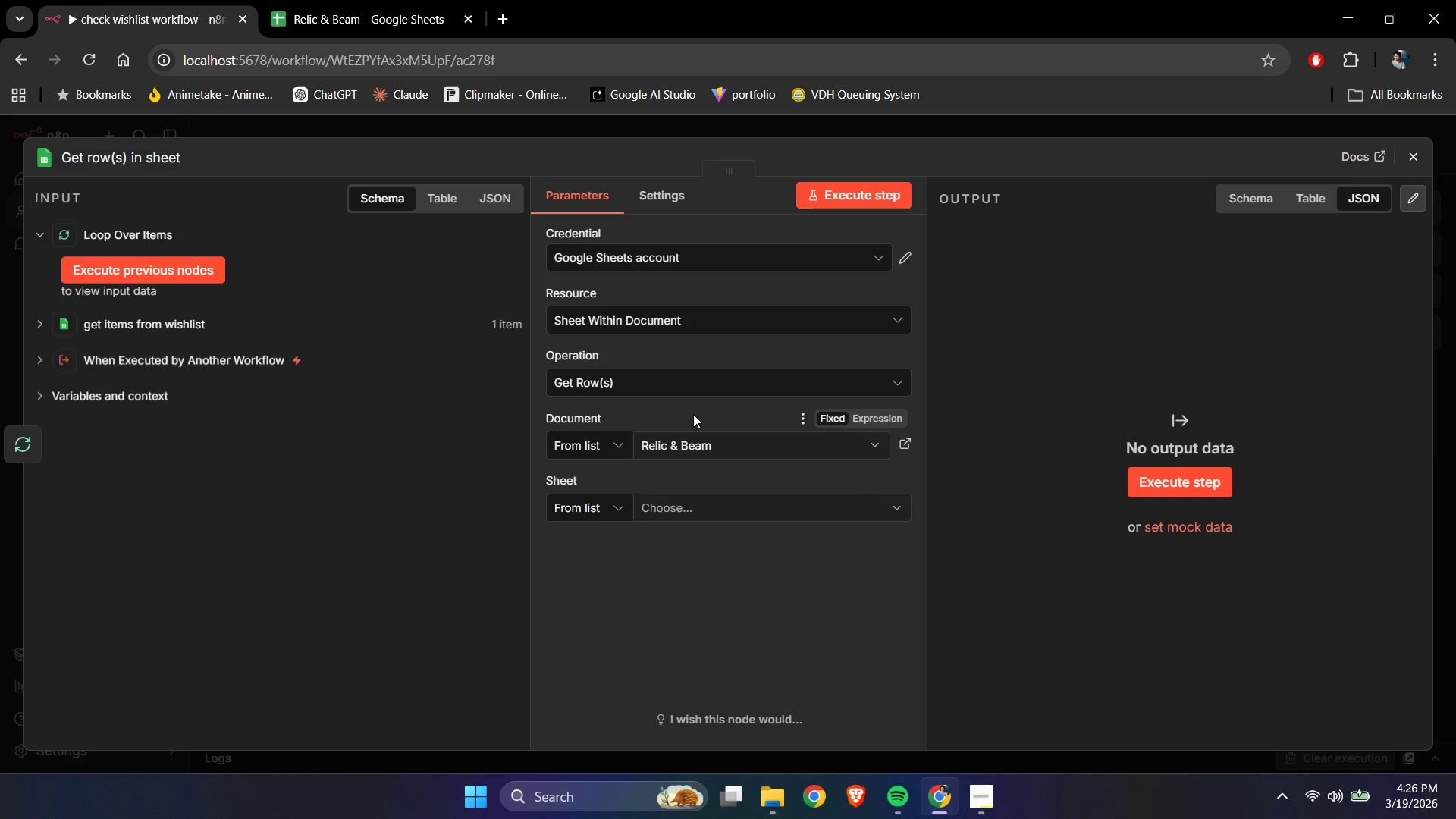 
left_click([670, 510])
 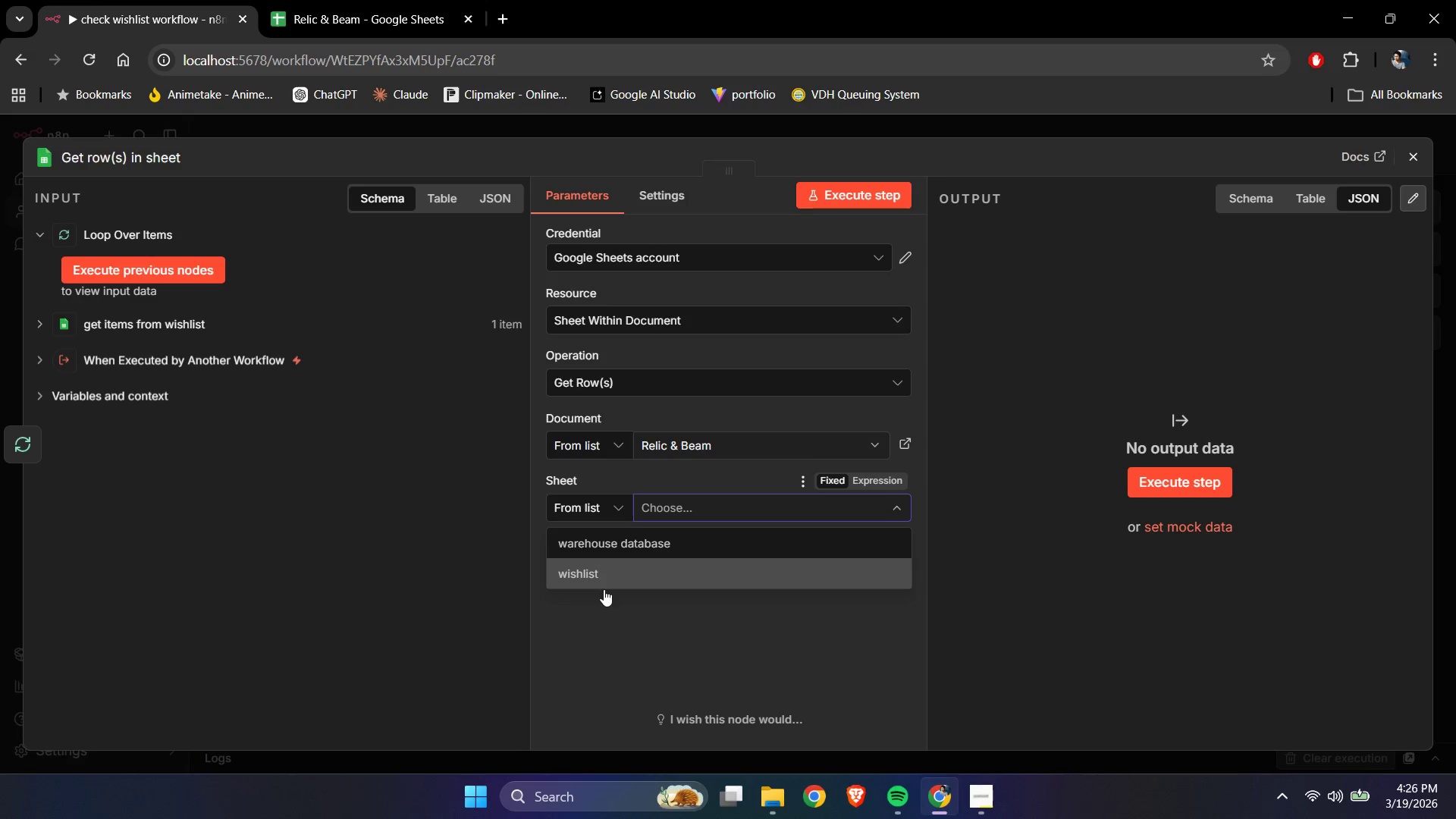 
left_click([603, 544])
 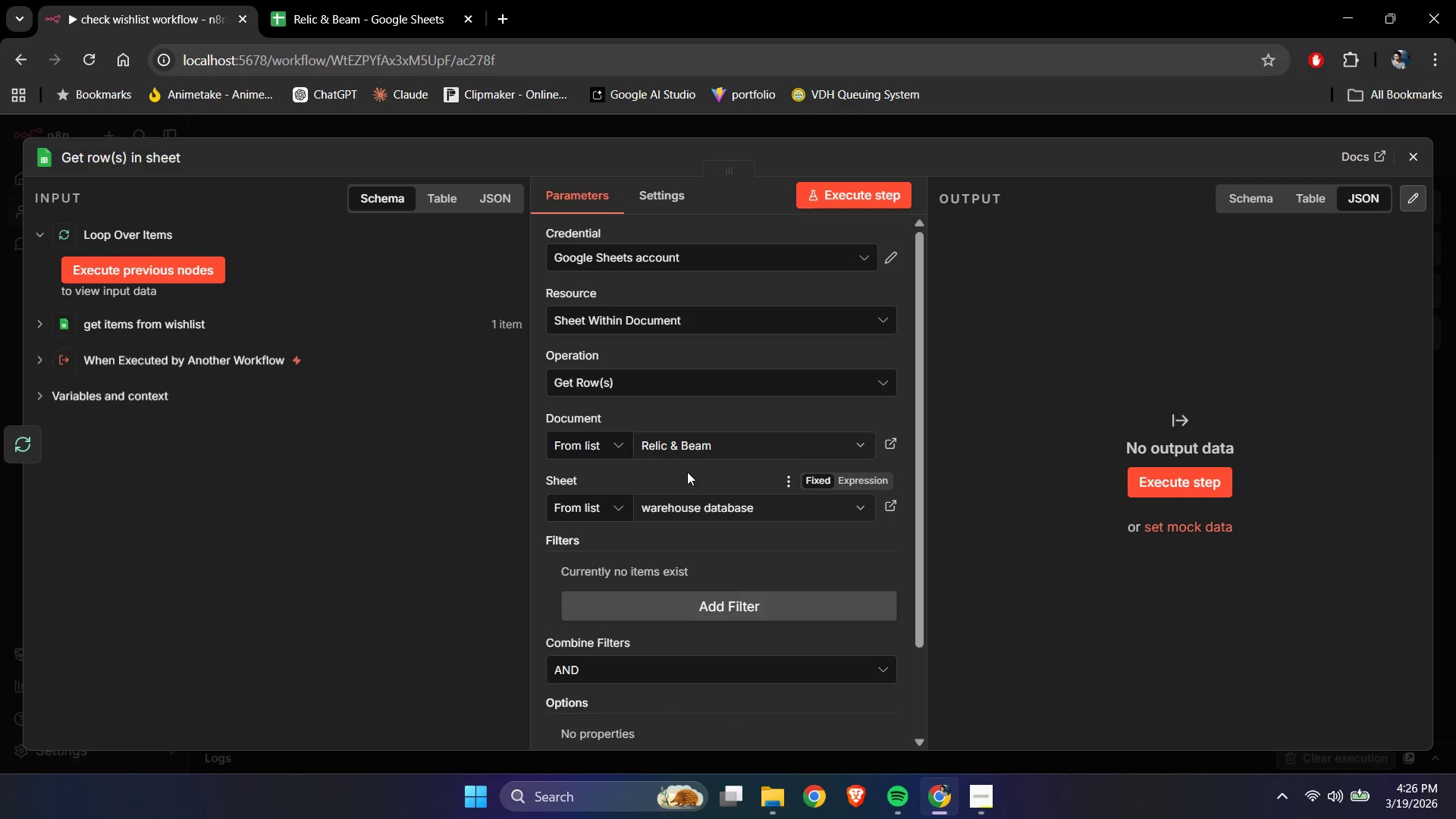 
left_click([687, 472])
 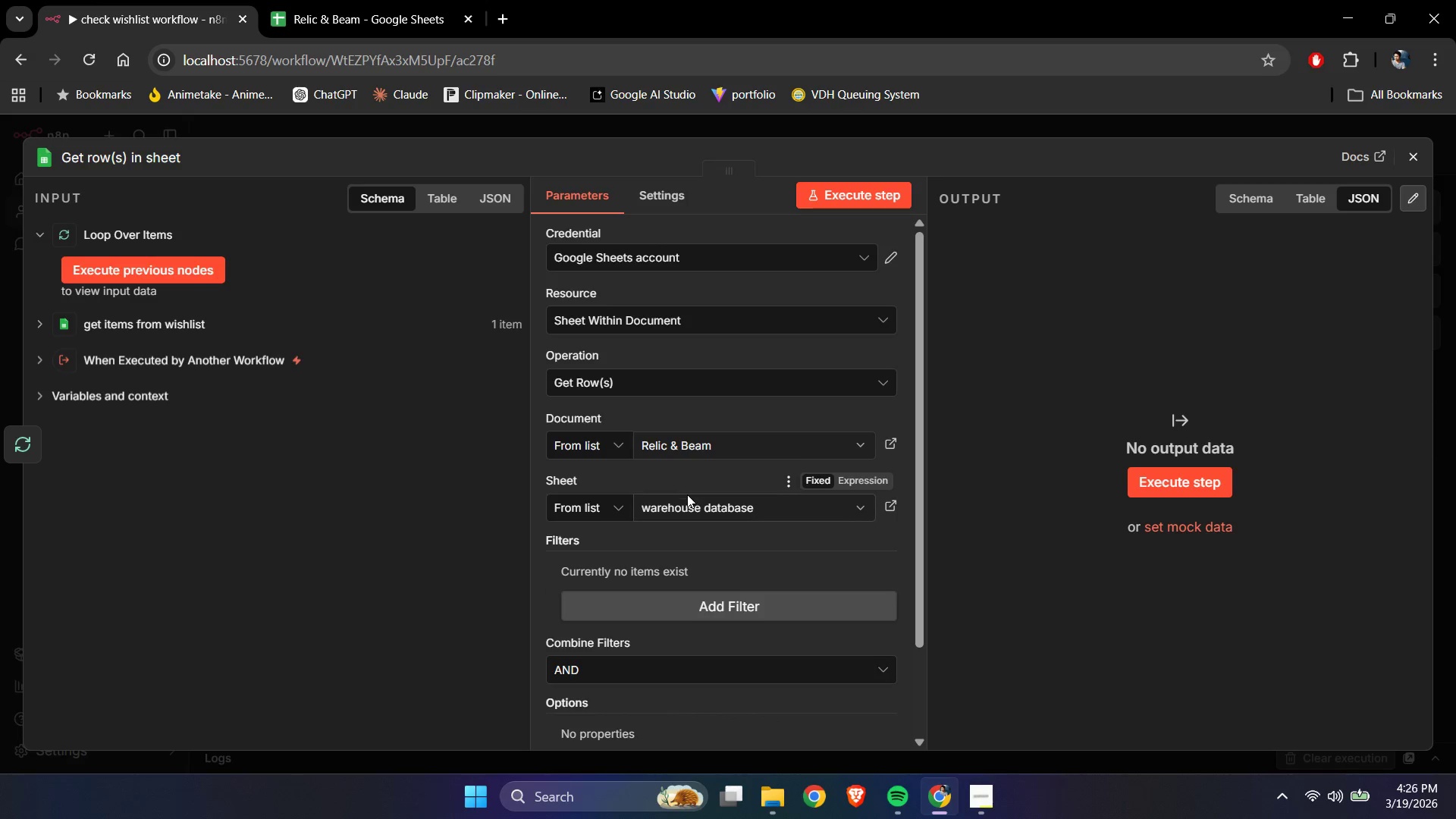 
scroll: coordinate [687, 494], scroll_direction: down, amount: 1.0
 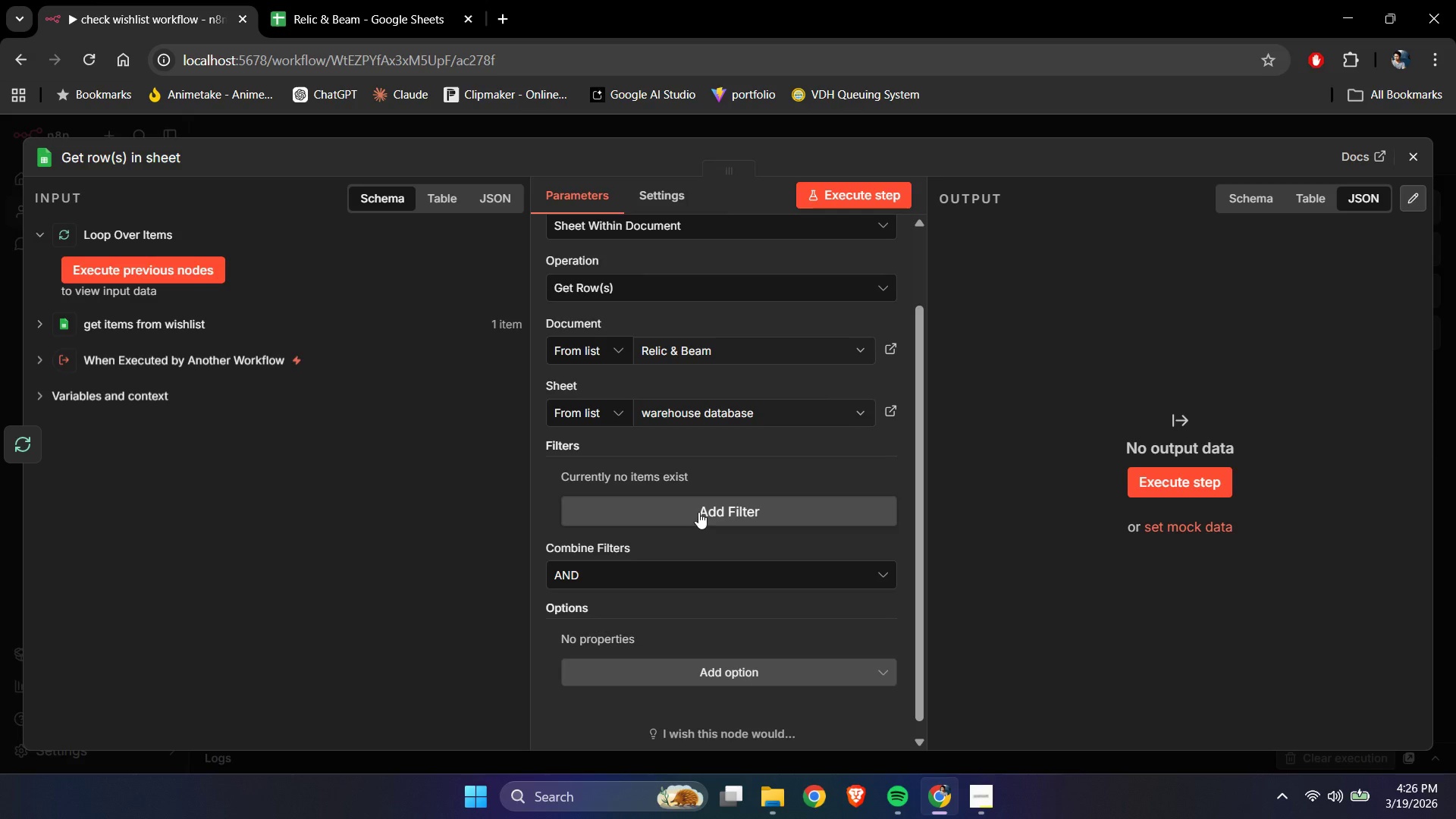 
left_click([698, 512])
 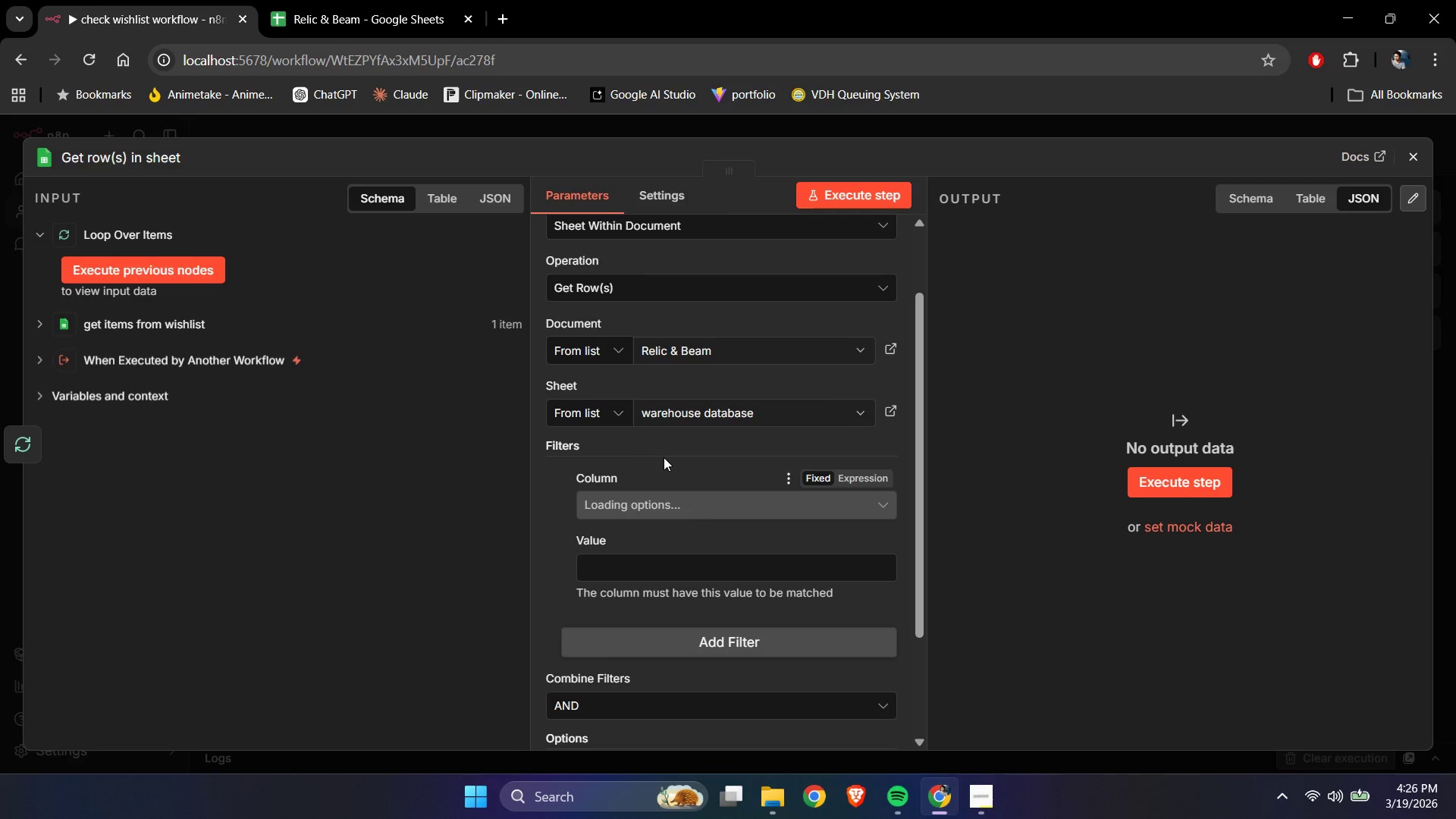 
left_click([664, 457])
 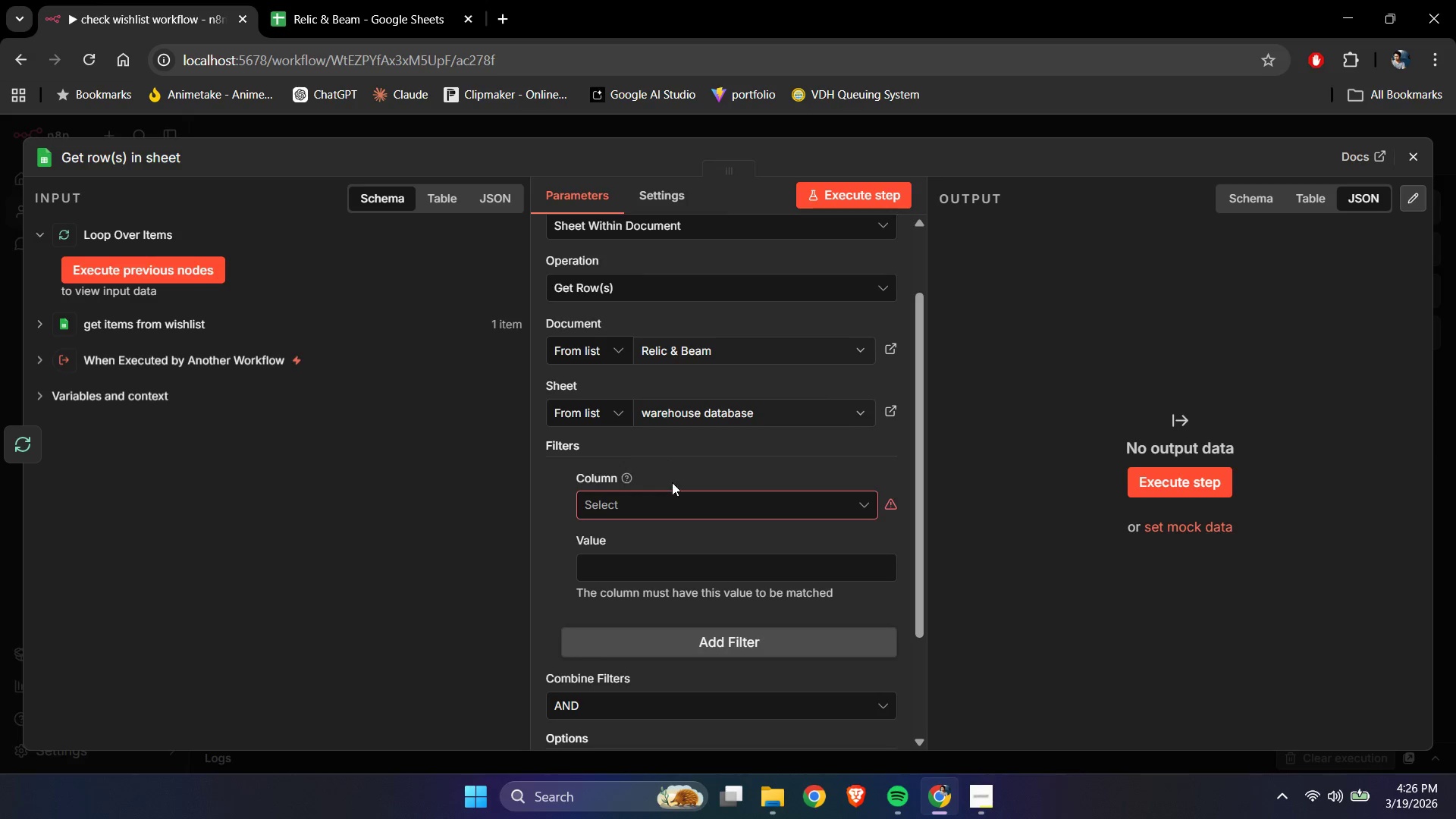 
left_click([676, 508])
 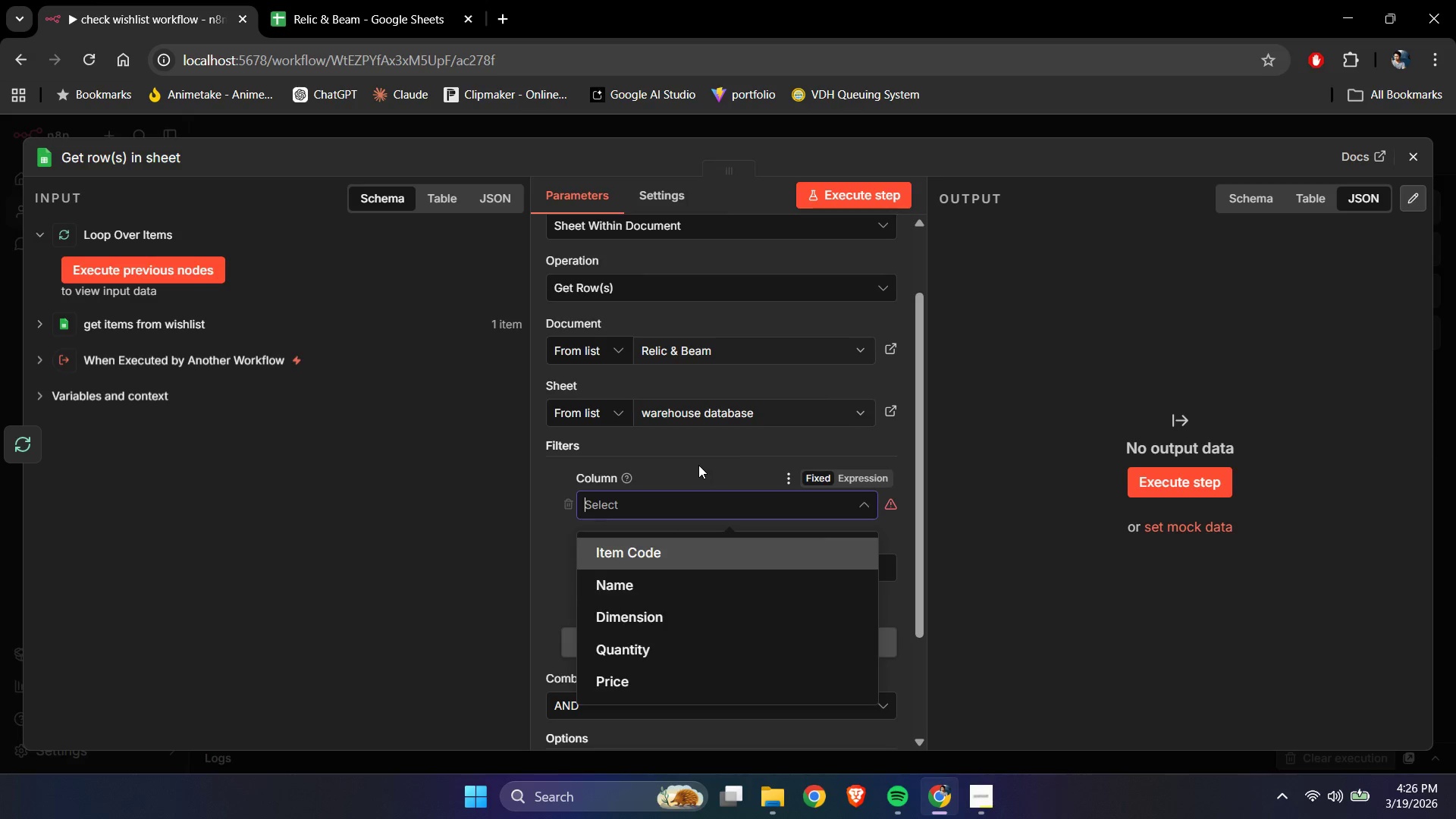 
left_click([1410, 149])
 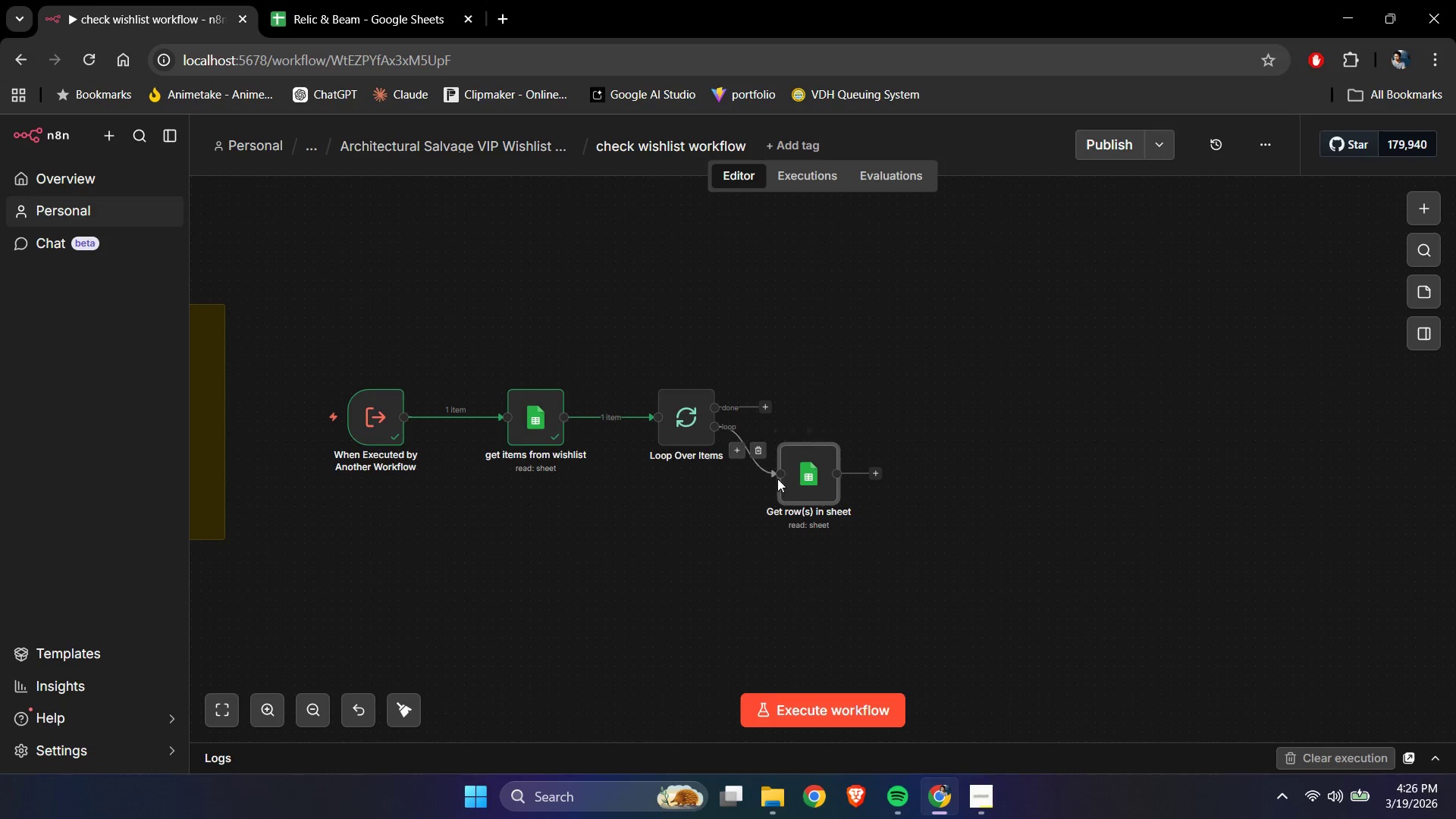 
left_click_drag(start_coordinate=[808, 479], to_coordinate=[956, 492])
 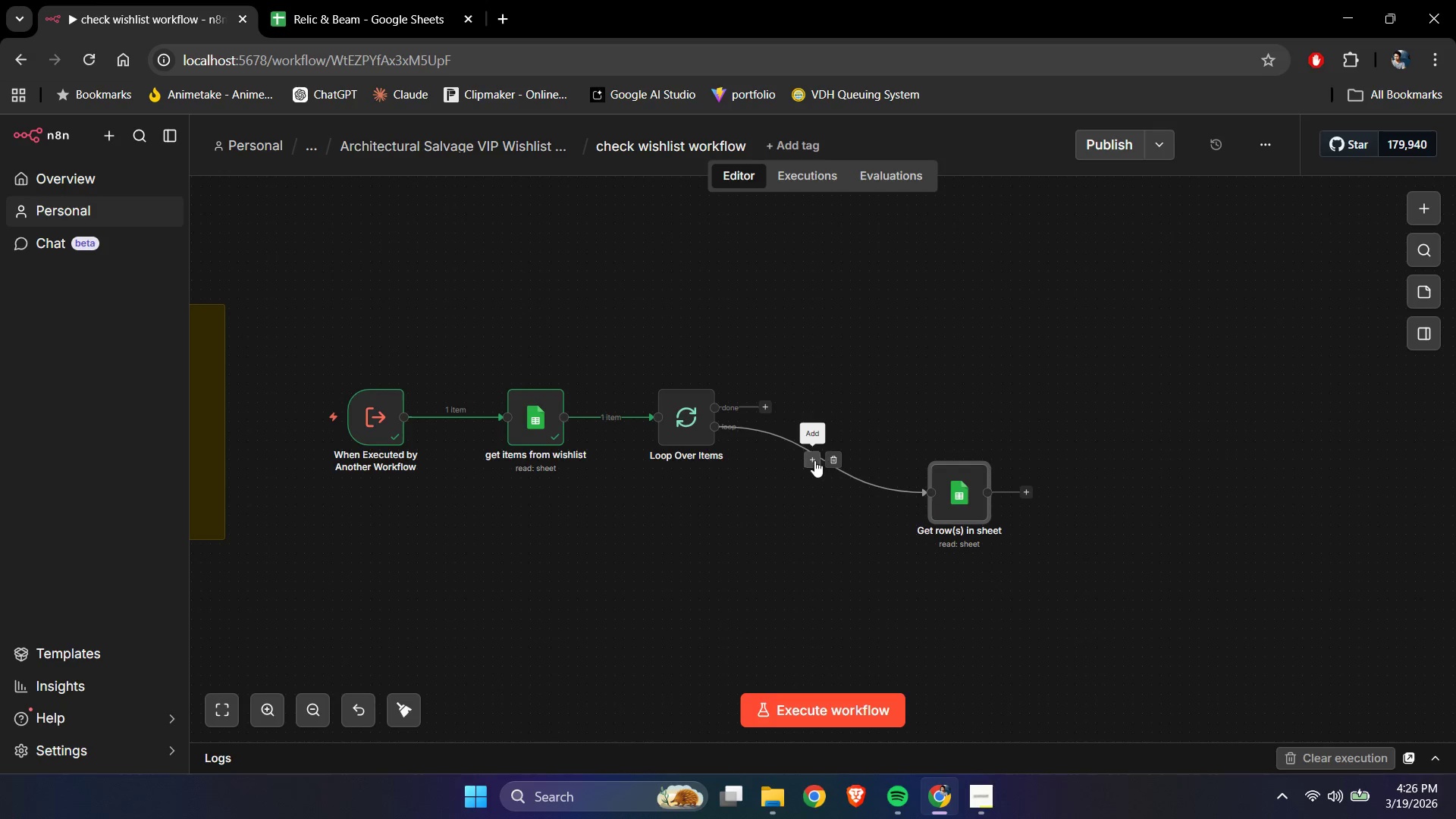 
left_click([807, 458])
 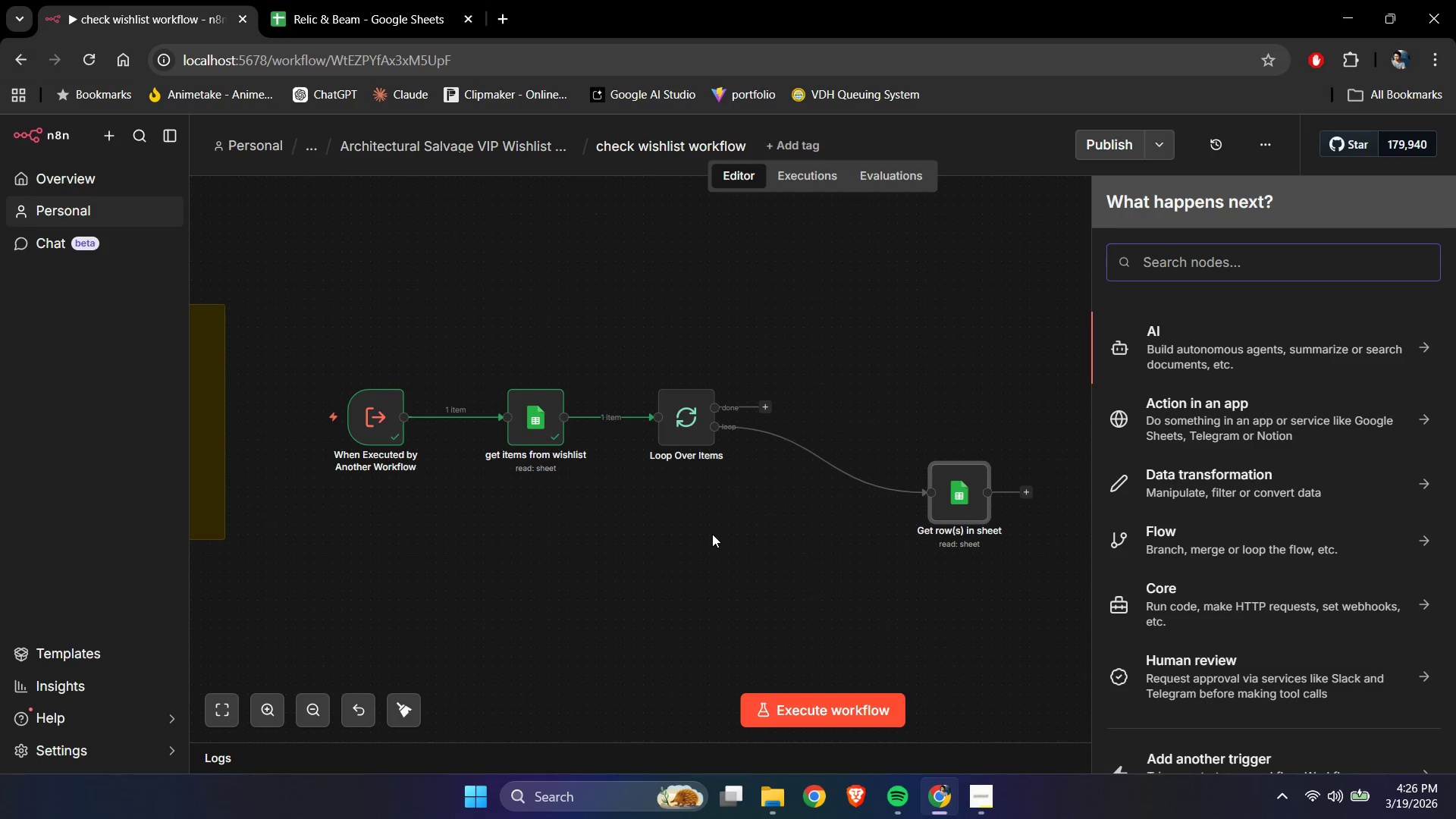 
scroll: coordinate [1211, 502], scroll_direction: down, amount: 2.0
 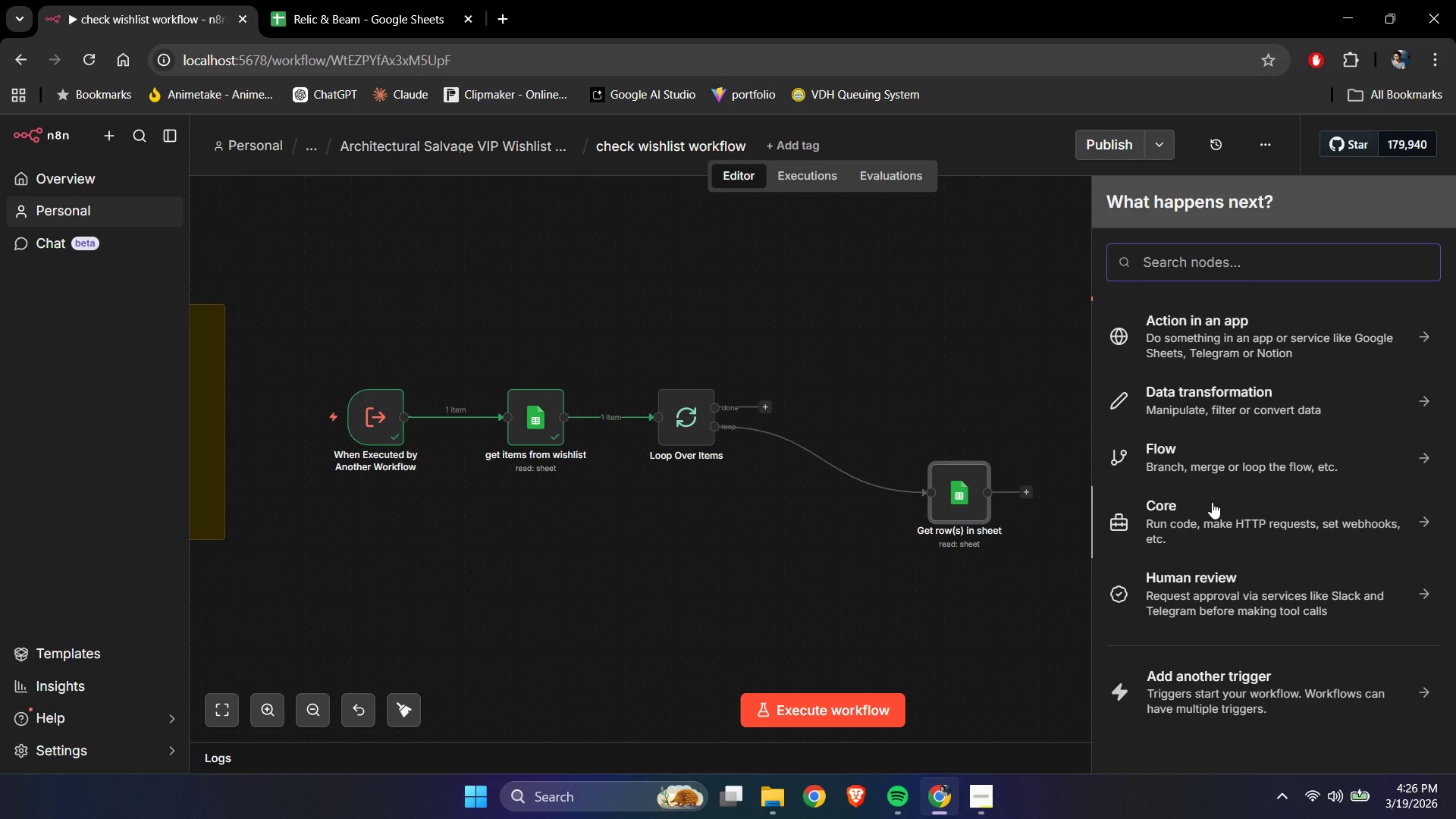 
scroll: coordinate [1212, 502], scroll_direction: up, amount: 3.0
 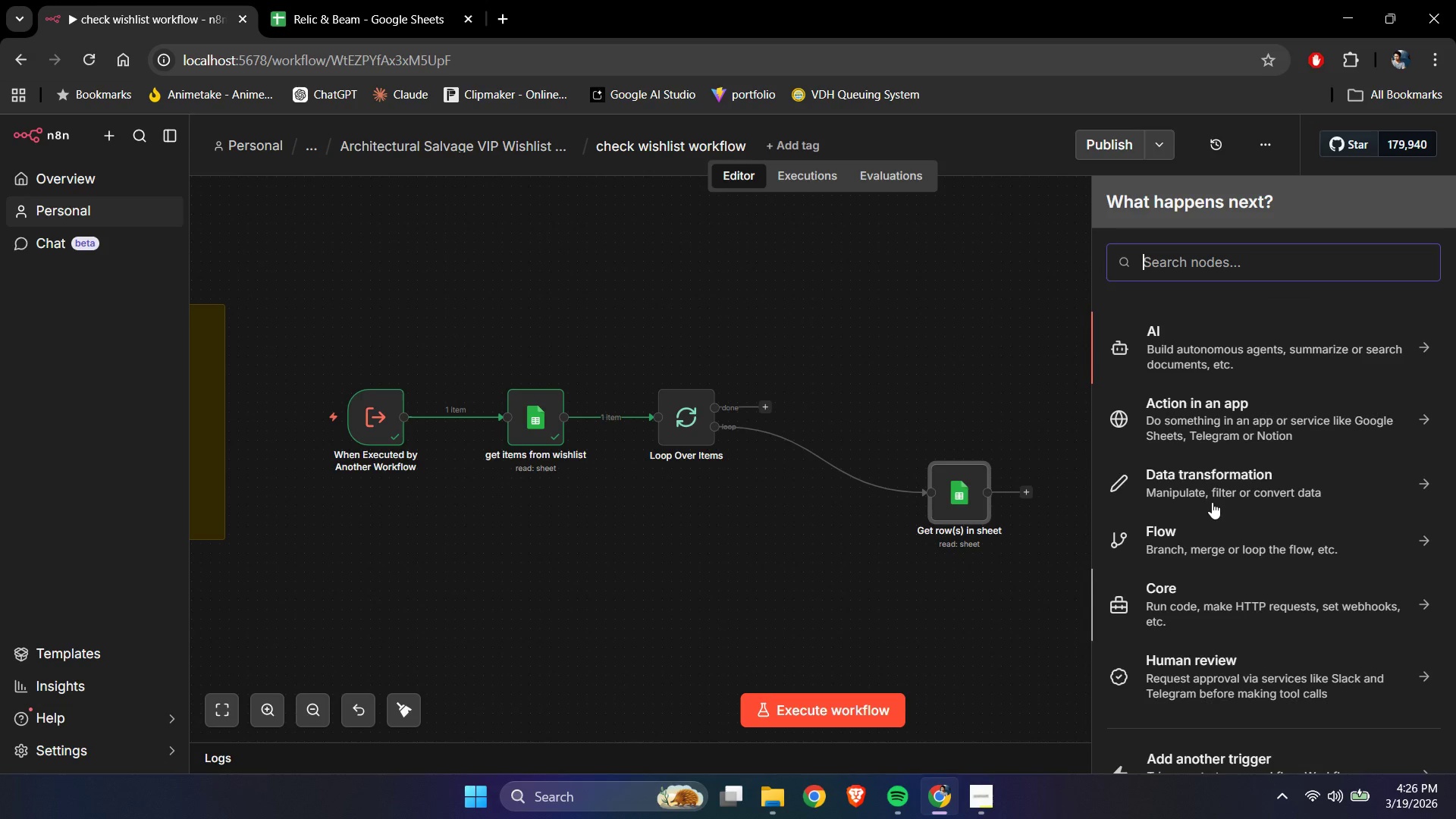 
scroll: coordinate [1212, 502], scroll_direction: none, amount: 0.0
 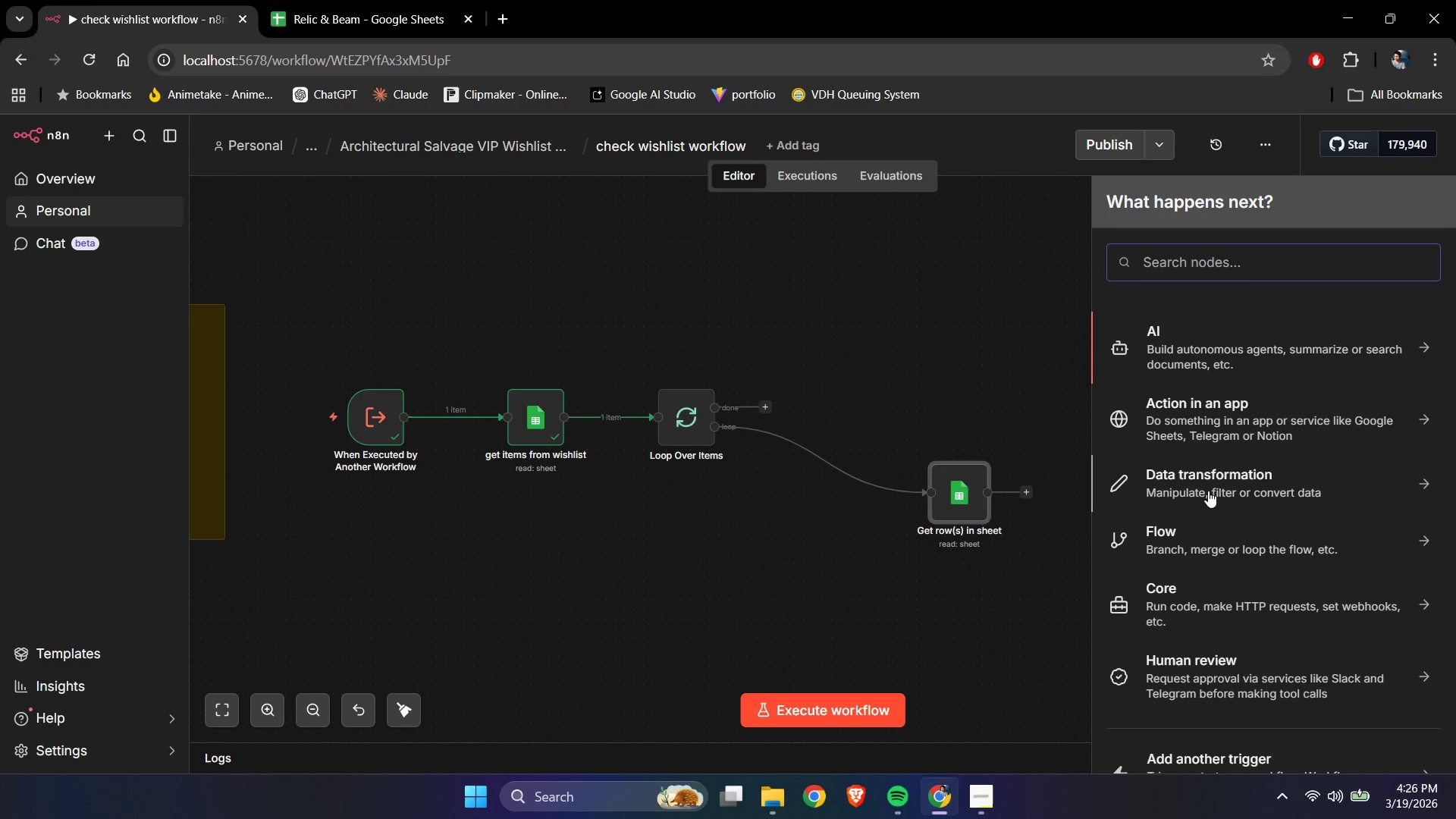 
left_click([1208, 491])
 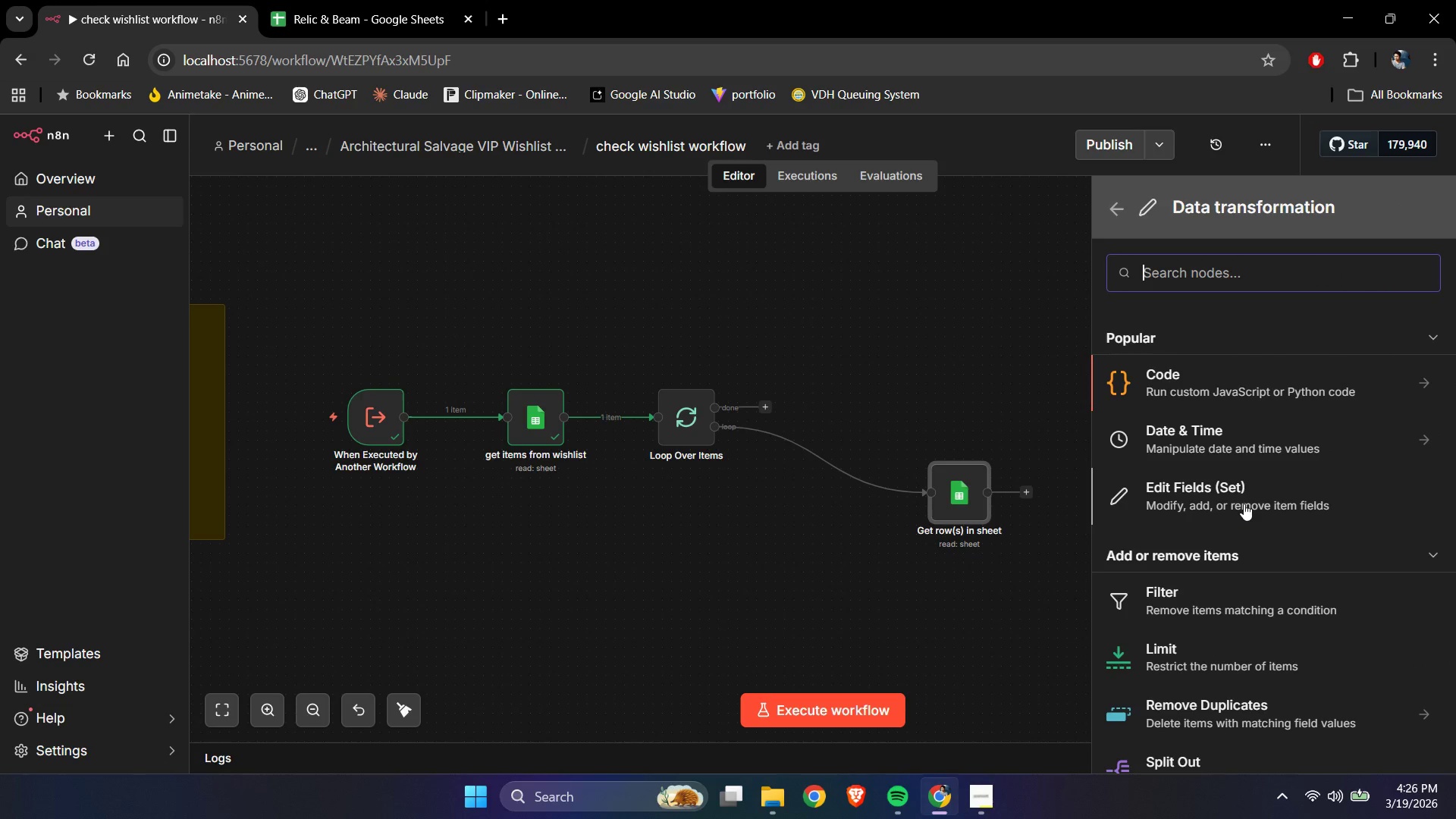 
scroll: coordinate [1248, 548], scroll_direction: down, amount: 9.0
 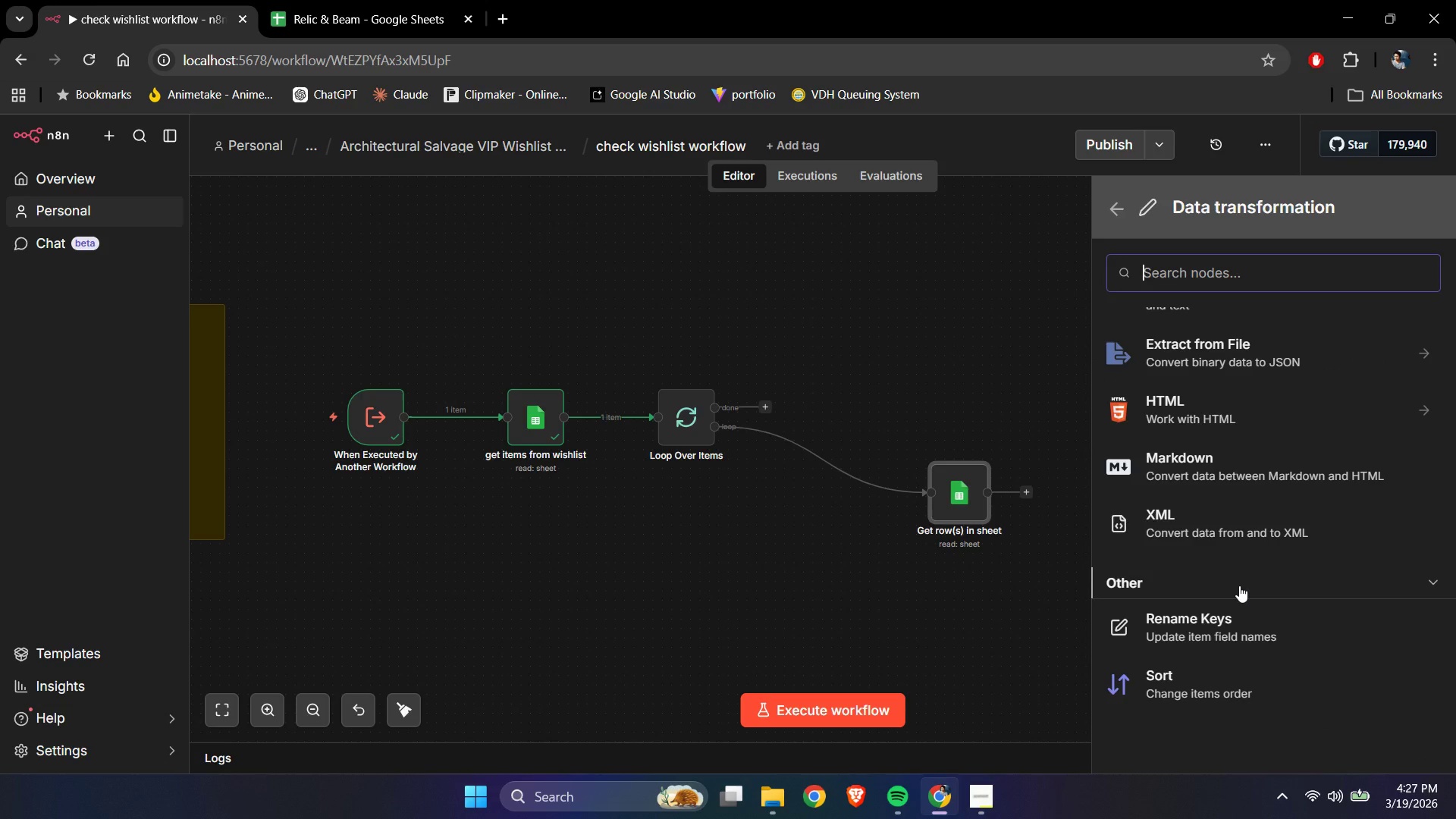 
scroll: coordinate [1169, 561], scroll_direction: up, amount: 7.0
 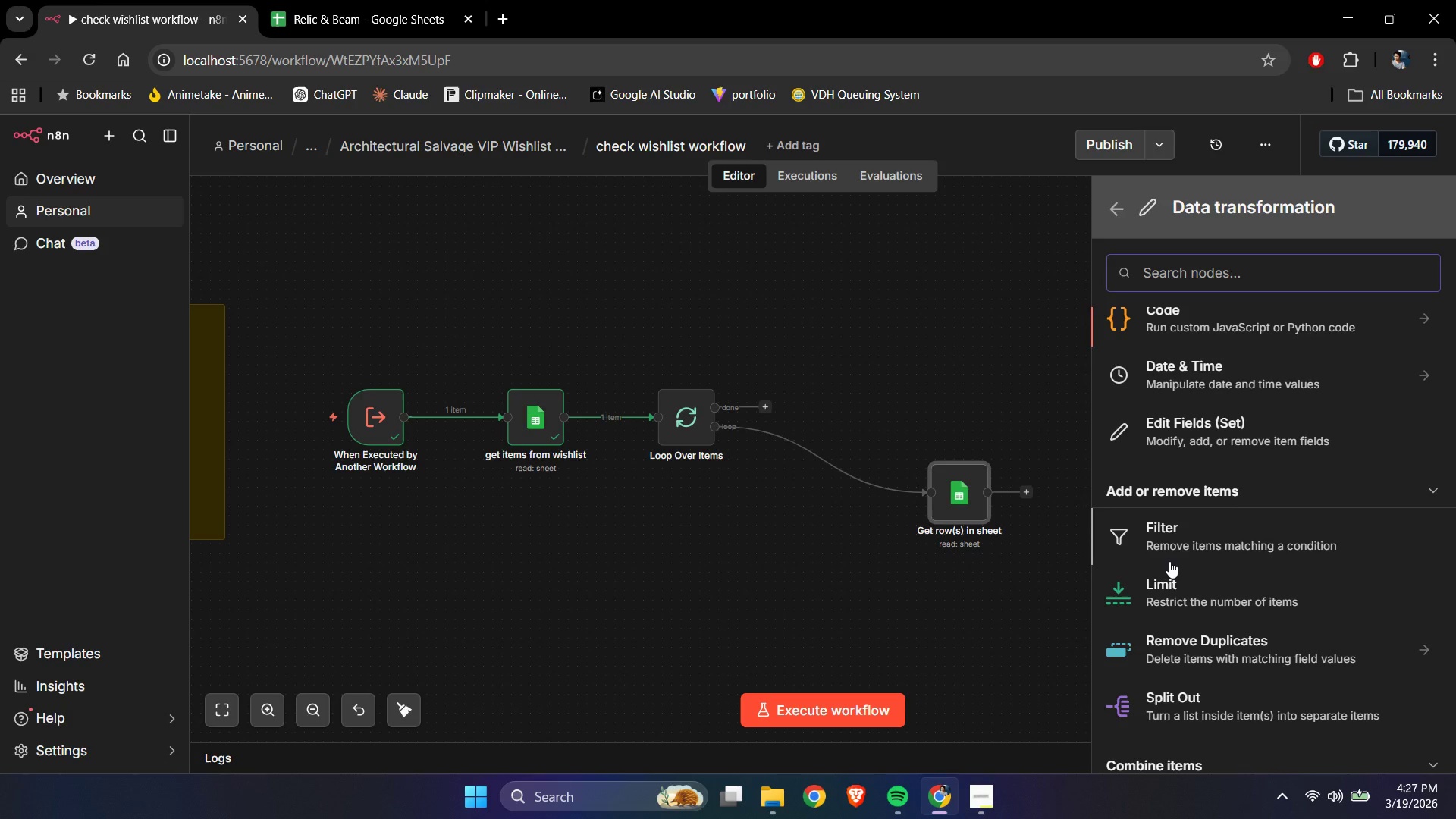 
scroll: coordinate [1169, 561], scroll_direction: up, amount: 2.0
 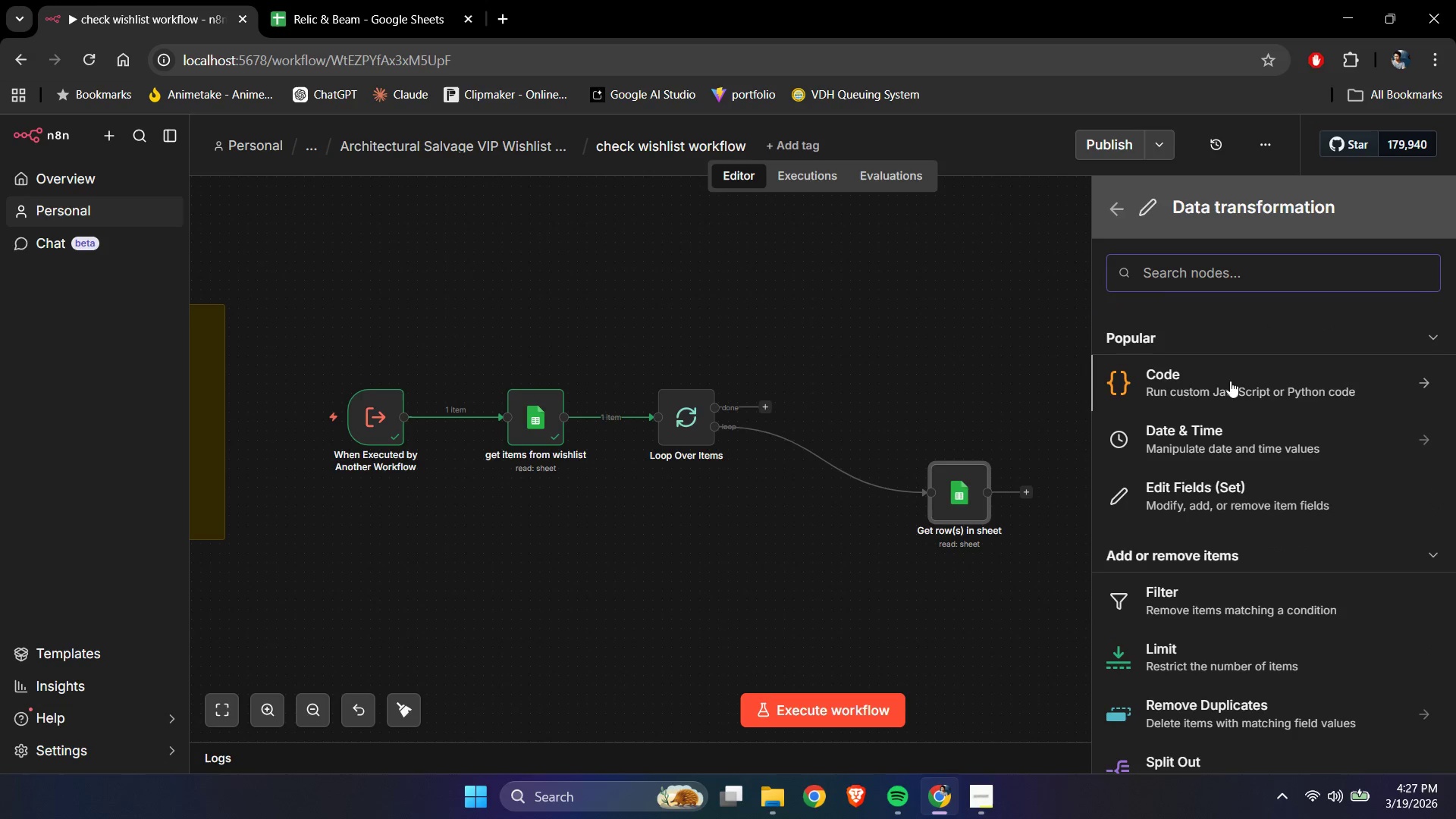 
wait(6.63)
 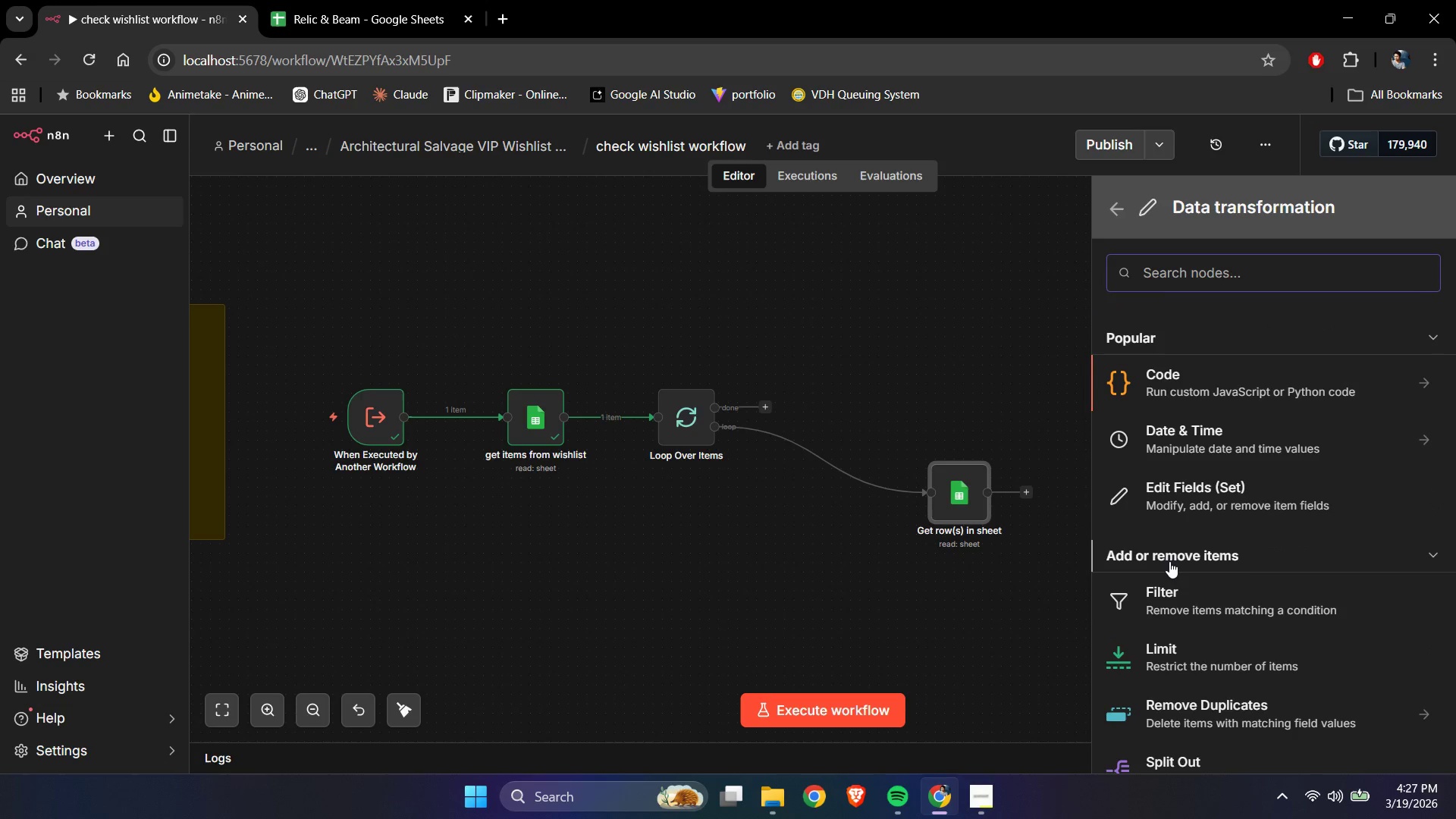 
left_click([1166, 381])
 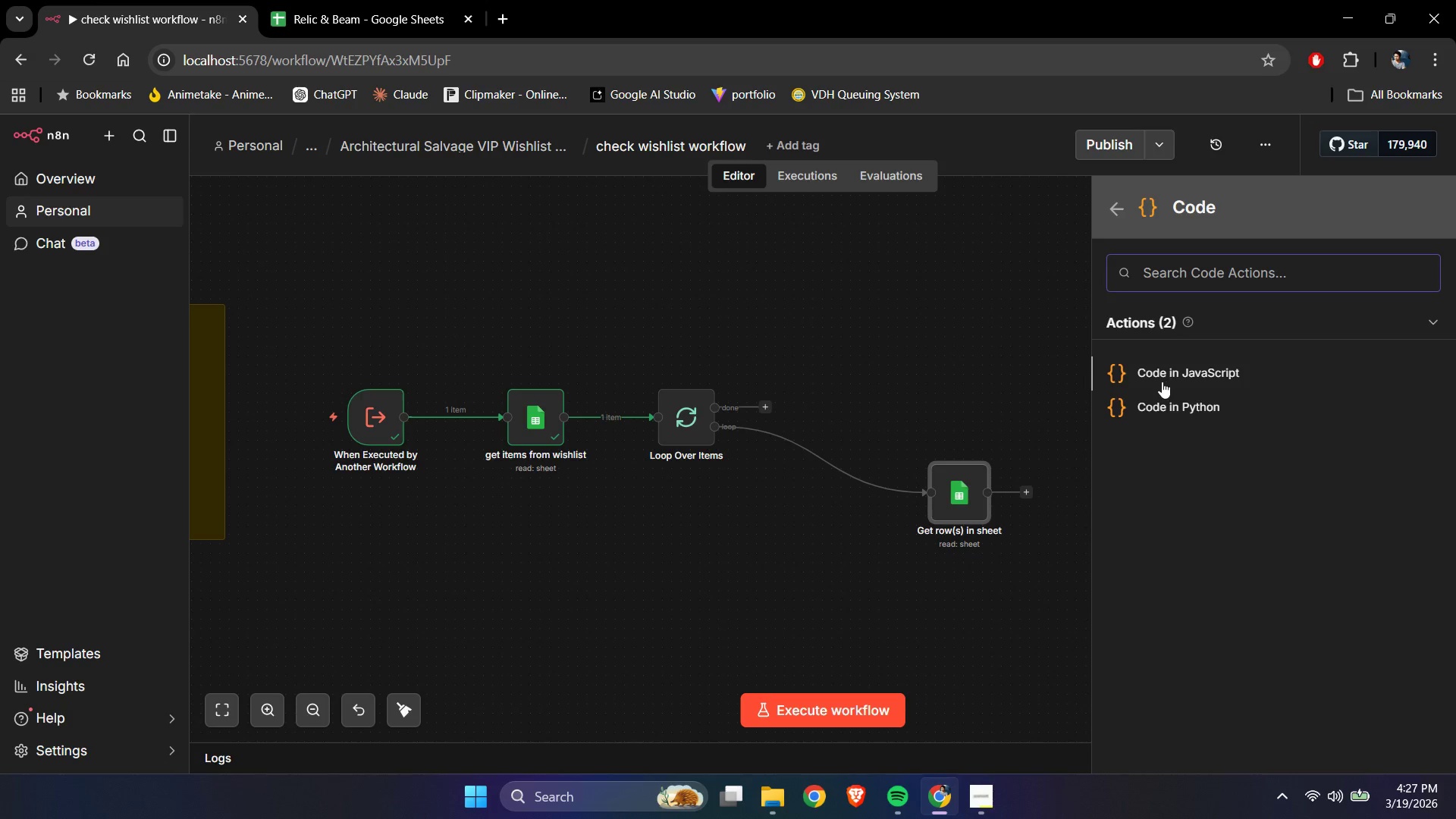 
left_click([1163, 373])